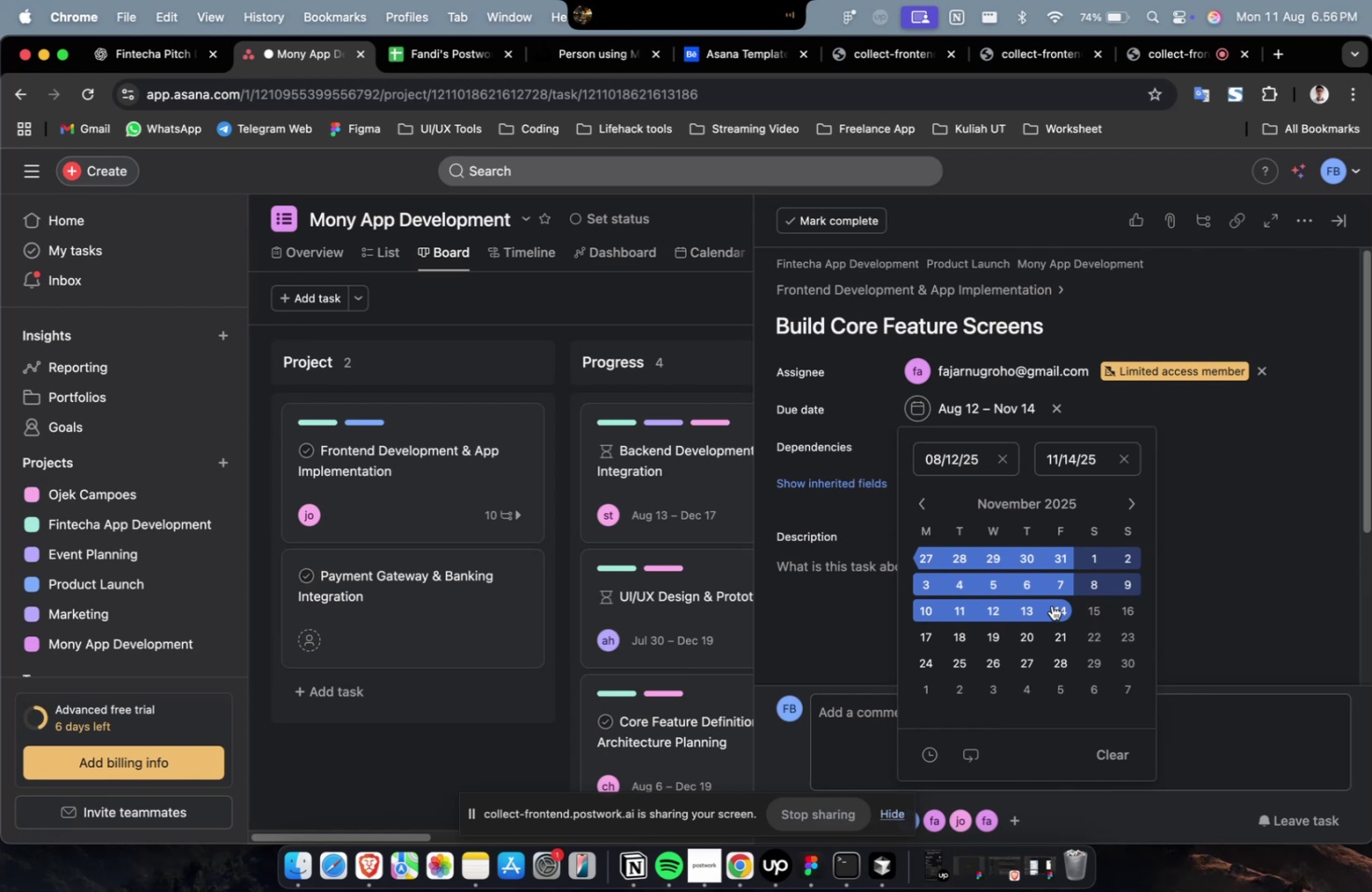 
scroll: coordinate [1047, 614], scroll_direction: down, amount: 4.0
 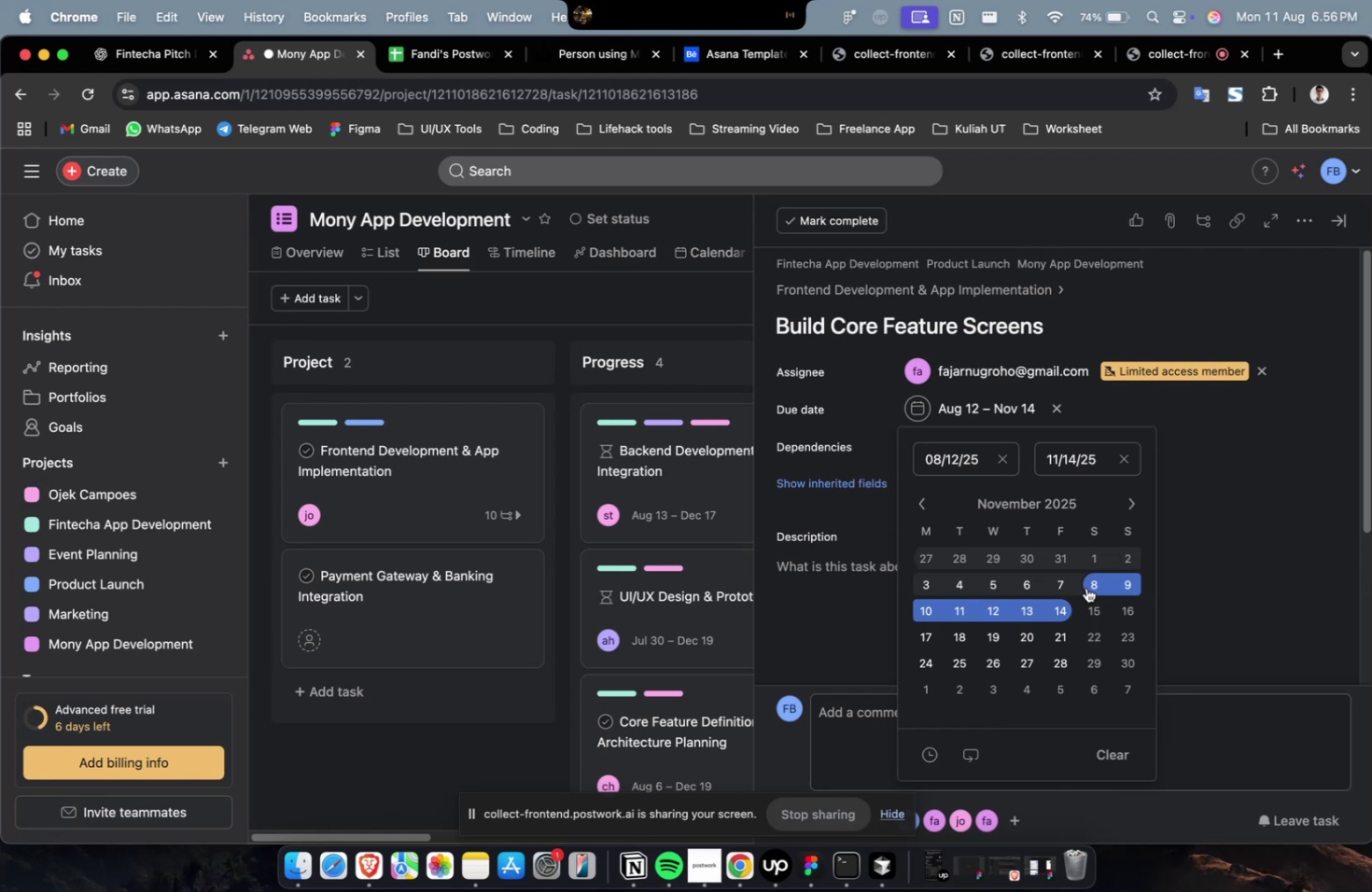 
wait(9.92)
 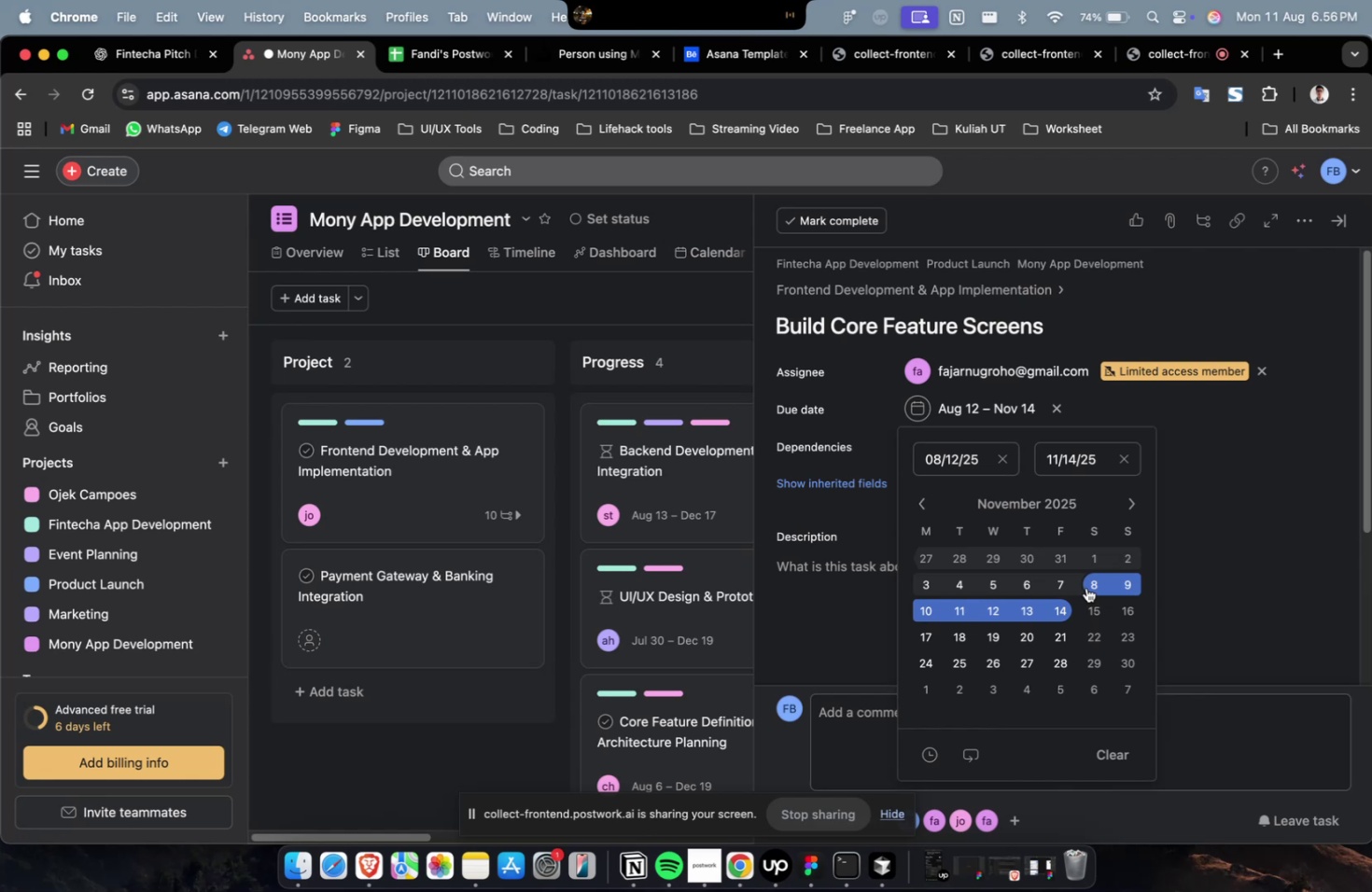 
scroll: coordinate [1085, 587], scroll_direction: up, amount: 2.0
 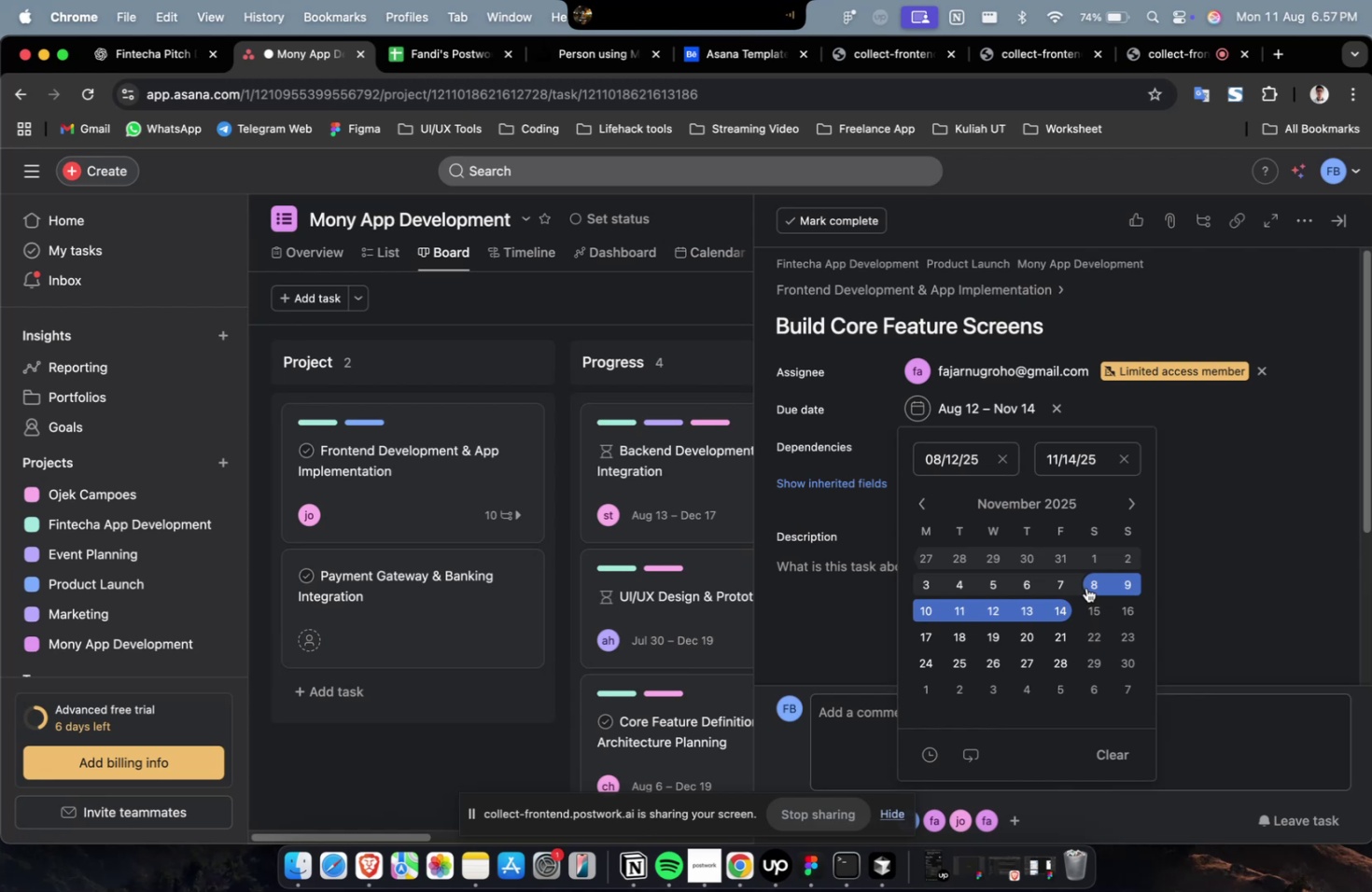 
wait(18.93)
 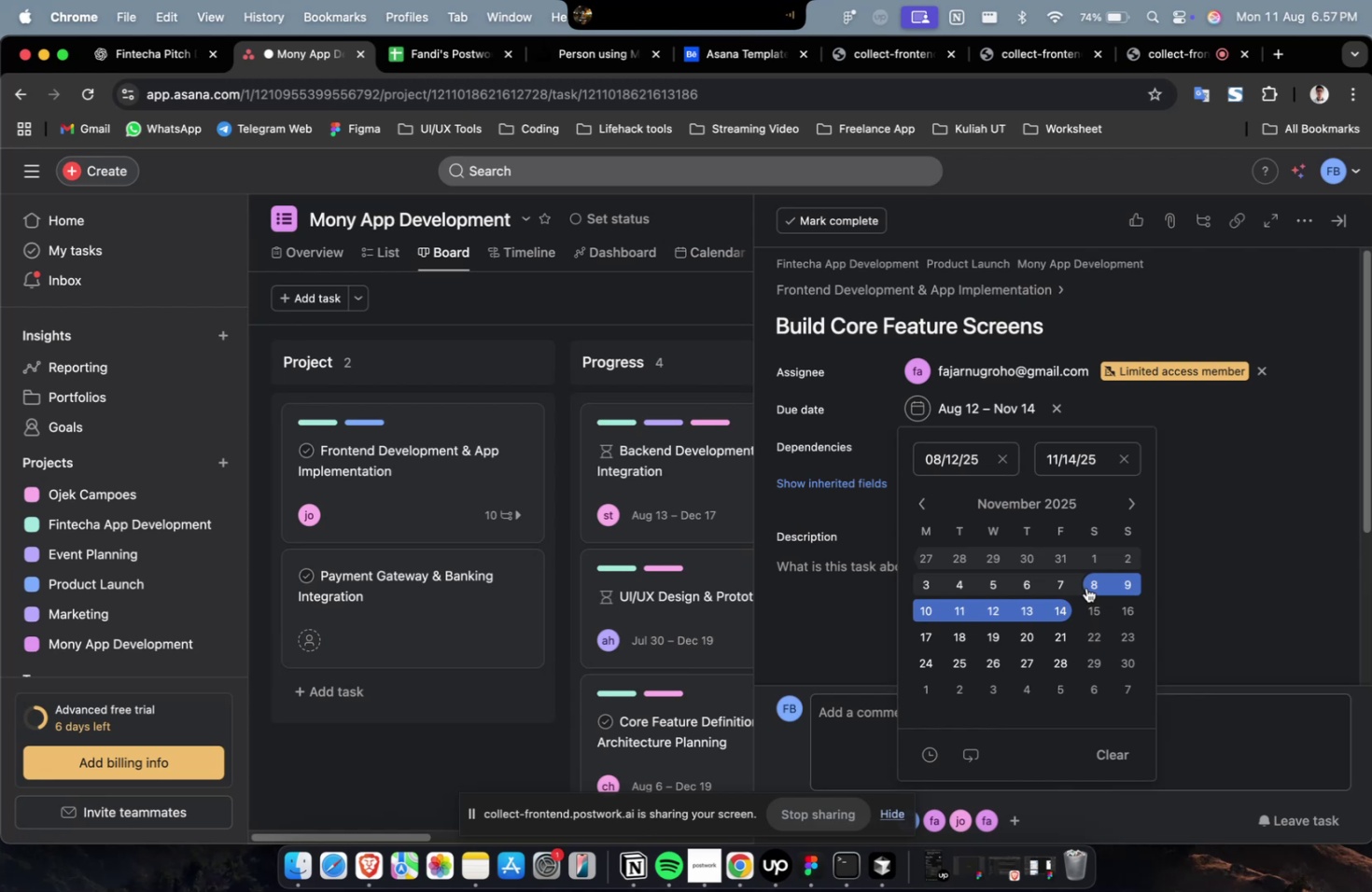 
scroll: coordinate [1079, 564], scroll_direction: down, amount: 7.0
 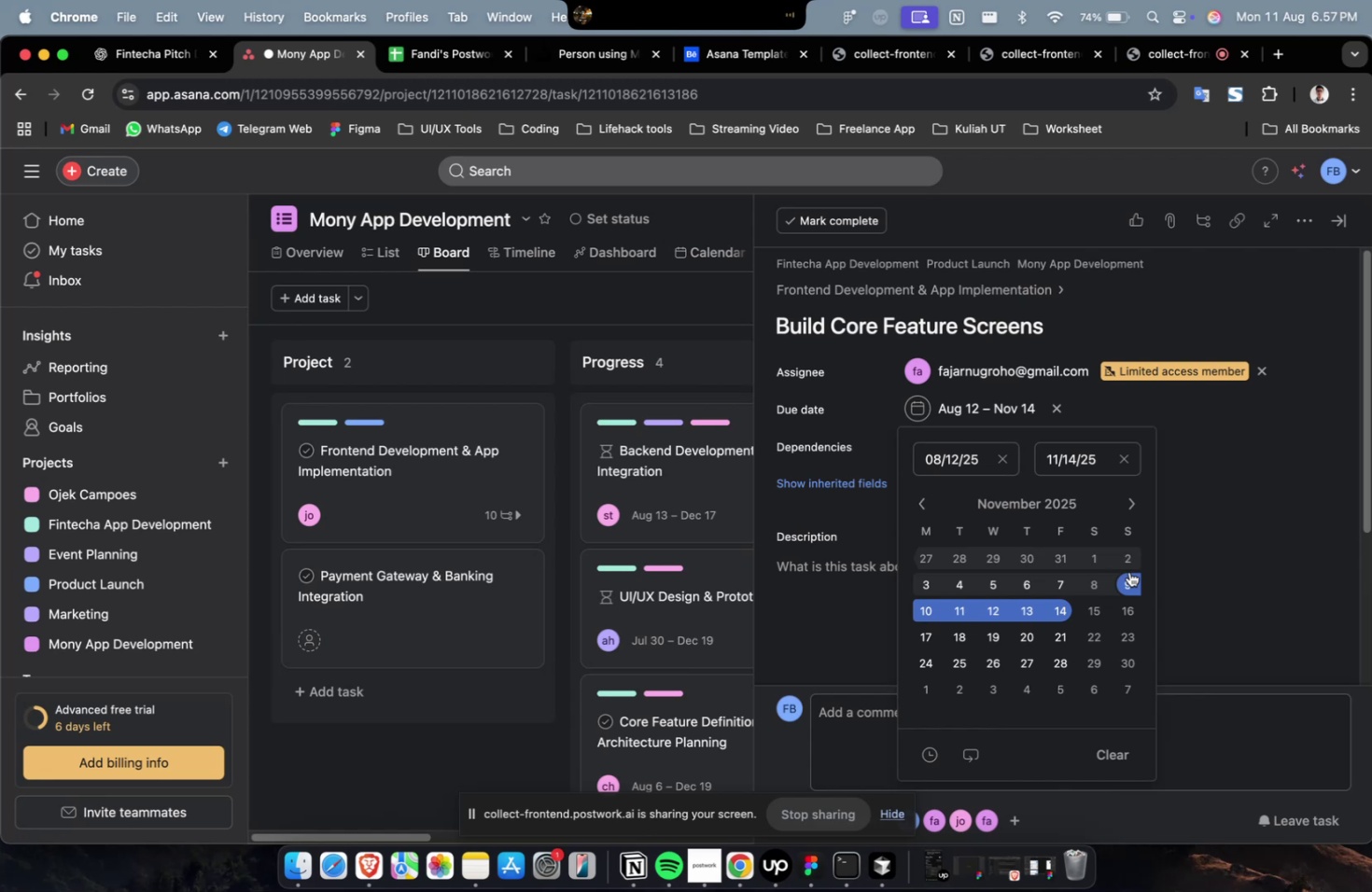 
wait(11.72)
 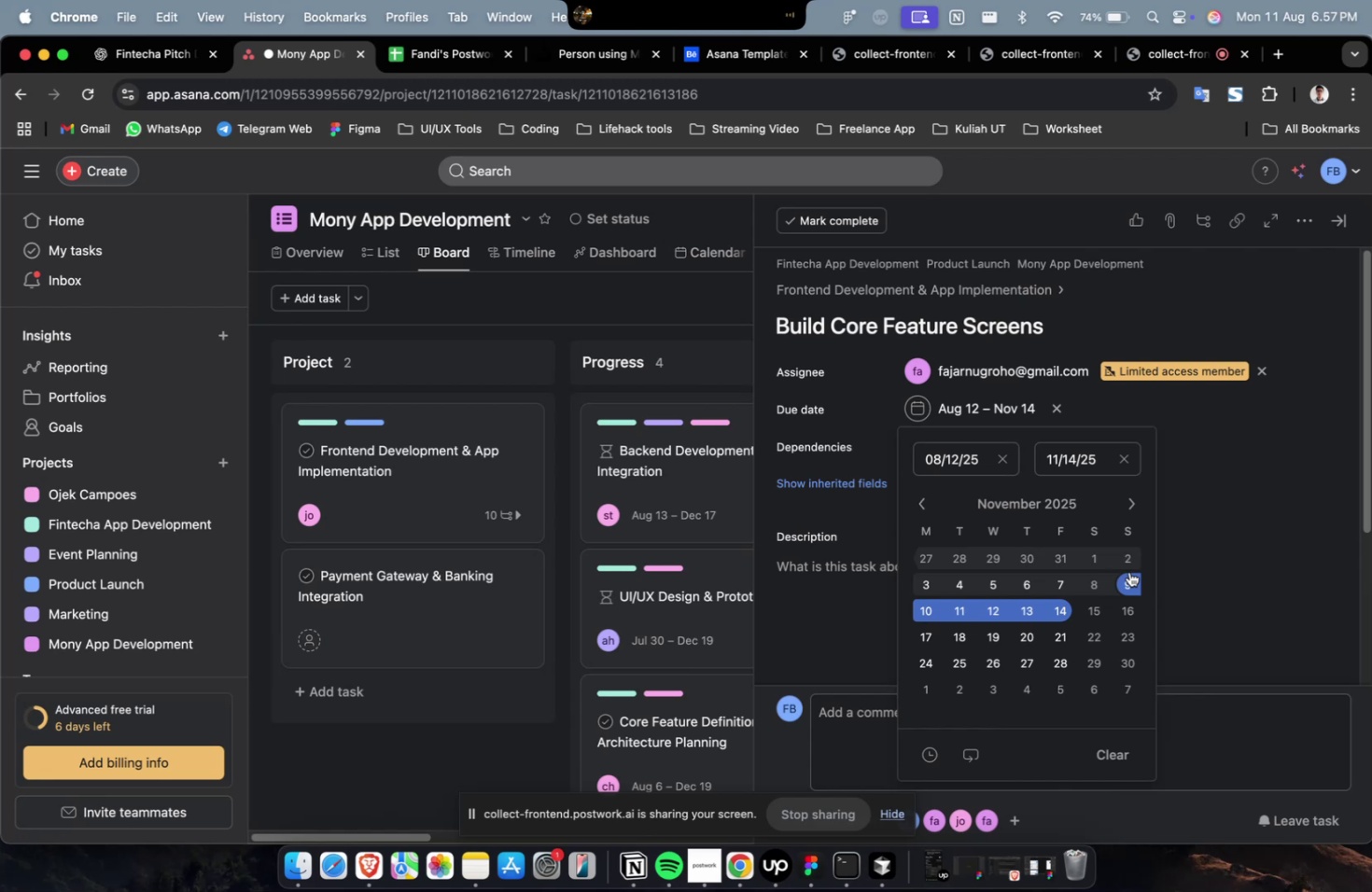 
scroll: coordinate [1128, 571], scroll_direction: down, amount: 2.0
 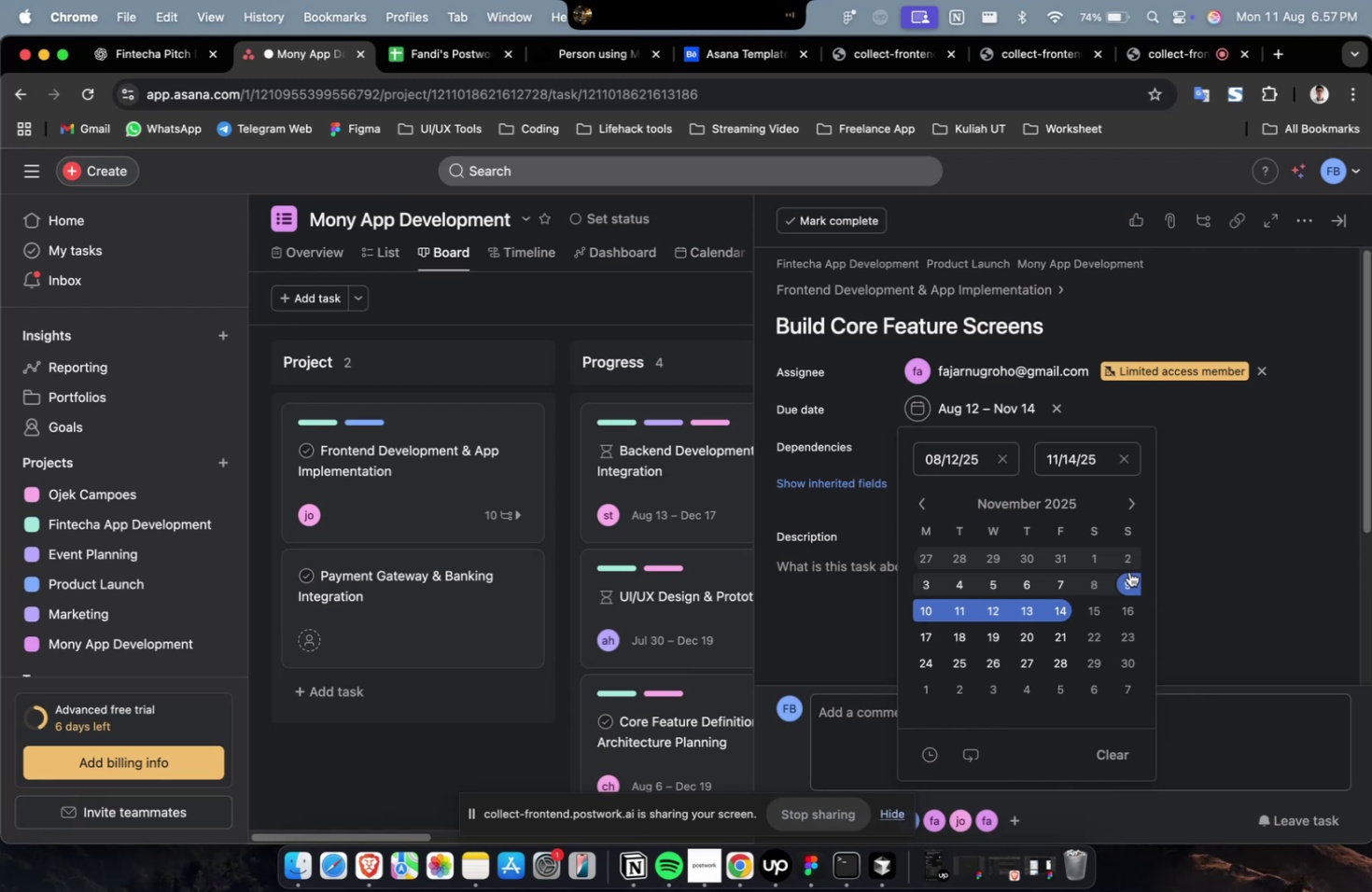 
wait(6.01)
 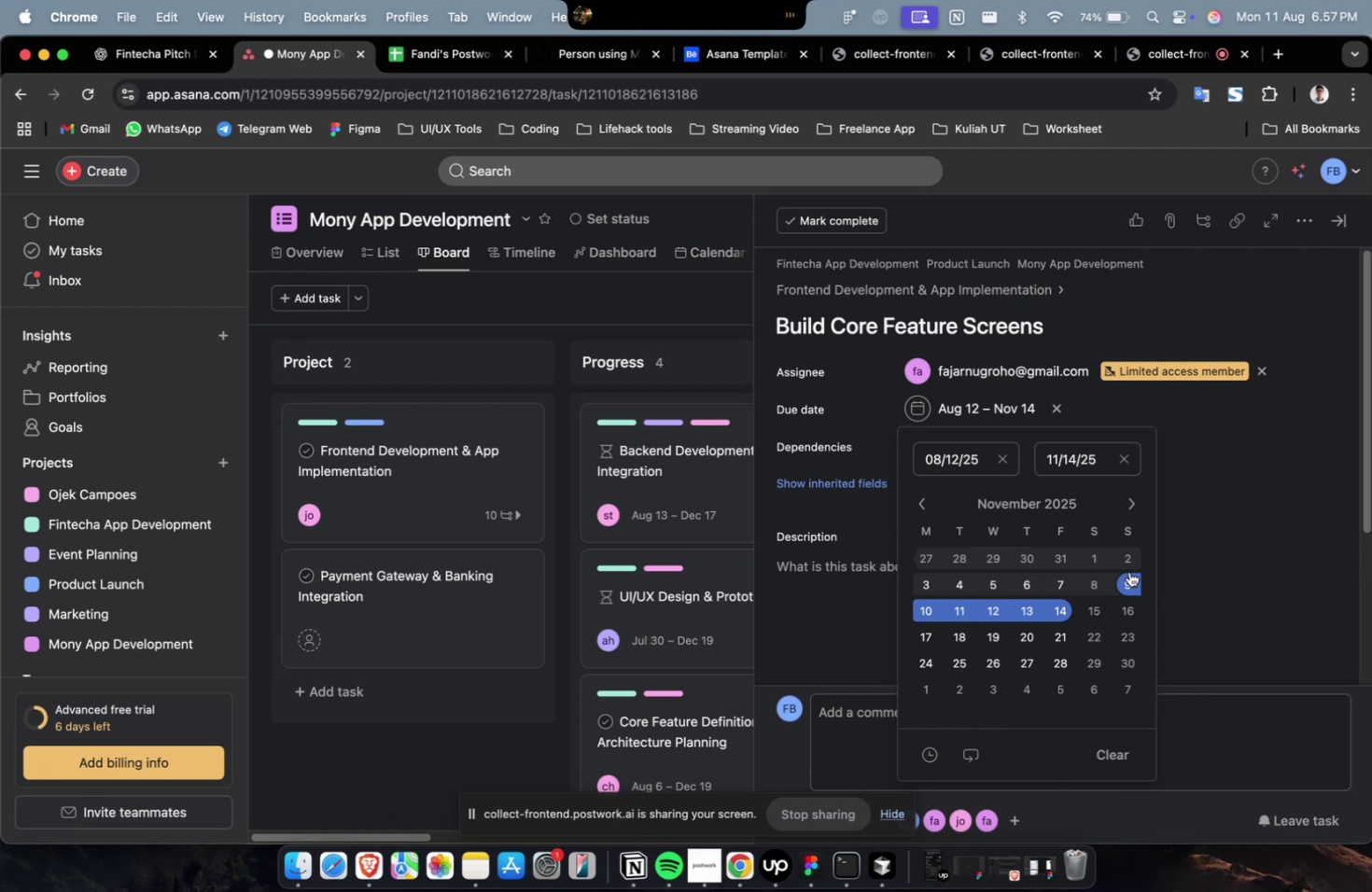 
scroll: coordinate [1128, 571], scroll_direction: down, amount: 2.0
 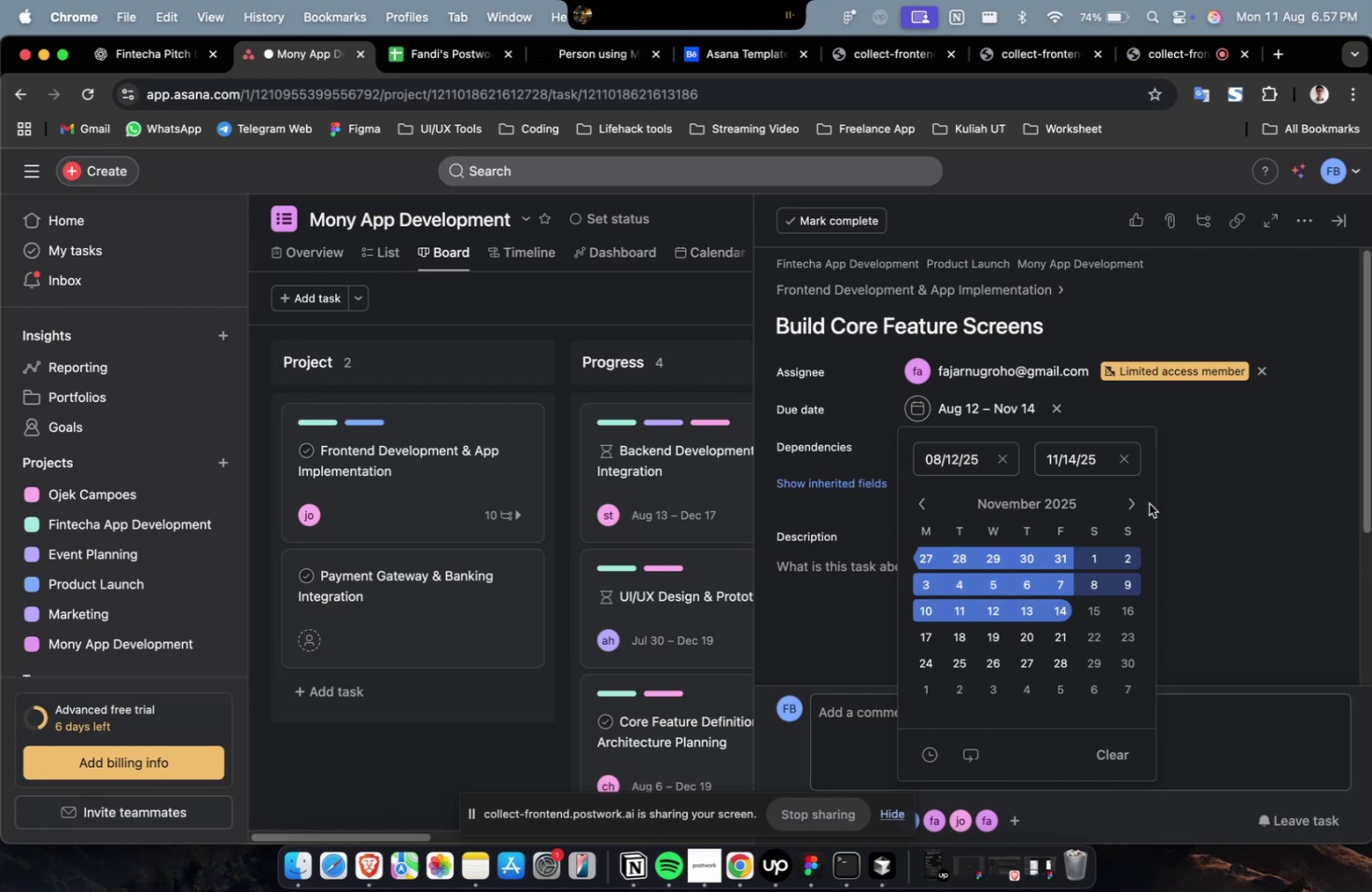 
scroll: coordinate [1105, 500], scroll_direction: up, amount: 3.0
 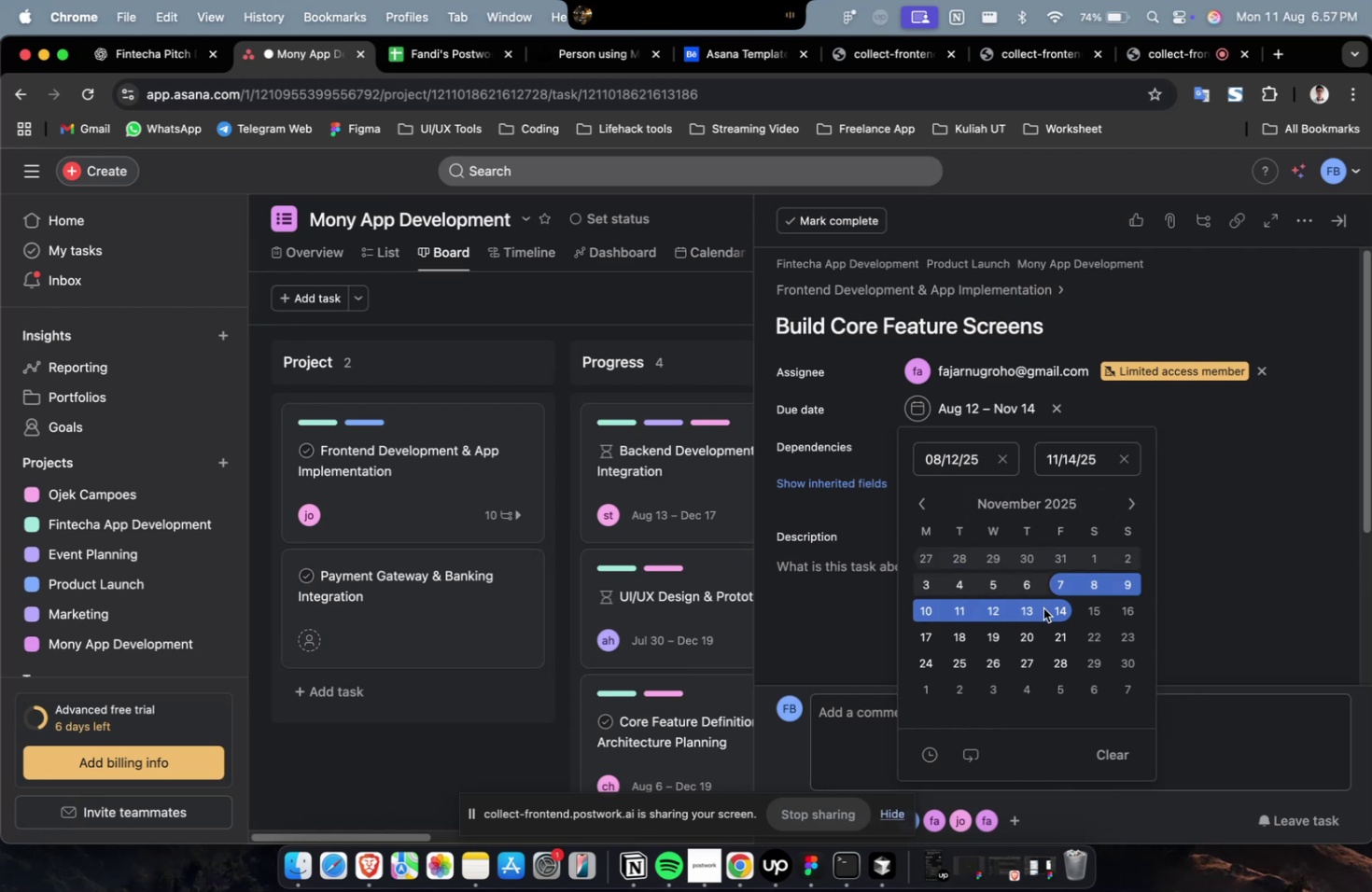 
left_click([1202, 543])
 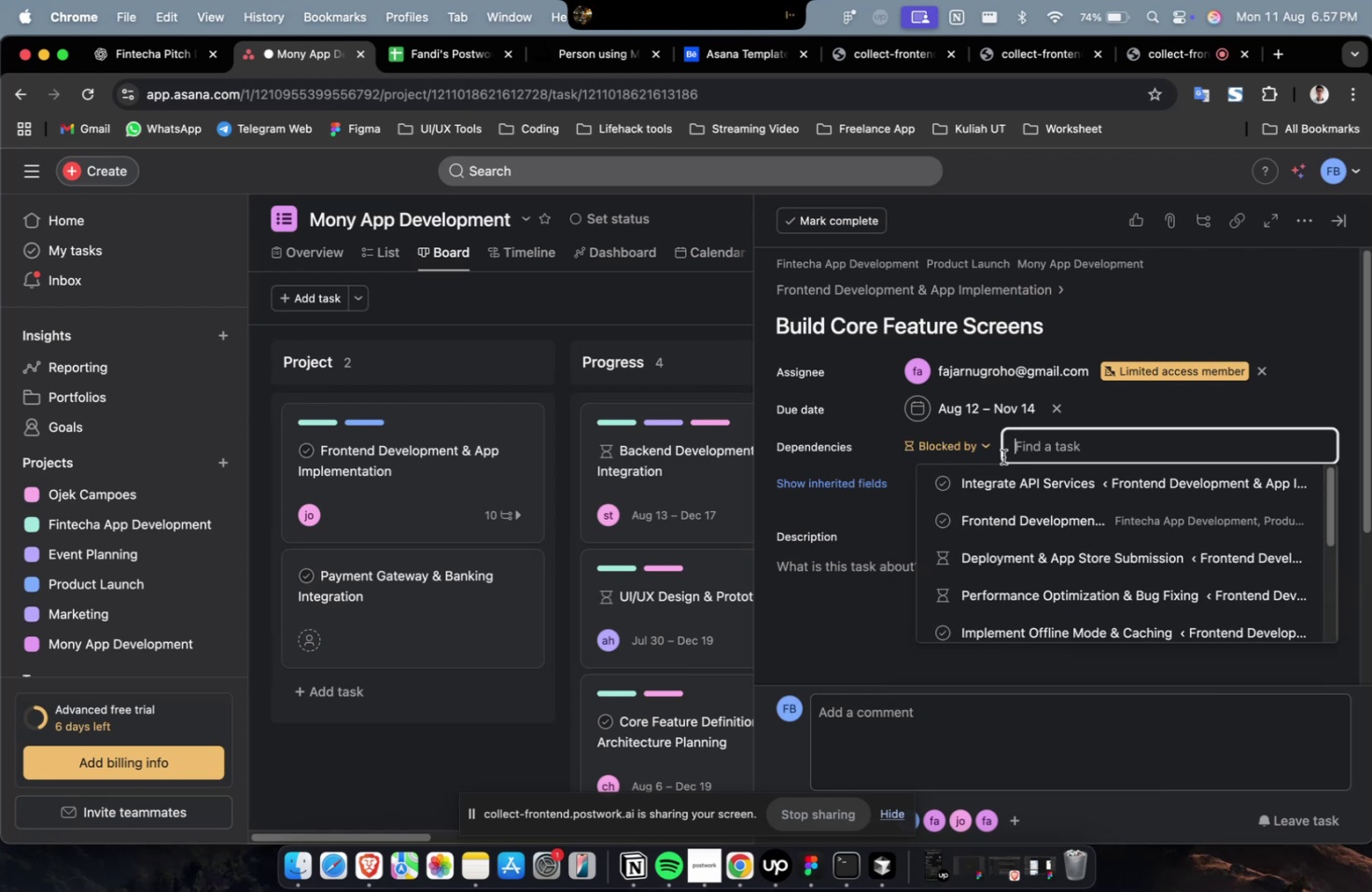 
triple_click([1003, 492])
 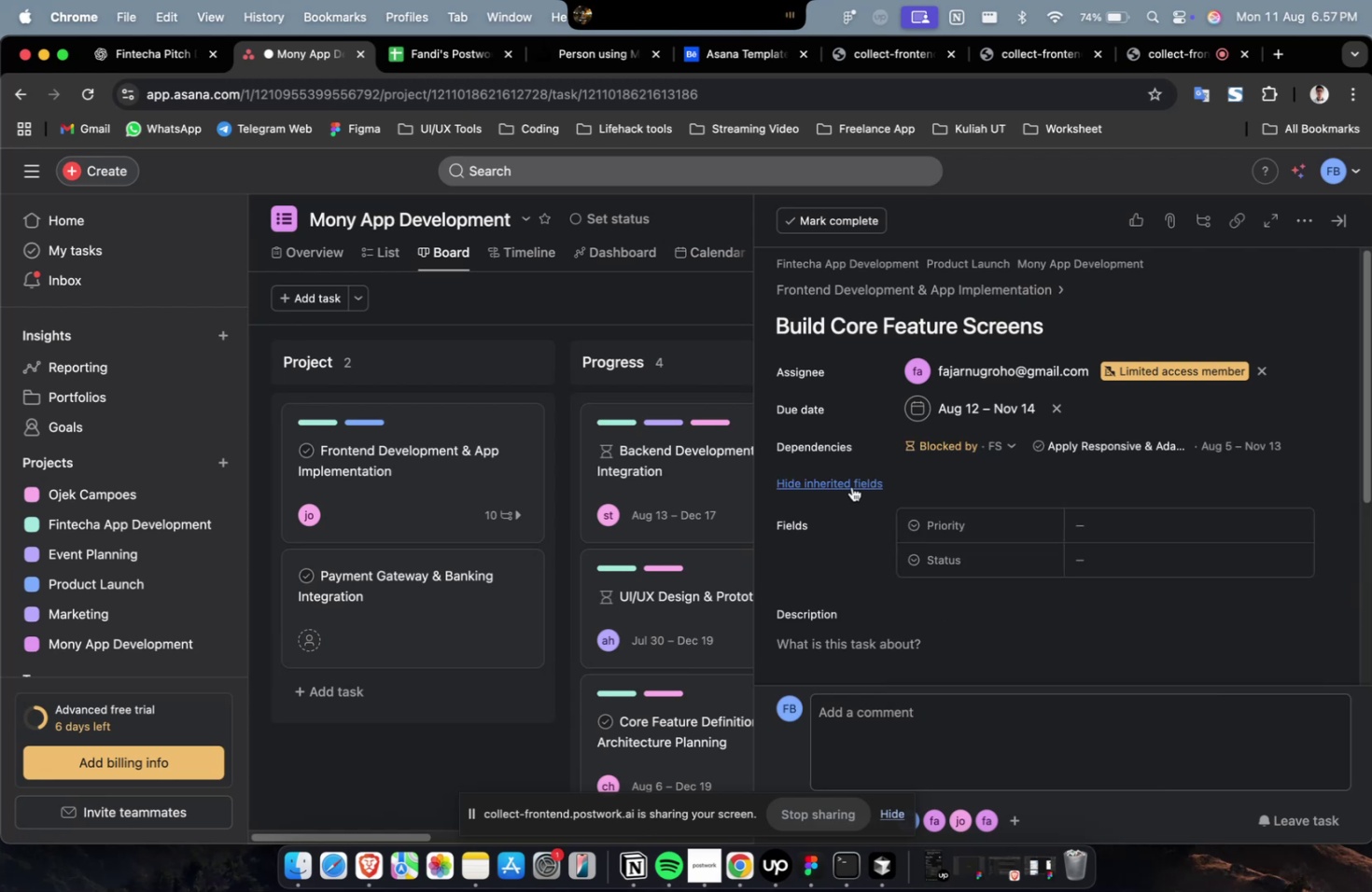 
triple_click([1127, 516])
 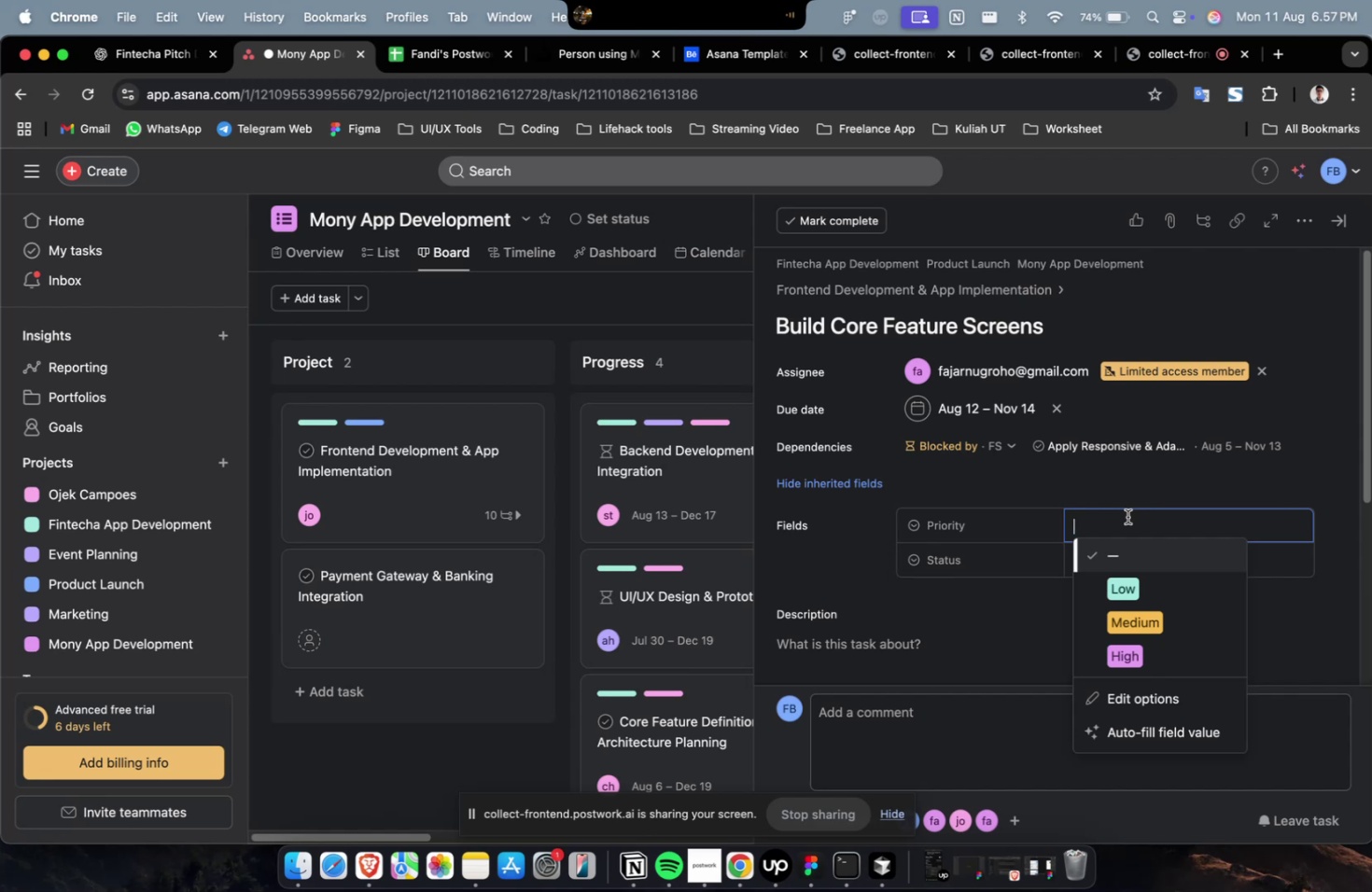 
left_click([1127, 516])
 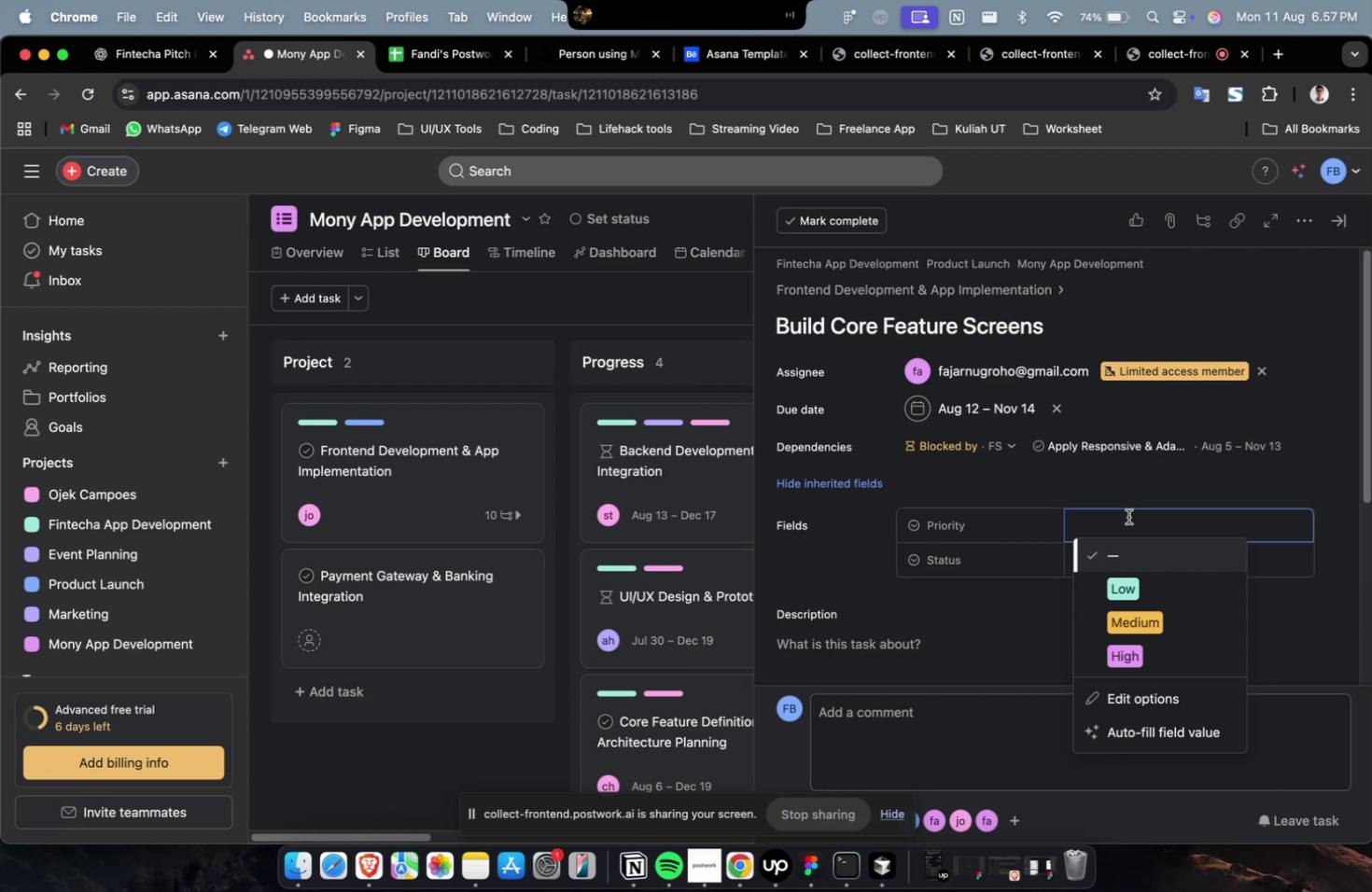 
wait(13.86)
 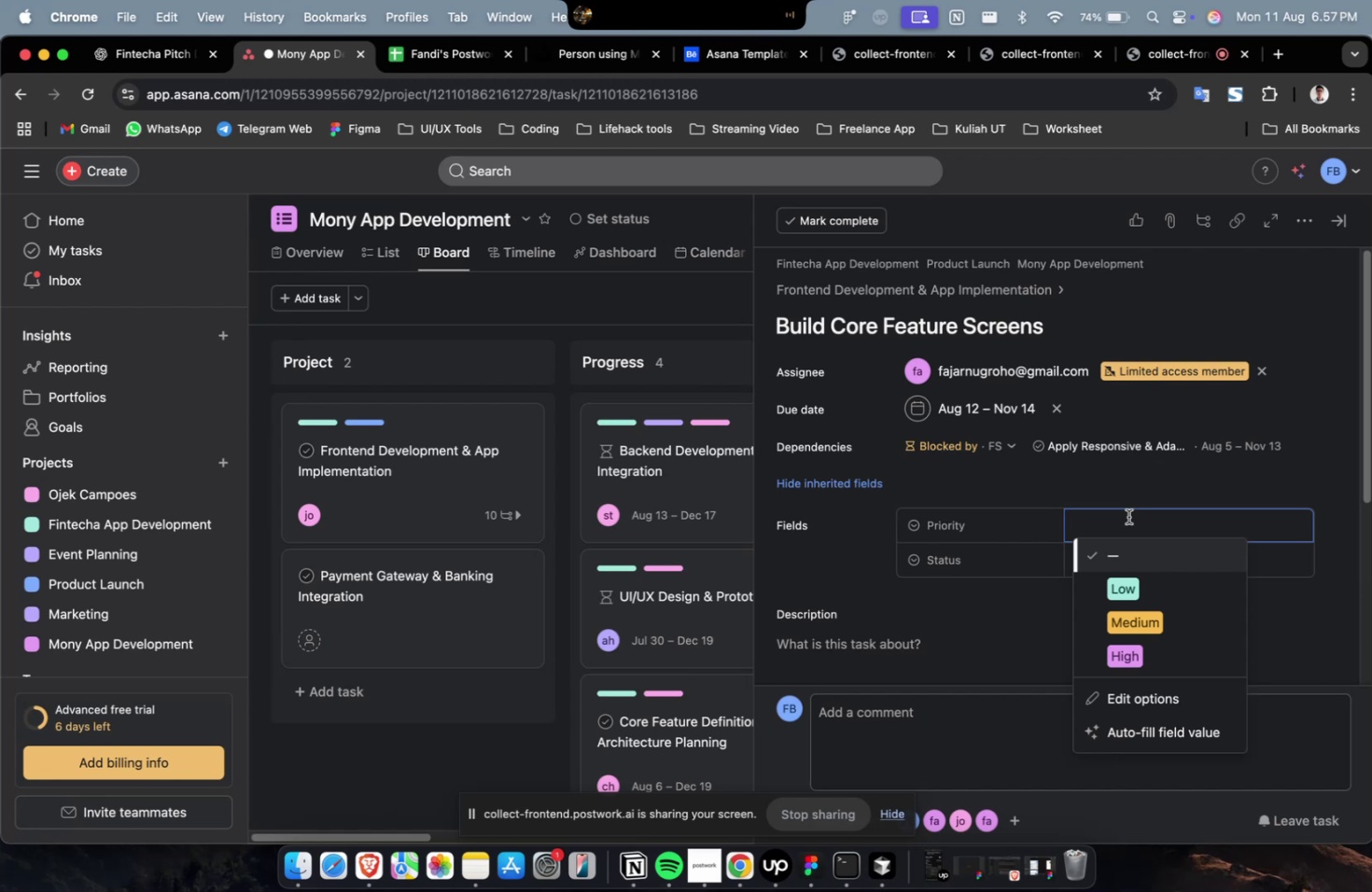 
scroll: coordinate [1128, 514], scroll_direction: down, amount: 1.0
 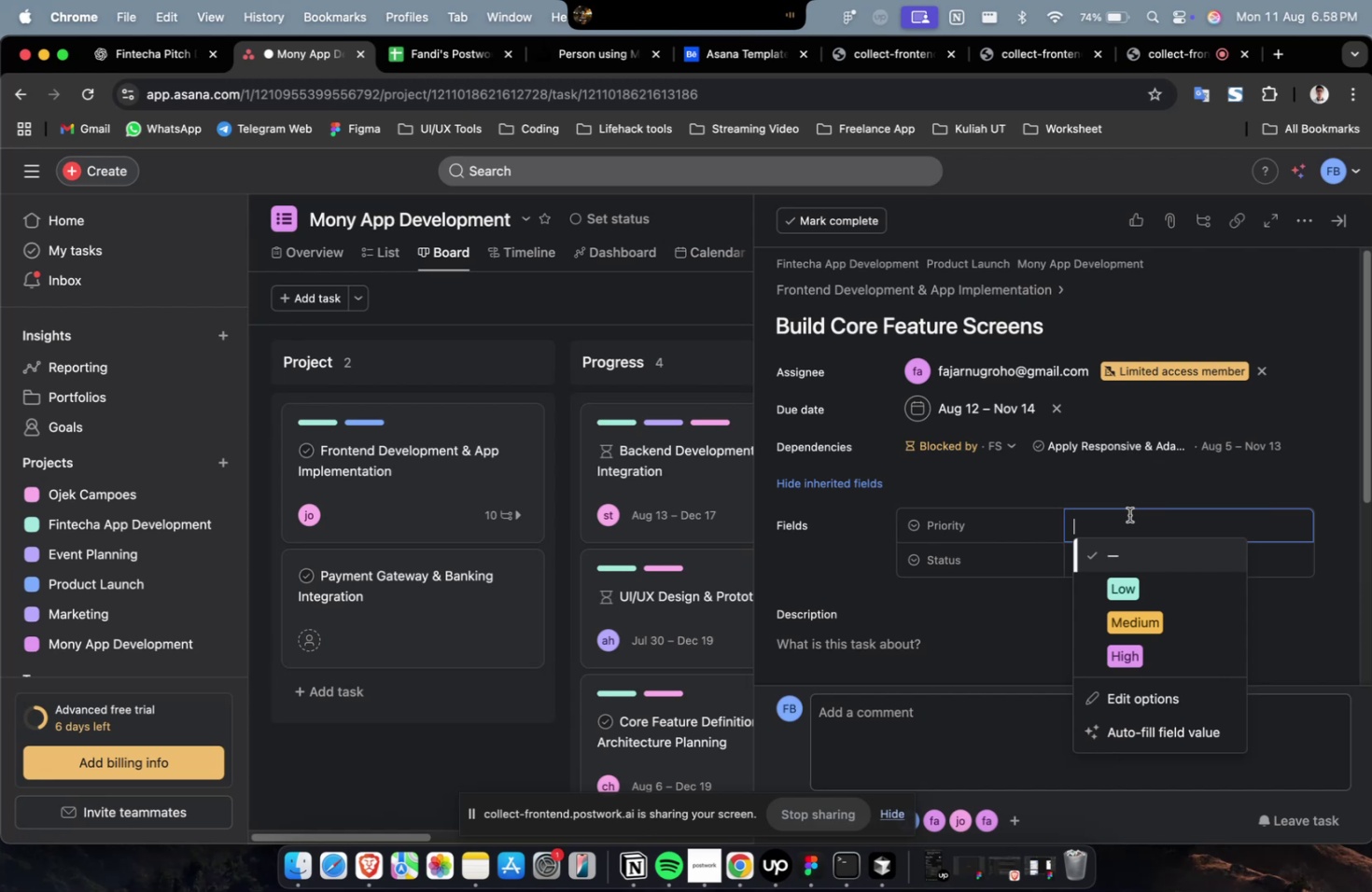 
wait(6.33)
 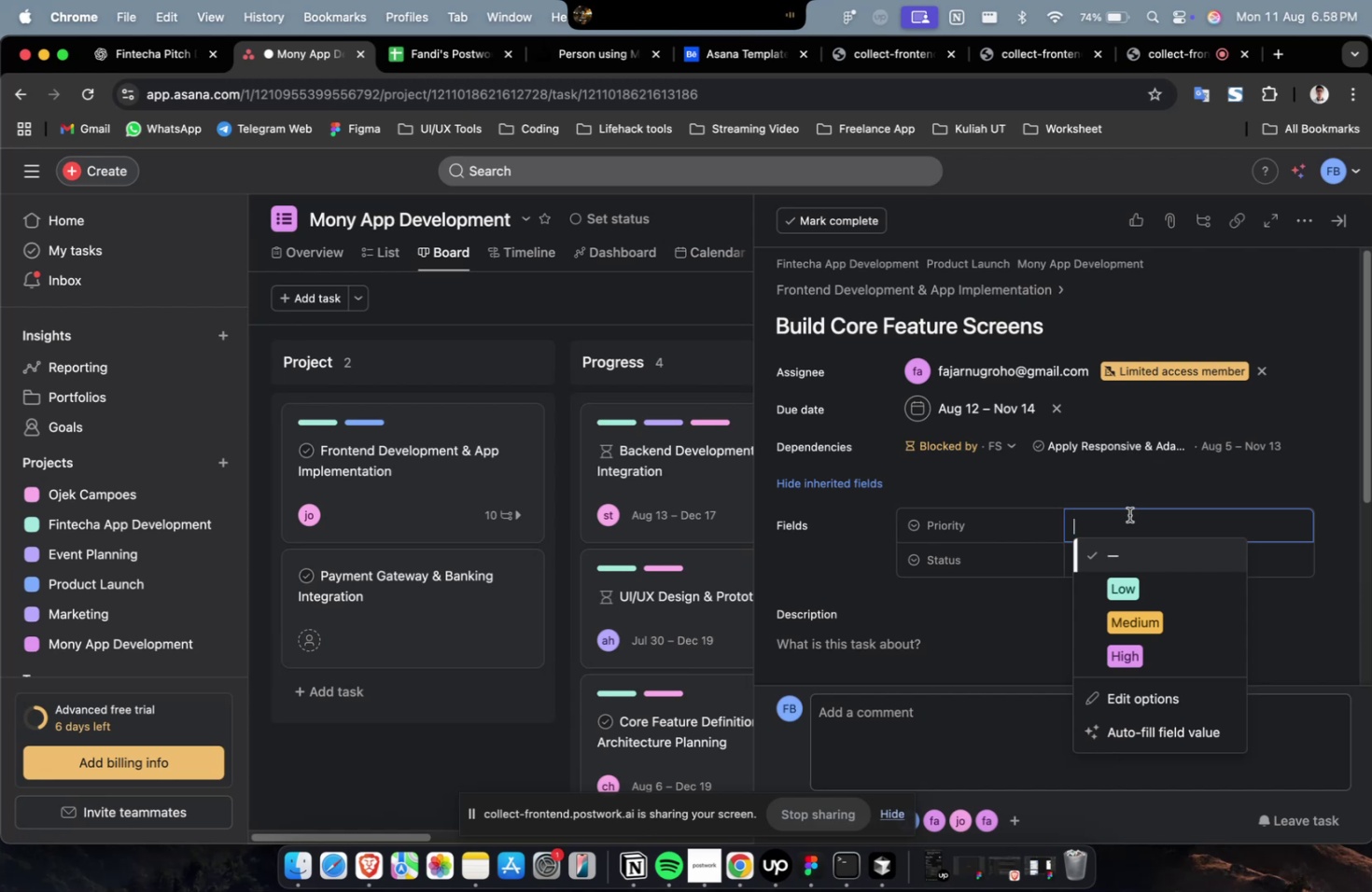 
scroll: coordinate [1133, 509], scroll_direction: down, amount: 1.0
 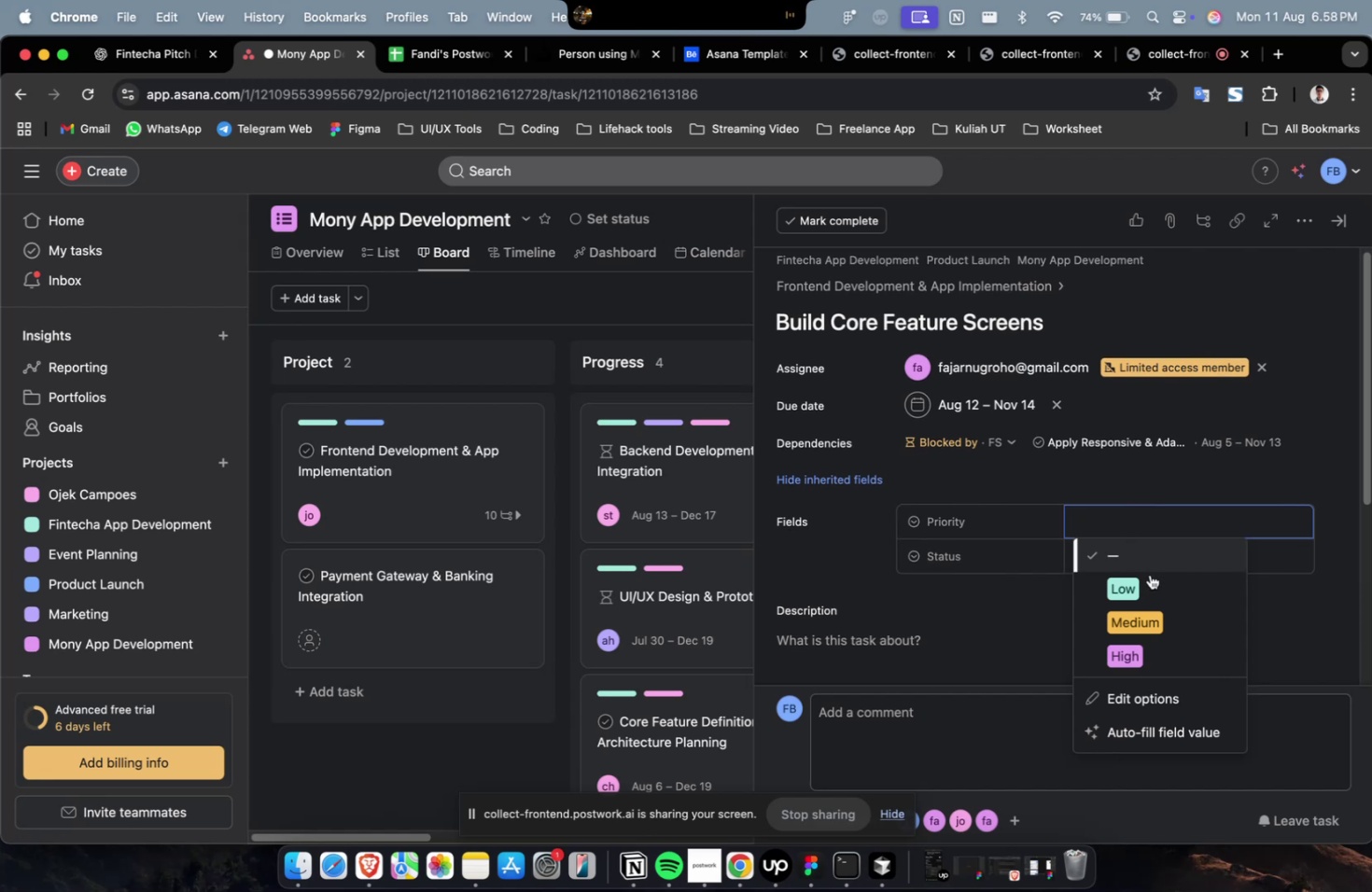 
left_click([1149, 578])
 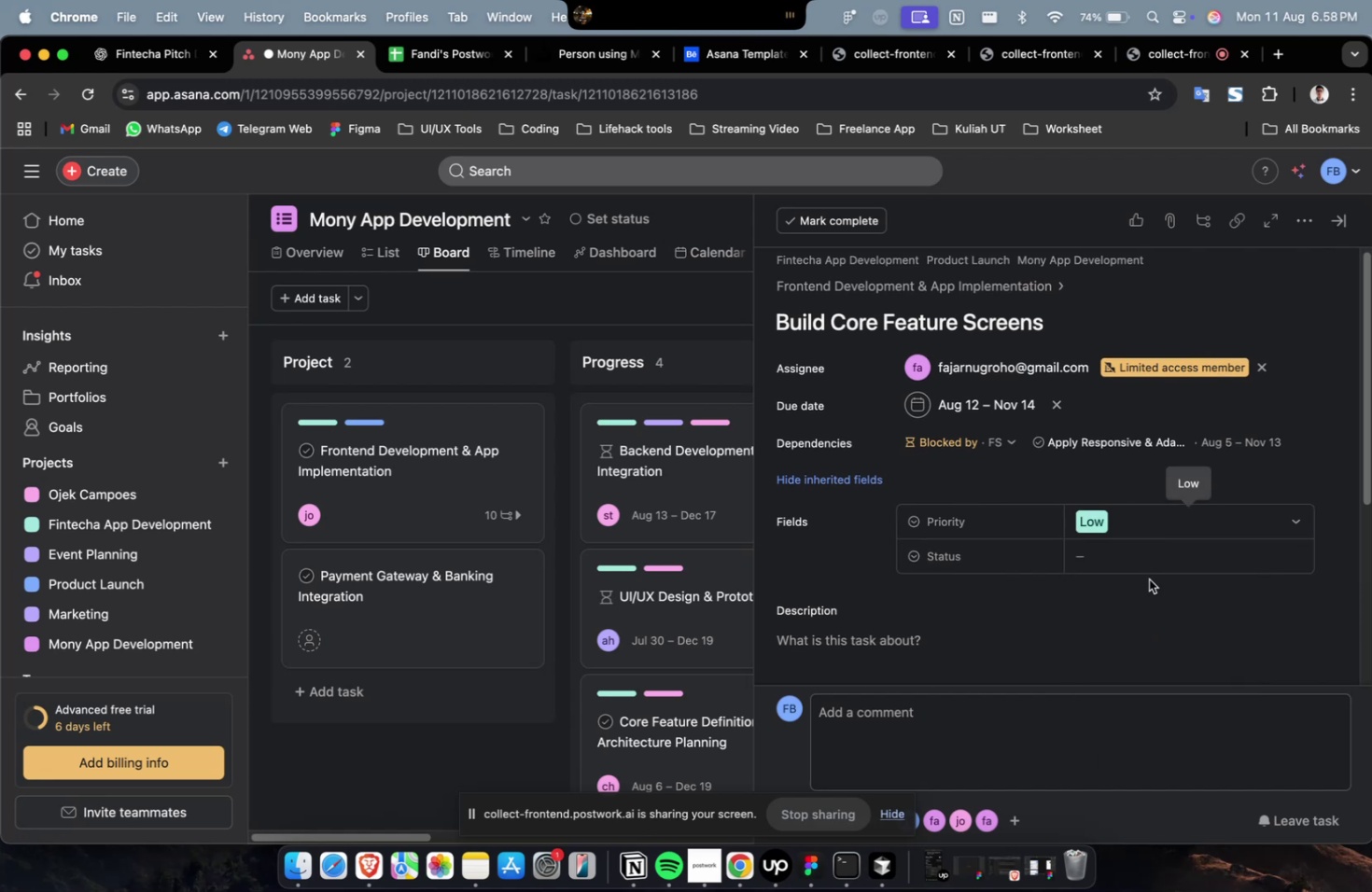 
wait(6.95)
 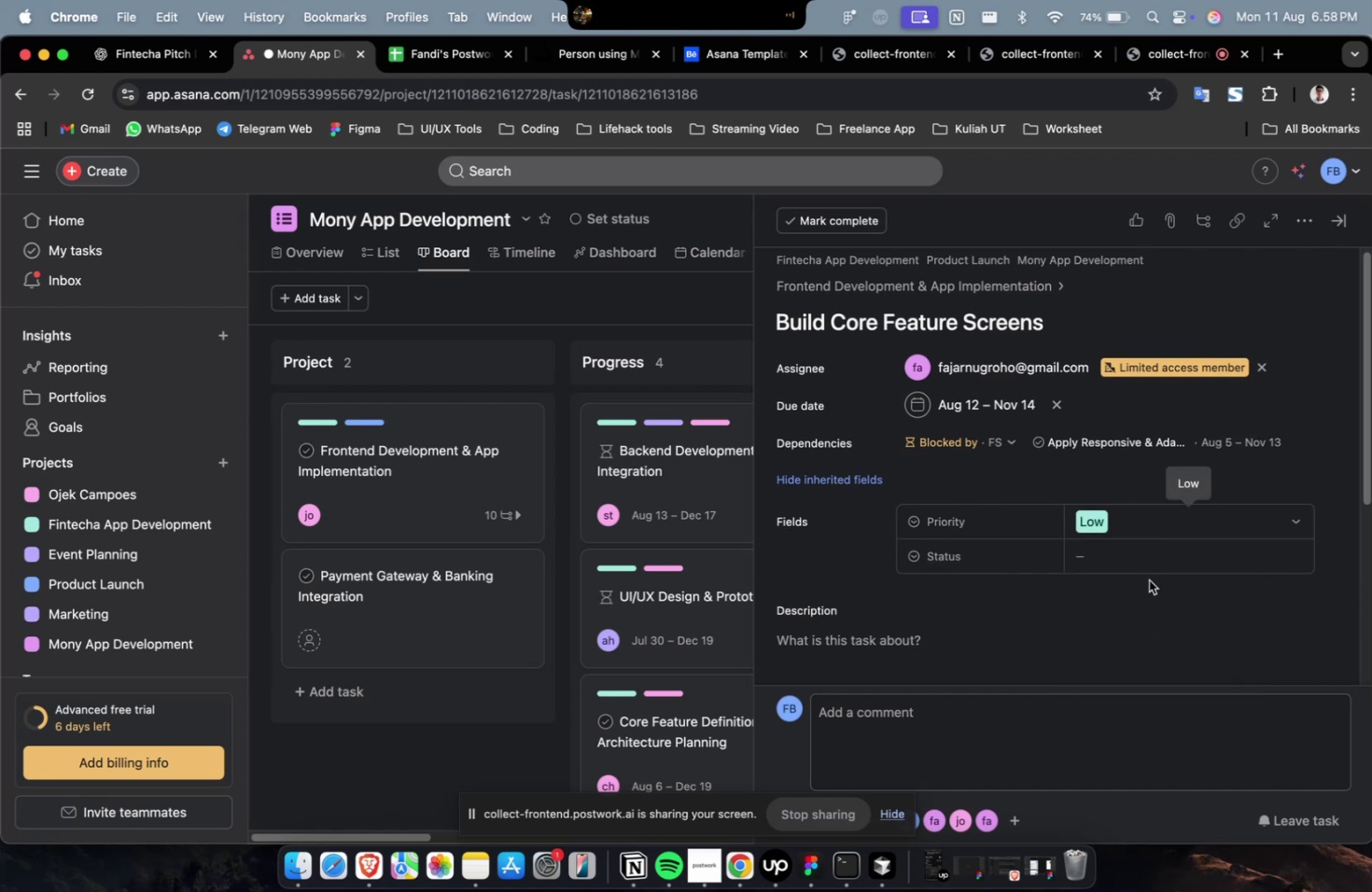 
scroll: coordinate [1148, 574], scroll_direction: down, amount: 2.0
 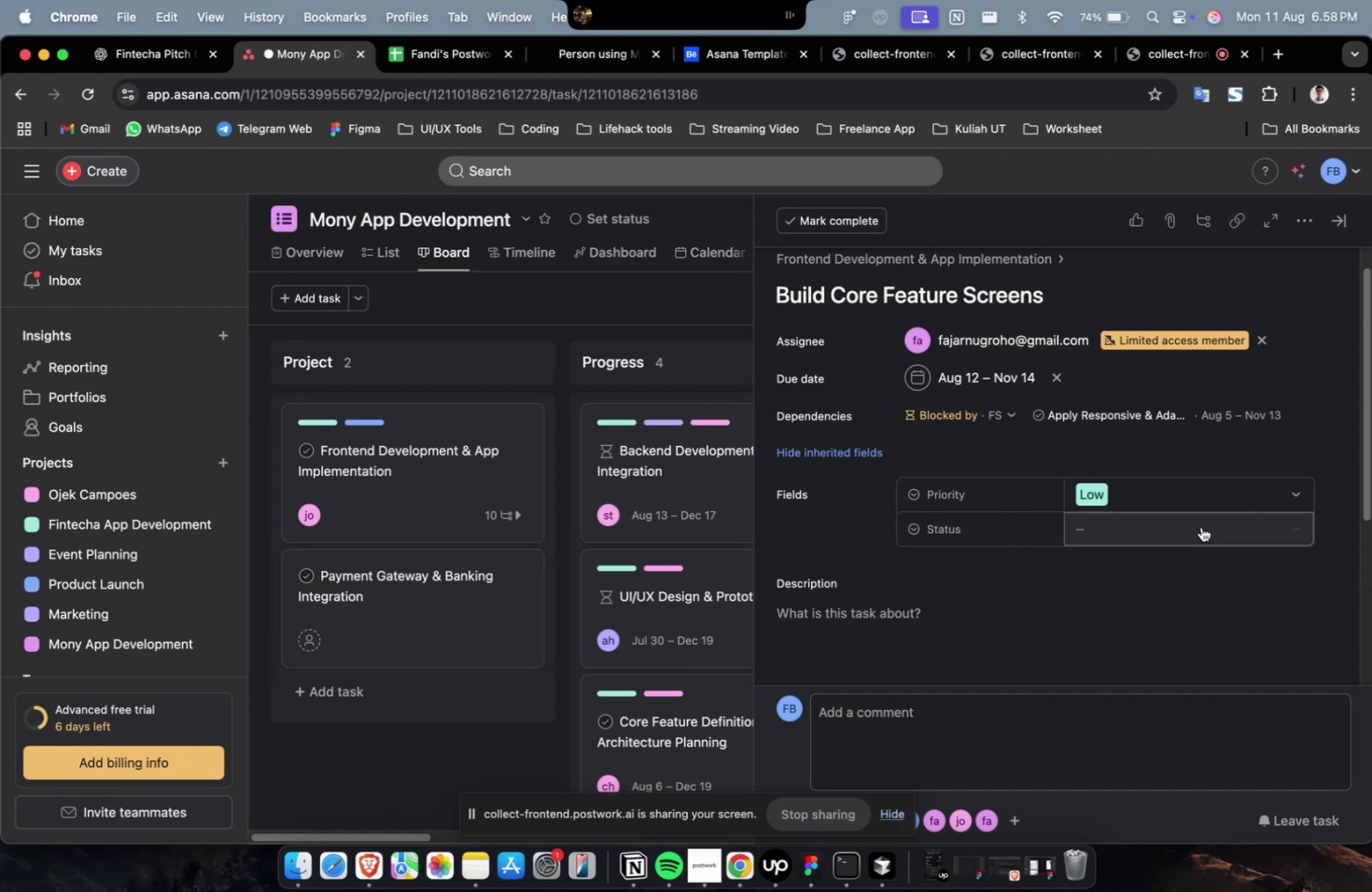 
left_click([1165, 529])
 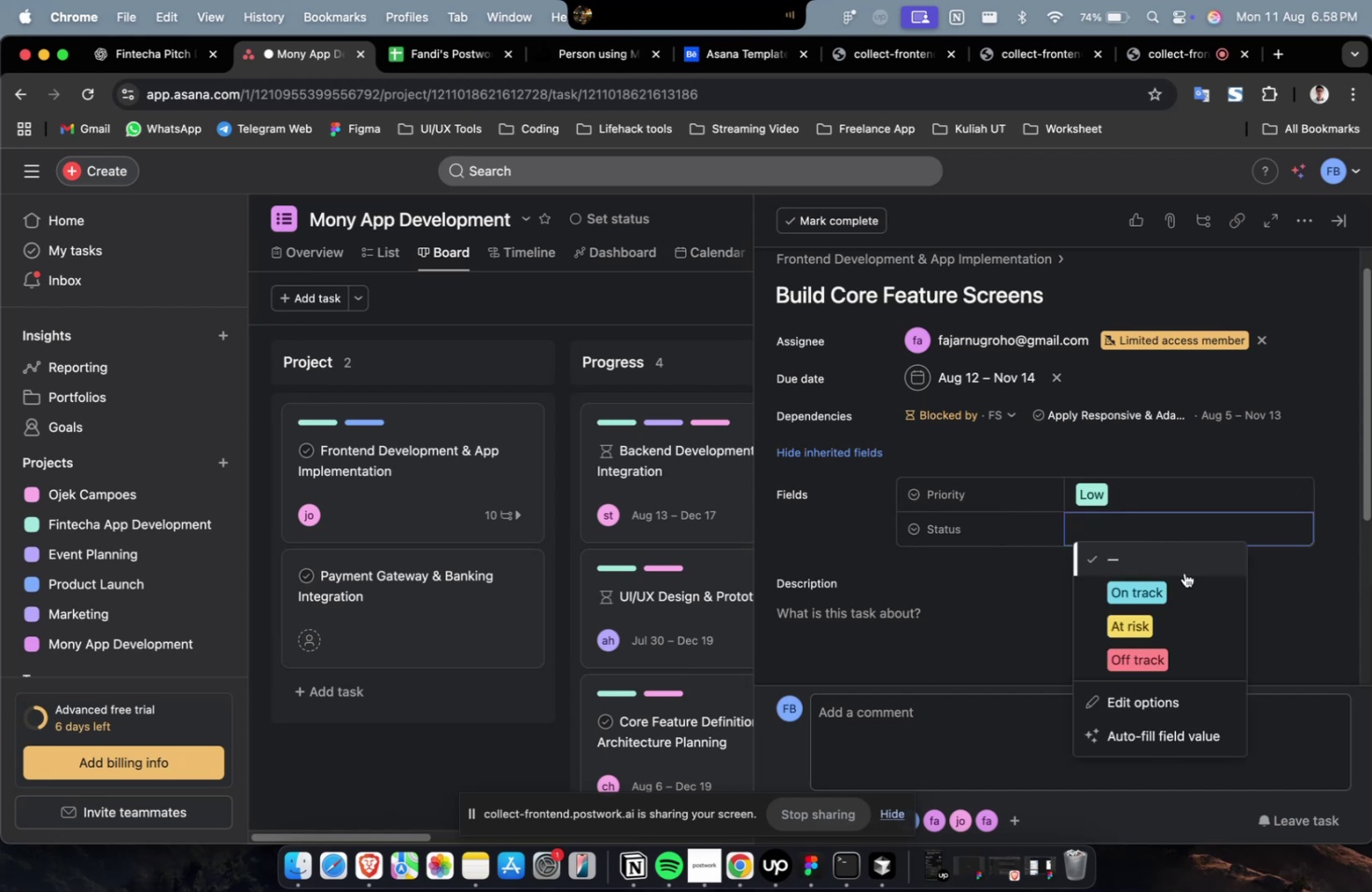 
wait(11.68)
 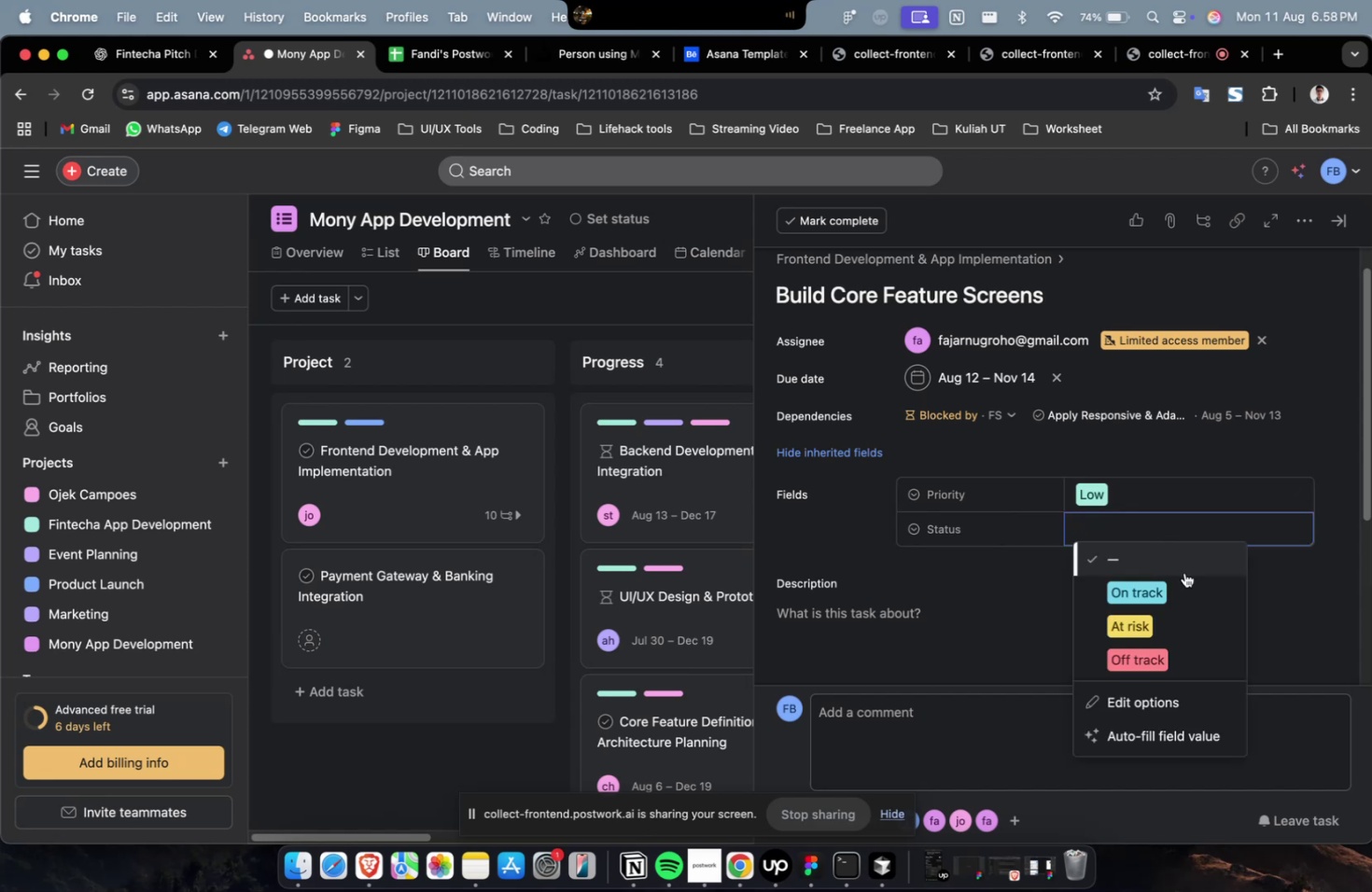 
scroll: coordinate [1183, 572], scroll_direction: down, amount: 9.0
 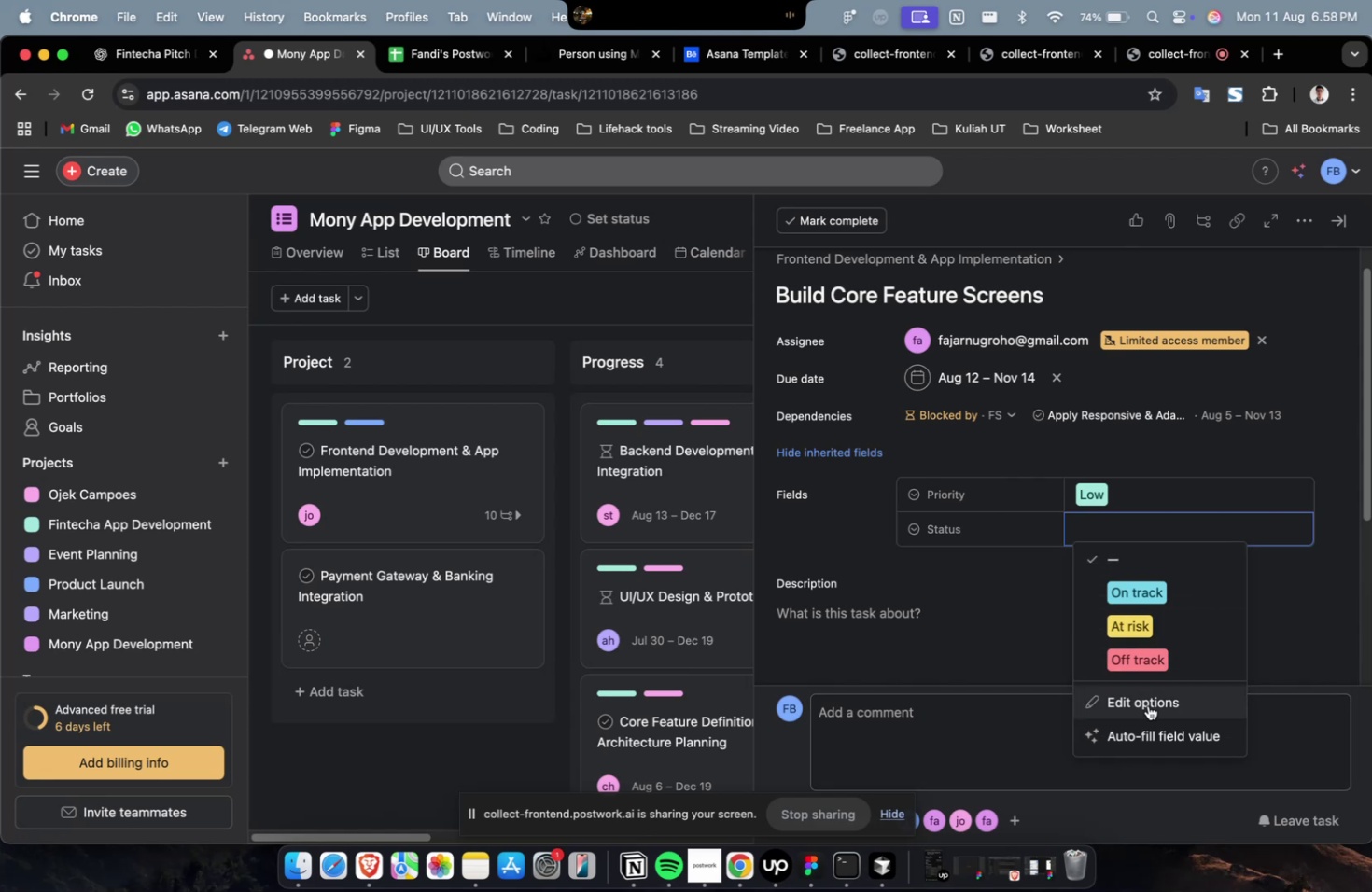 
left_click([1162, 590])
 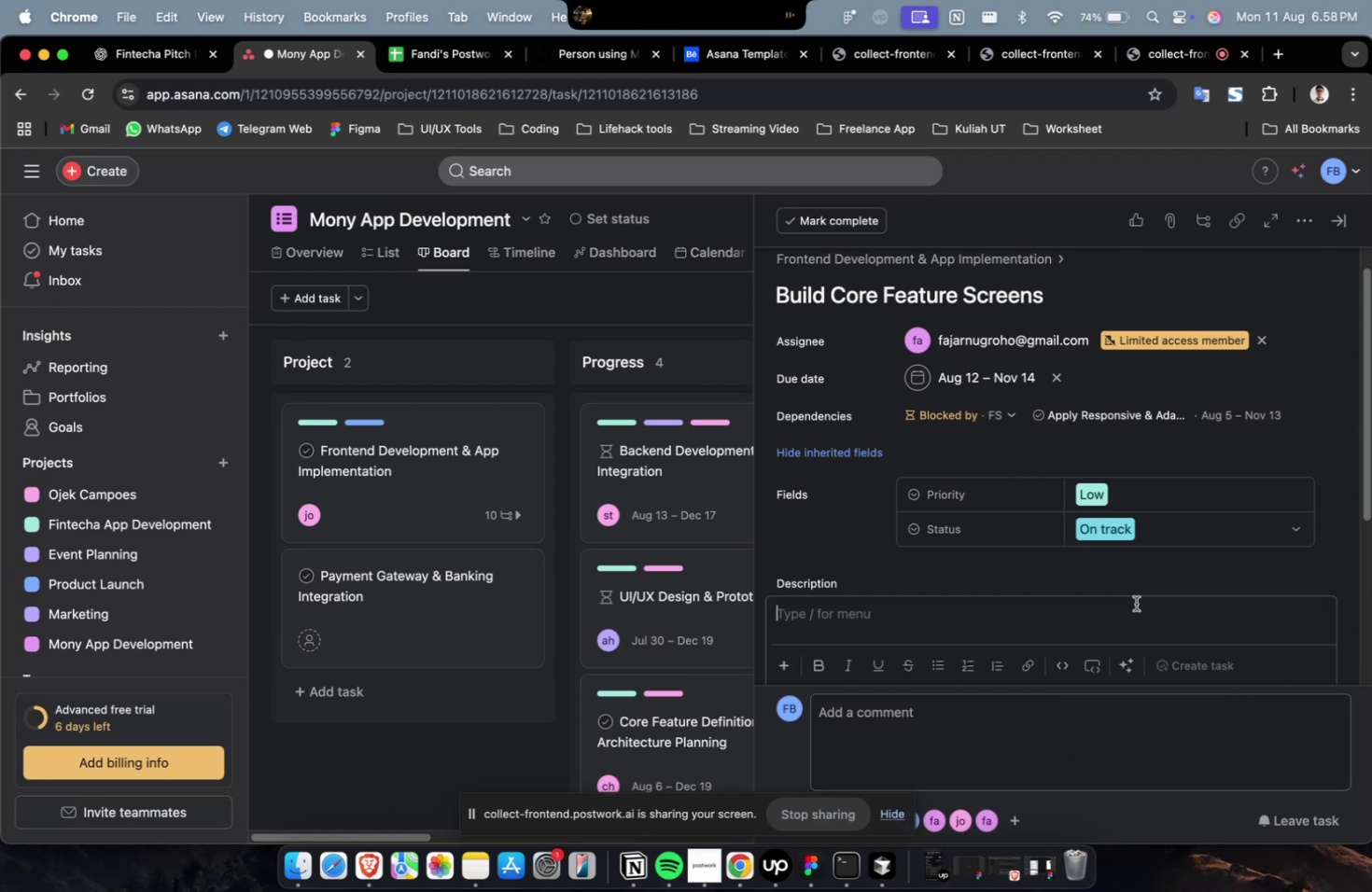 
scroll: coordinate [1134, 604], scroll_direction: down, amount: 25.0
 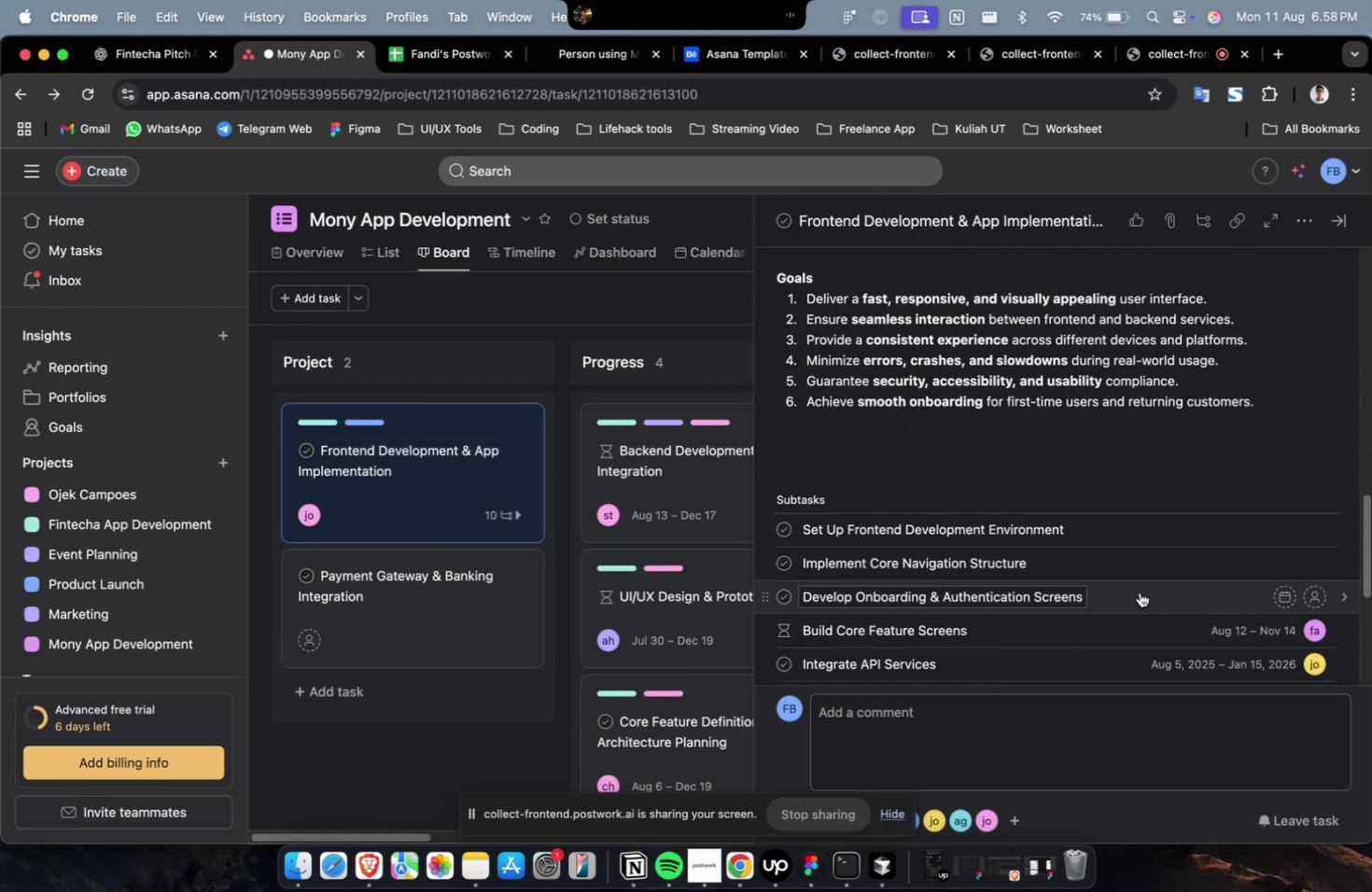 
left_click([1144, 587])
 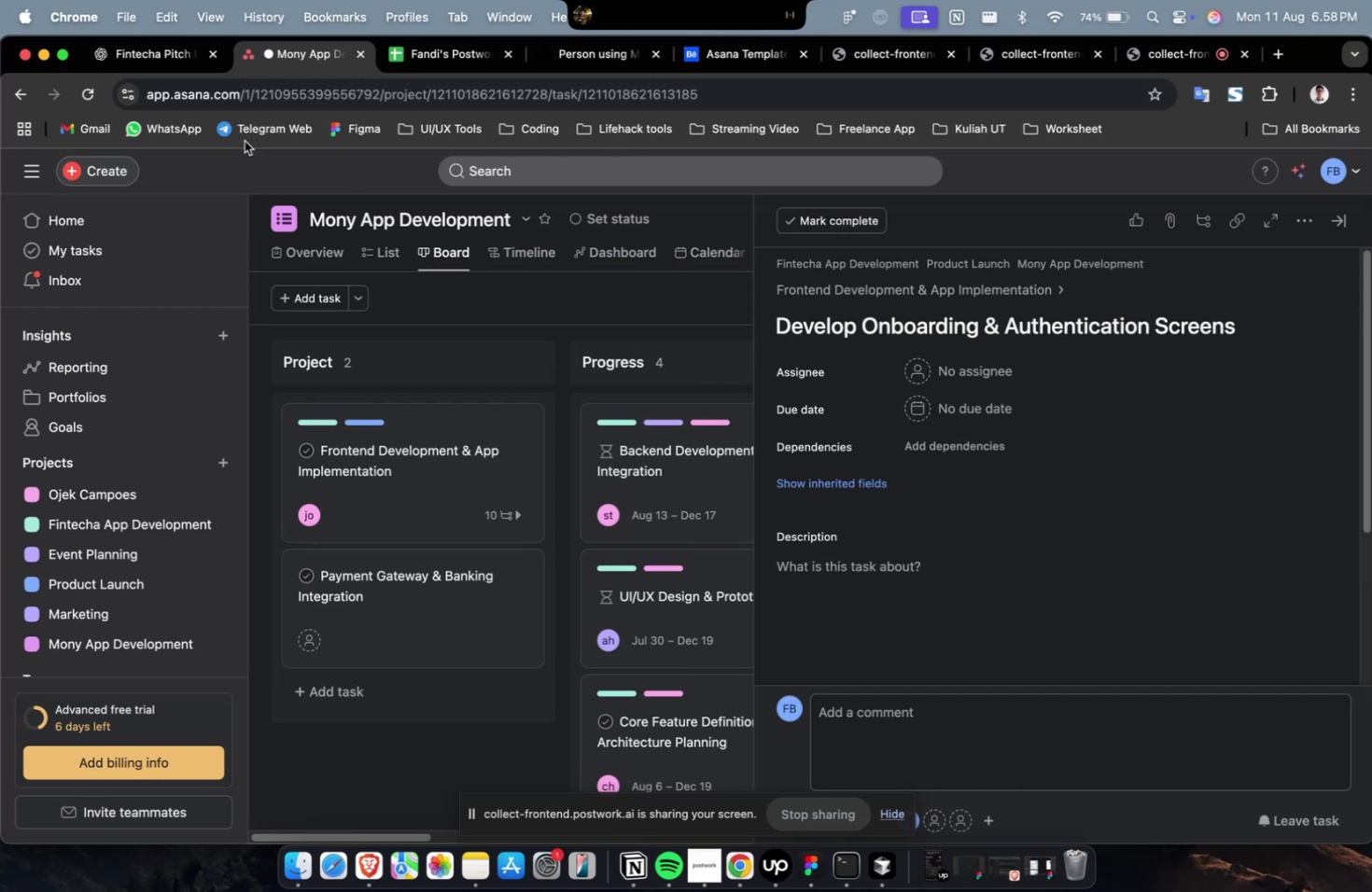 
left_click([161, 71])
 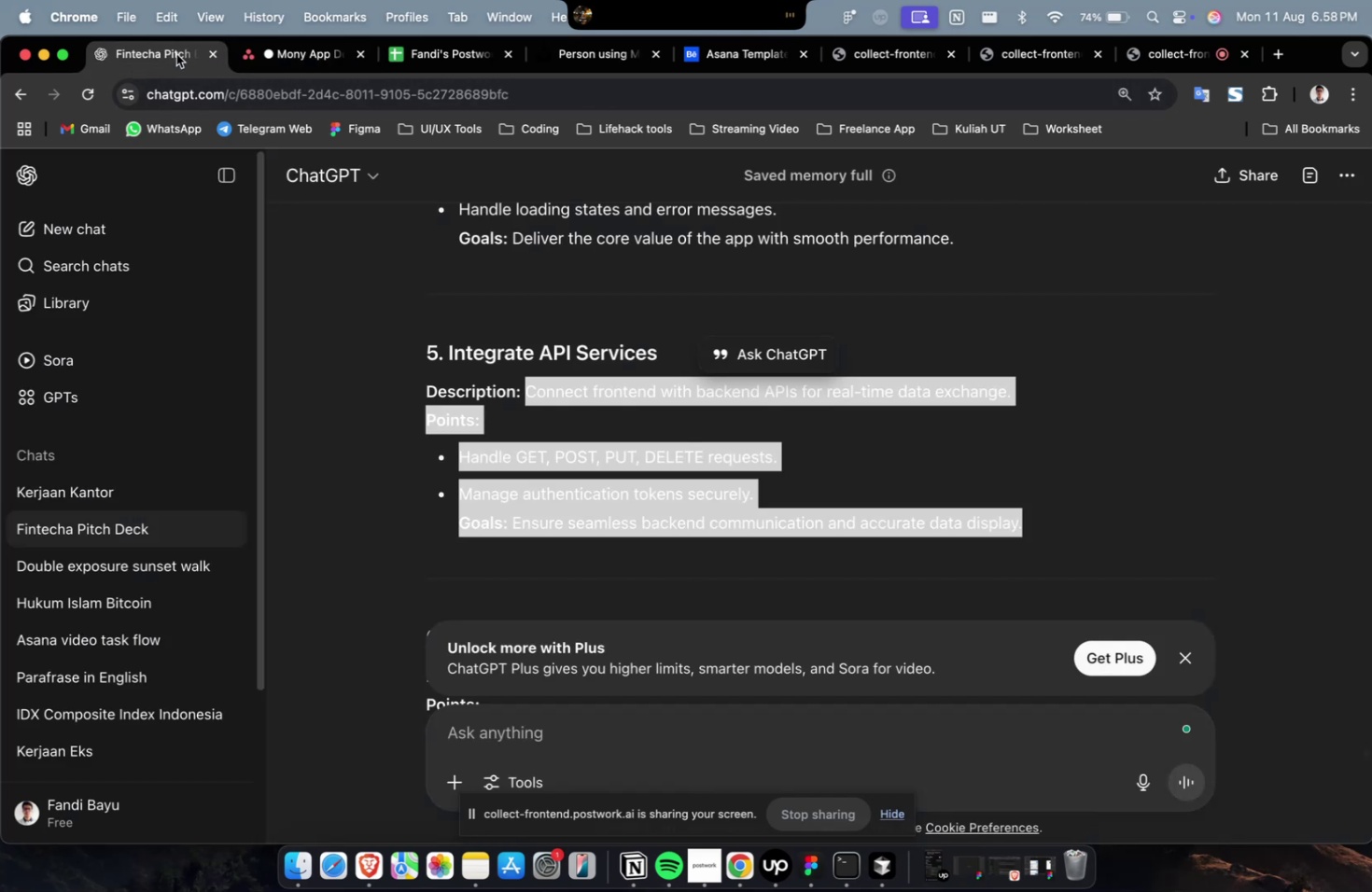 
scroll: coordinate [563, 337], scroll_direction: up, amount: 5.0
 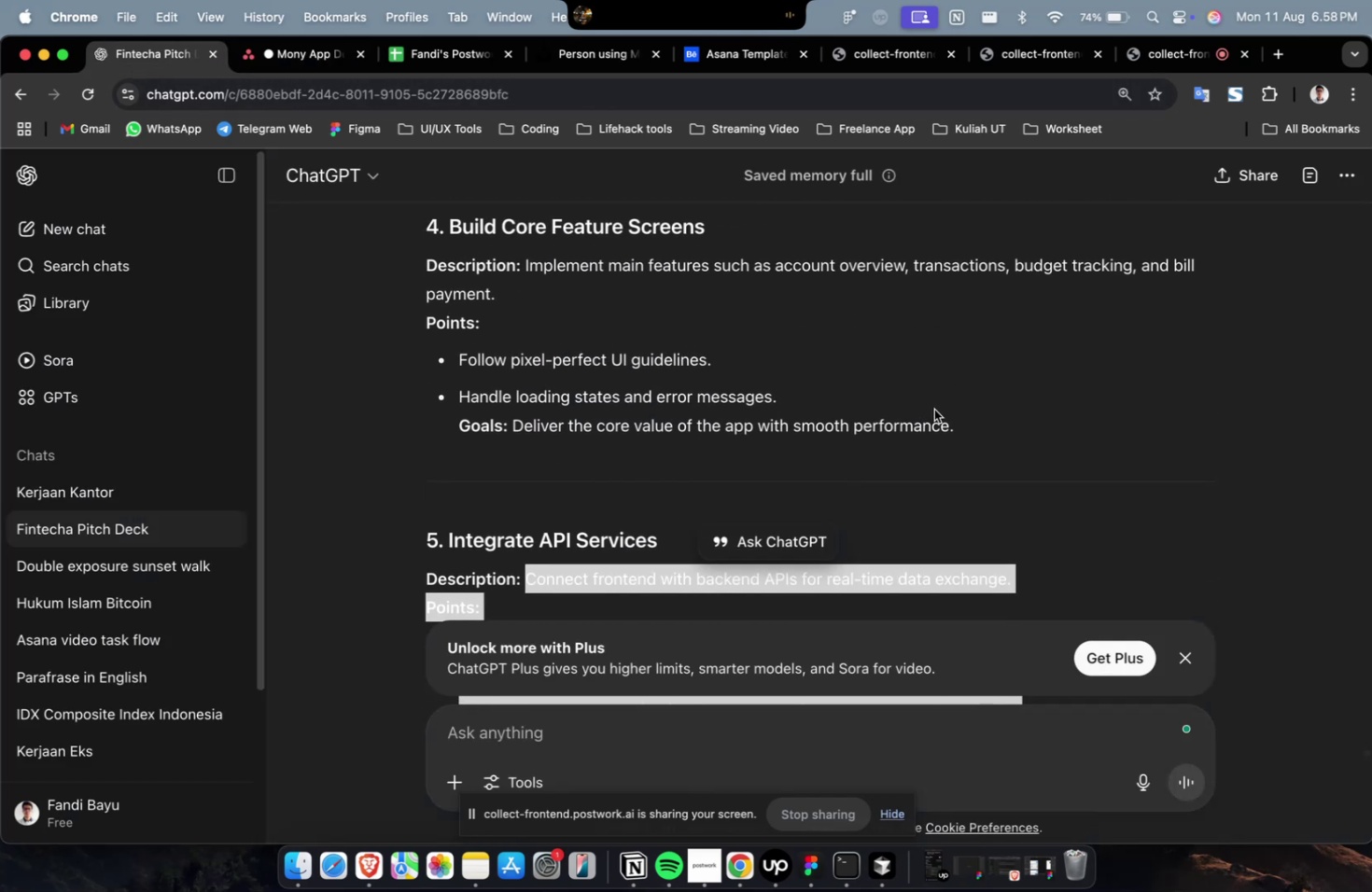 
left_click_drag(start_coordinate=[968, 425], to_coordinate=[525, 272])
 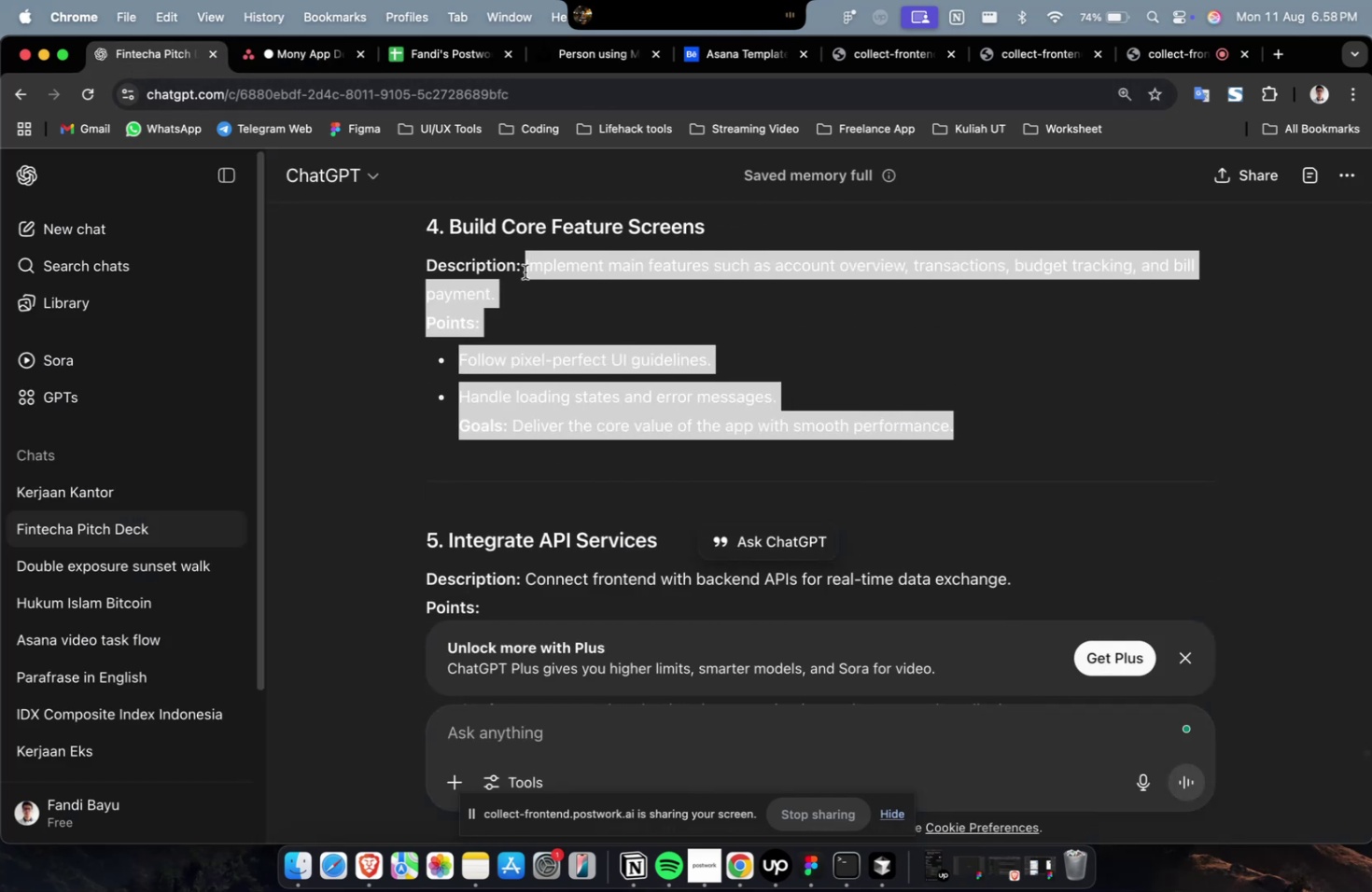 
key(Meta+C)
 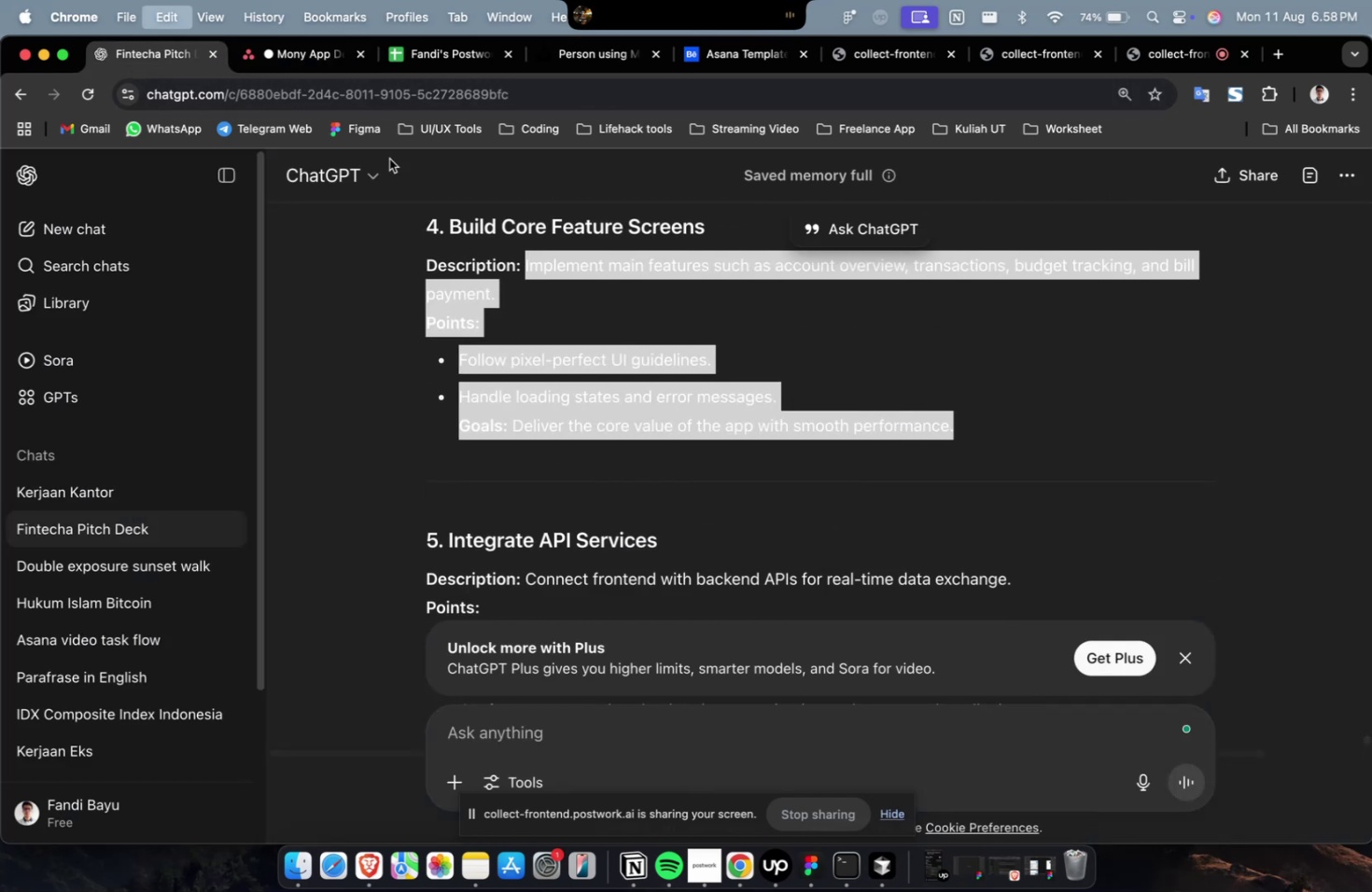 
key(Meta+C)
 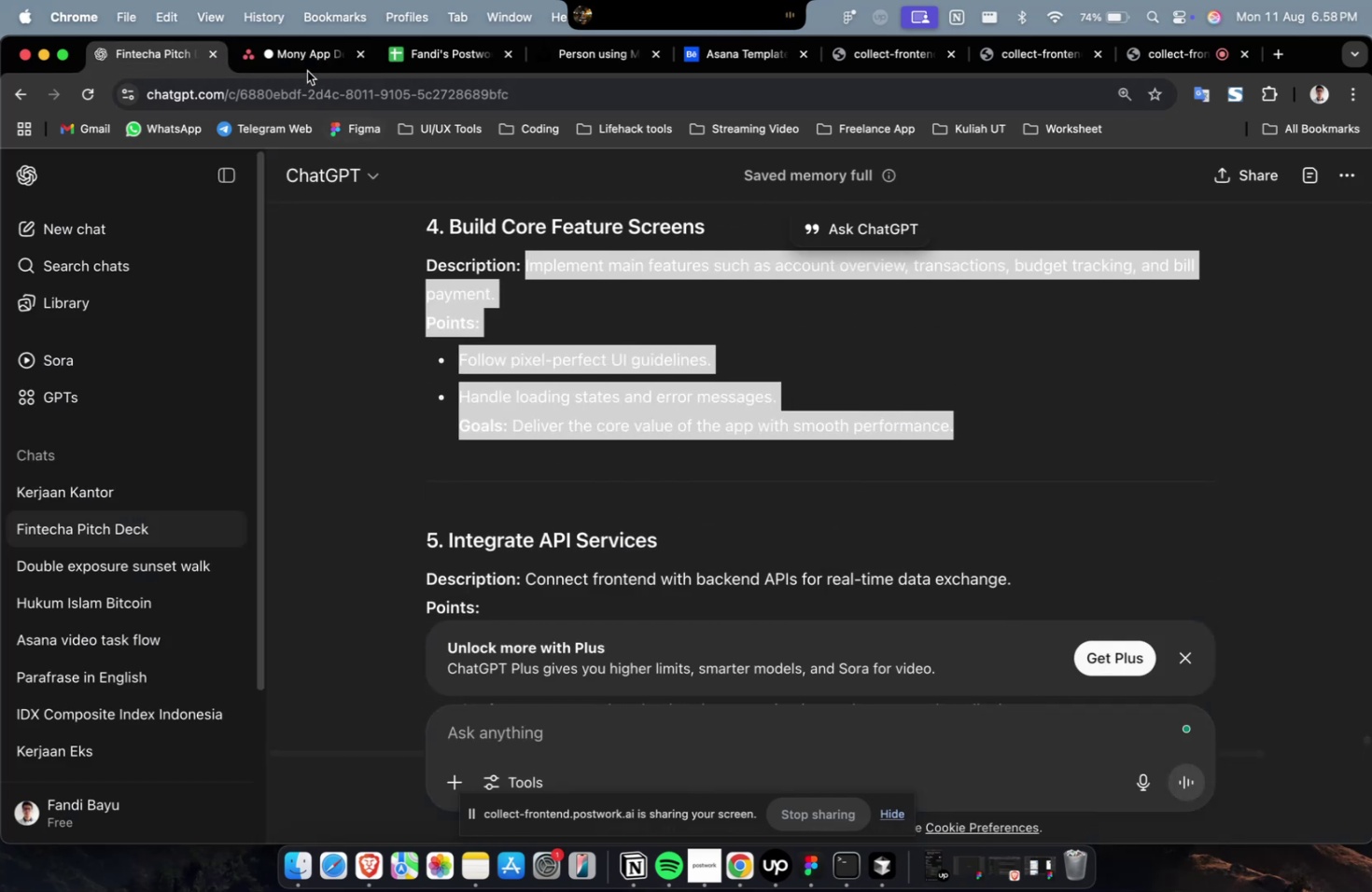 
left_click([305, 66])
 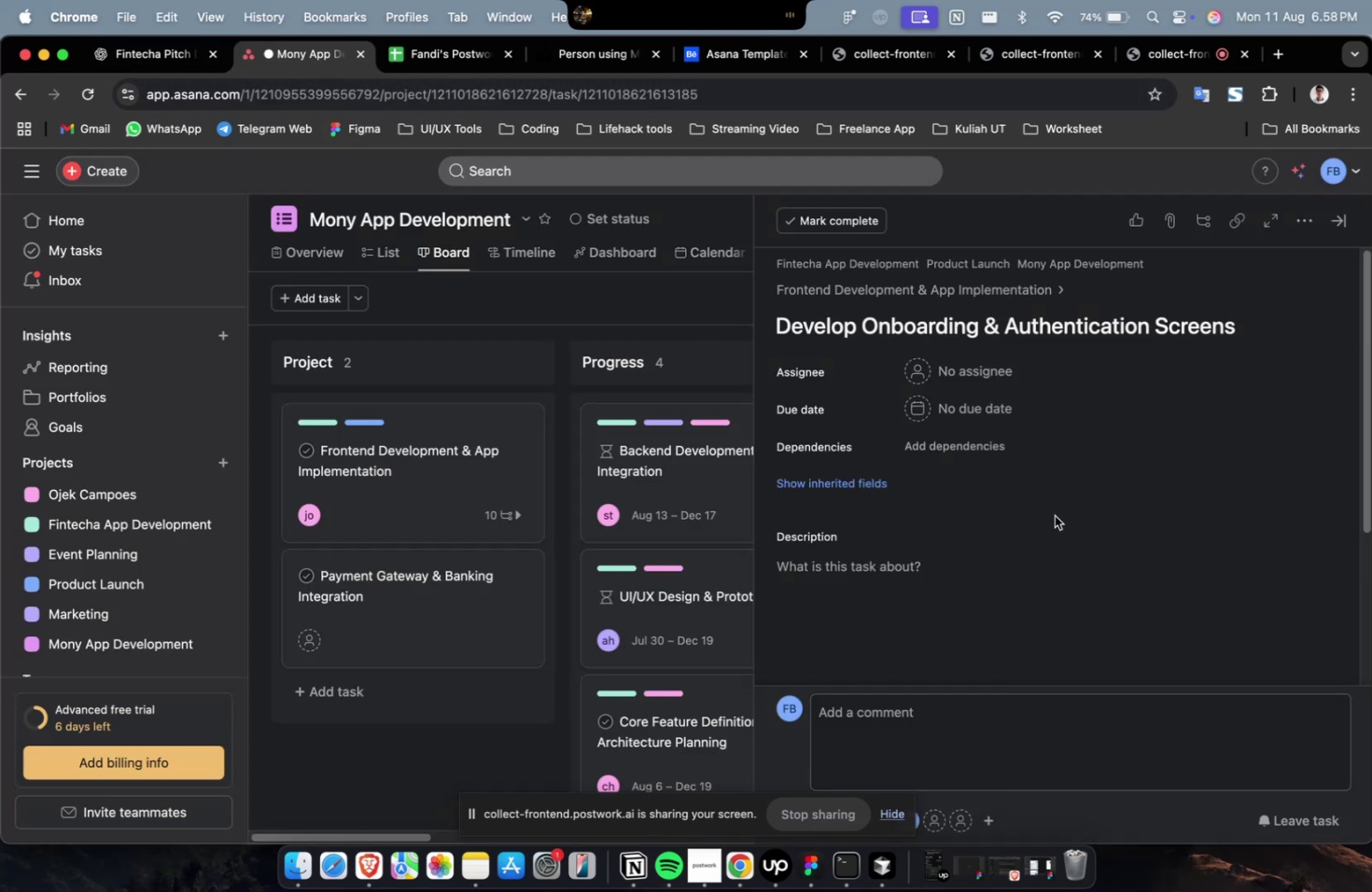 
double_click([1040, 573])
 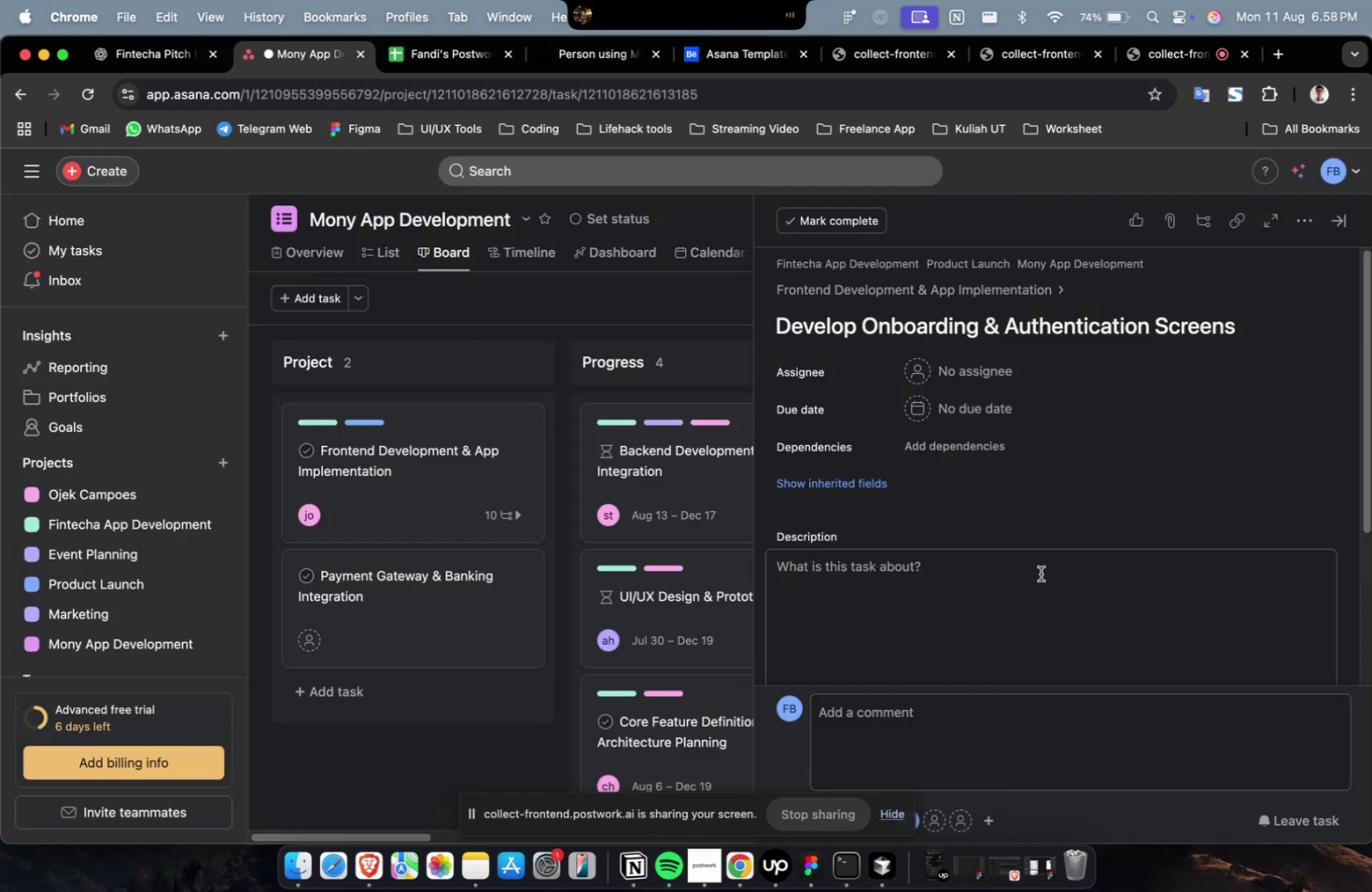 
key(Meta+V)
 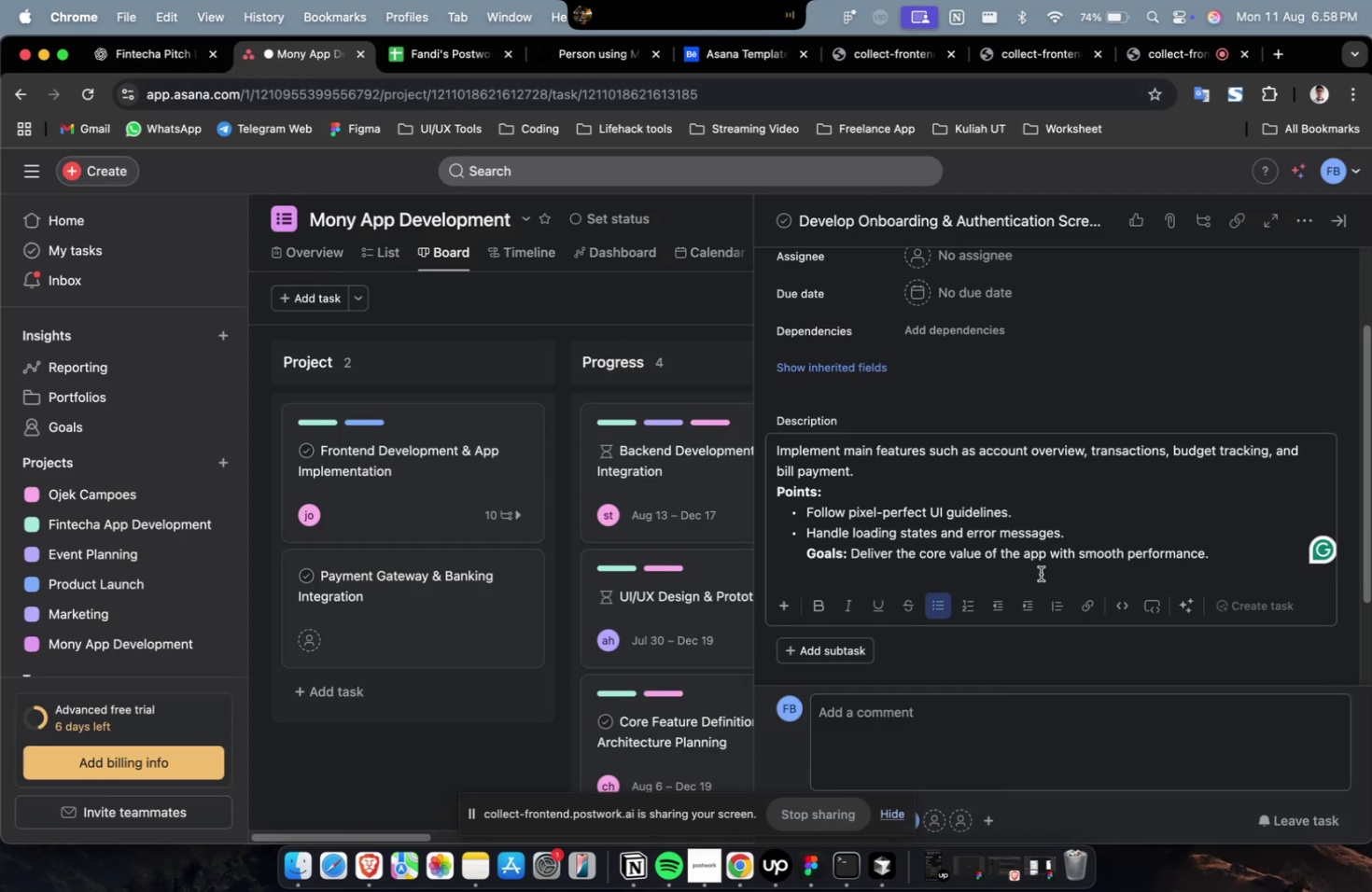 
scroll: coordinate [1042, 519], scroll_direction: up, amount: 9.0
 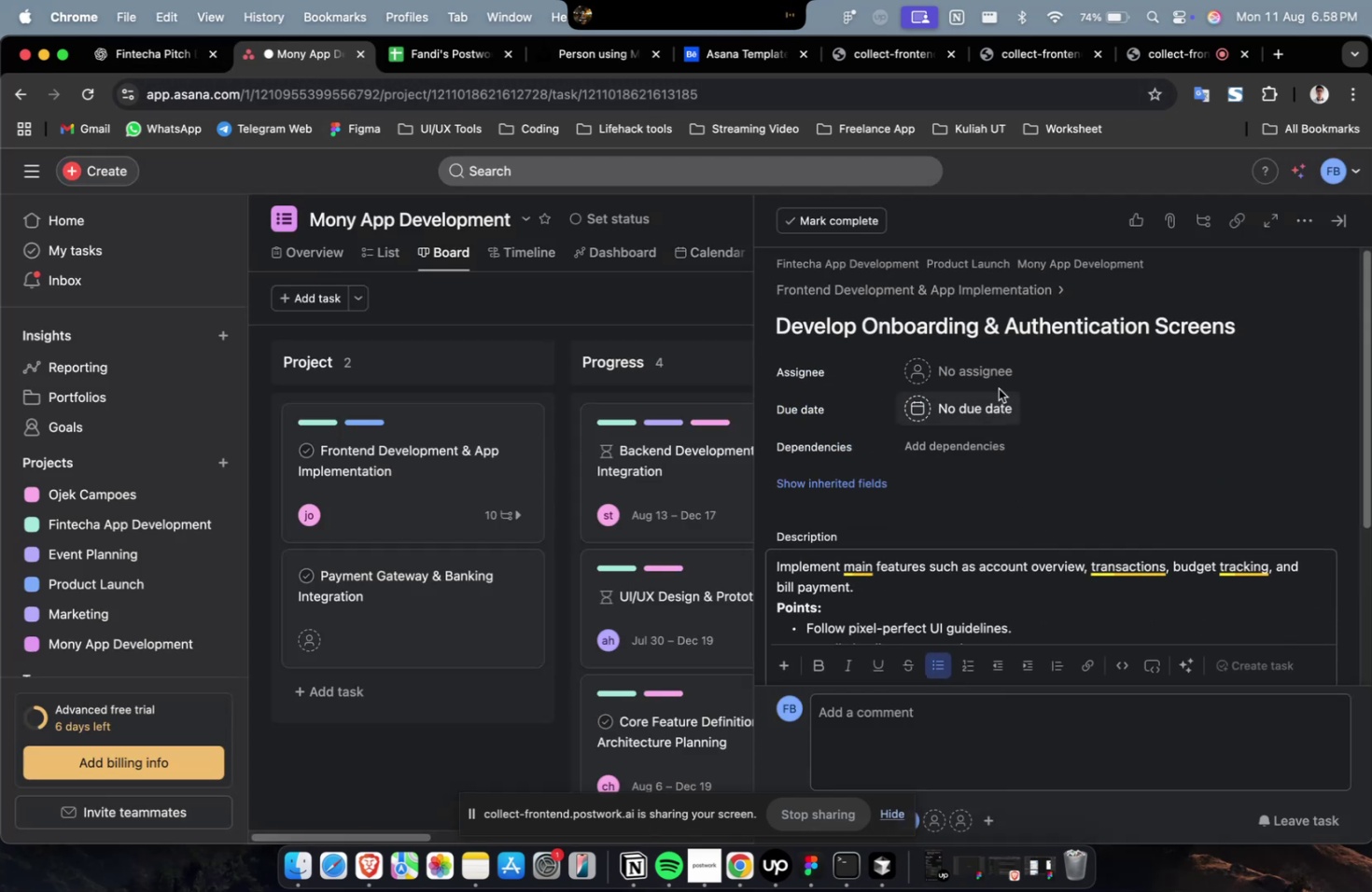 
left_click([995, 375])
 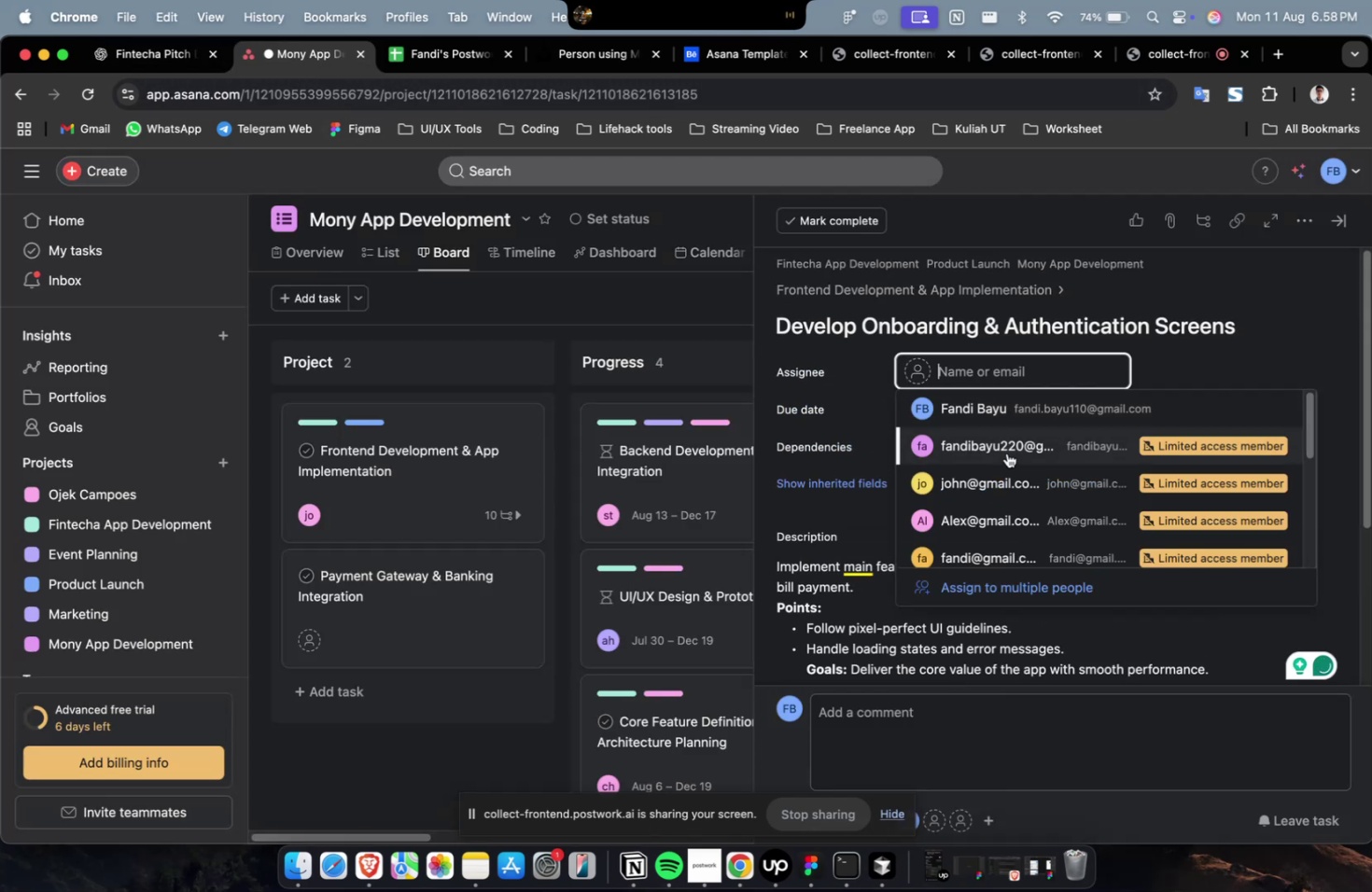 
double_click([1006, 457])
 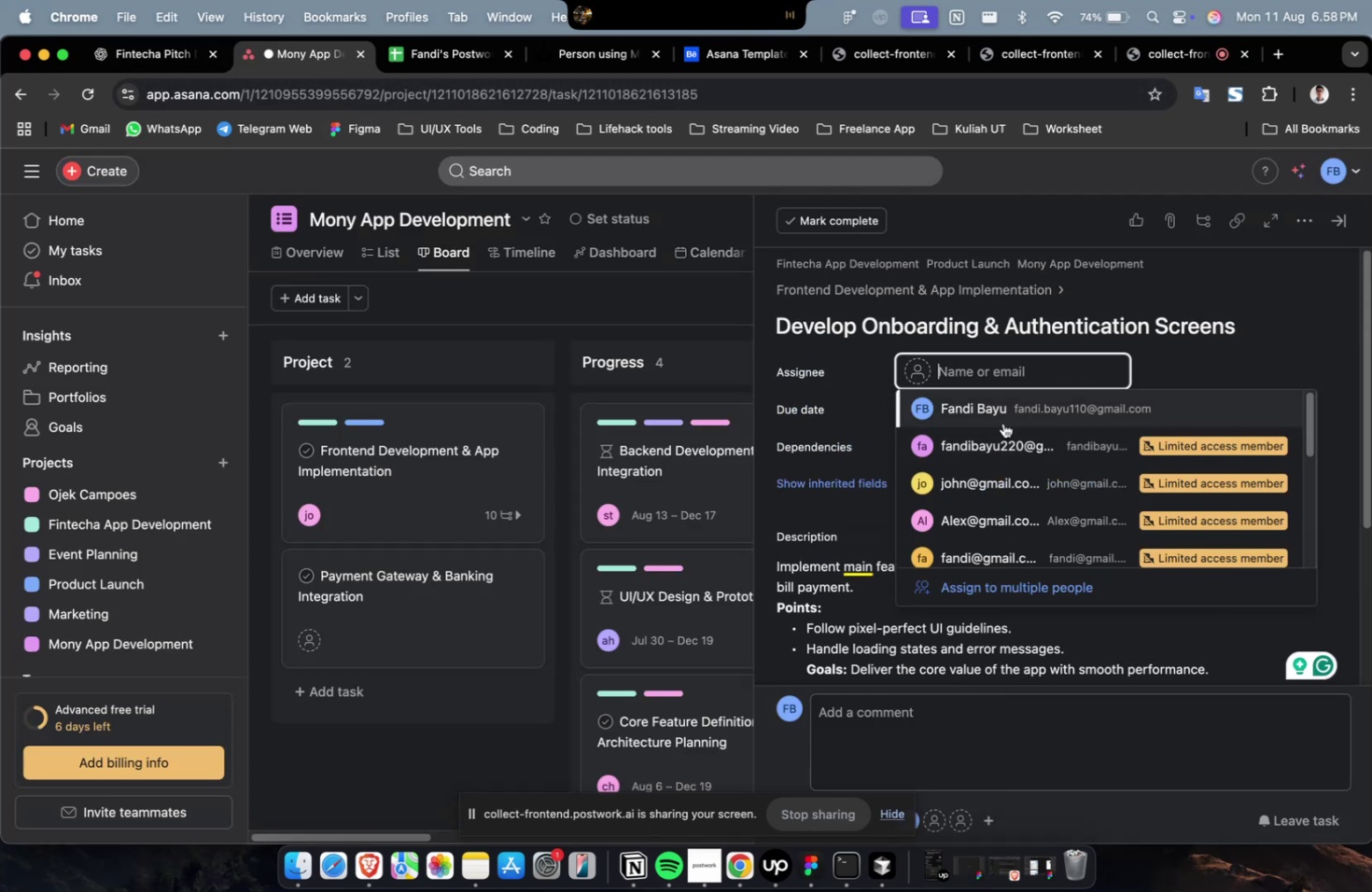 
triple_click([1001, 439])
 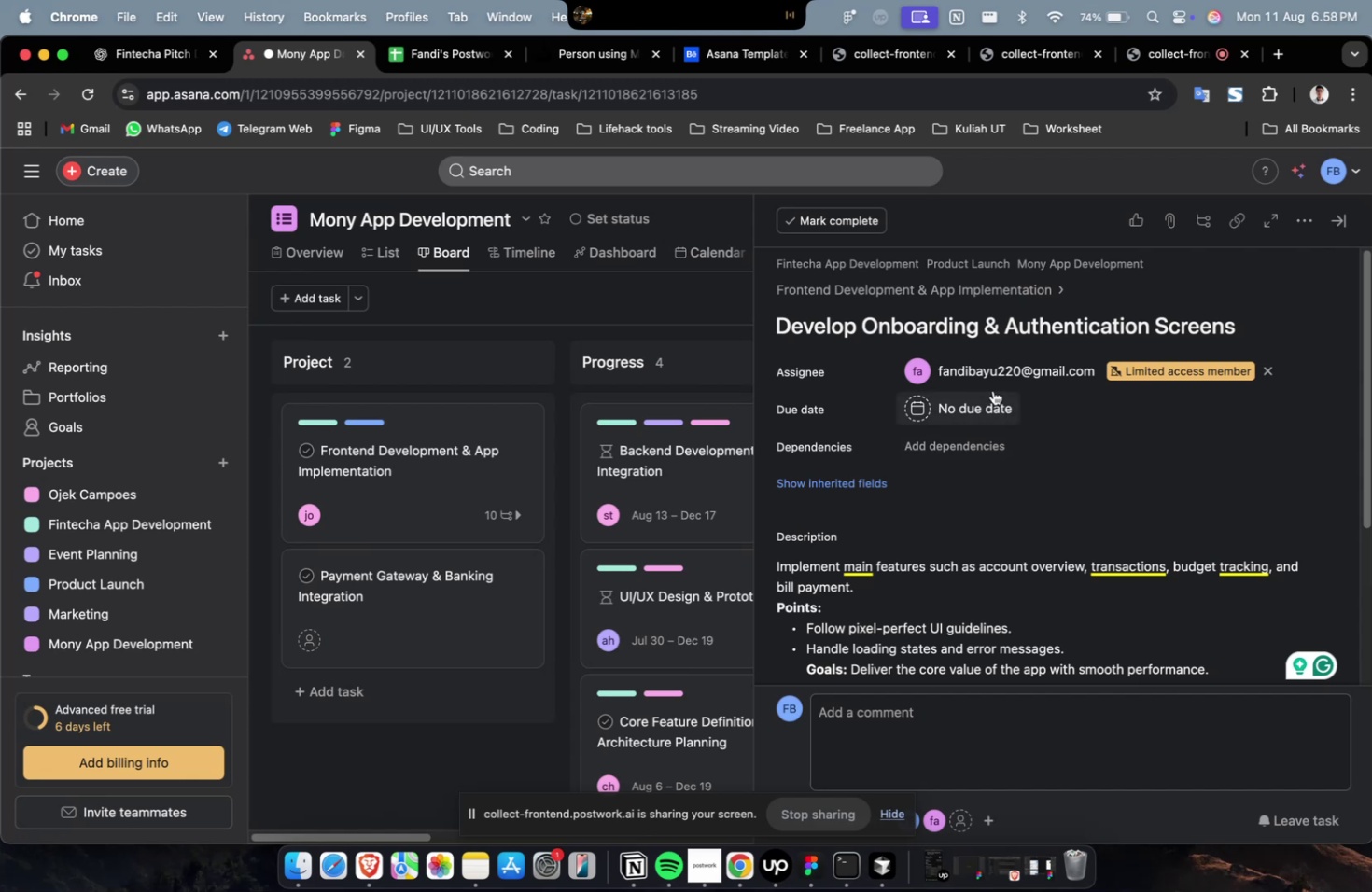 
triple_click([994, 380])
 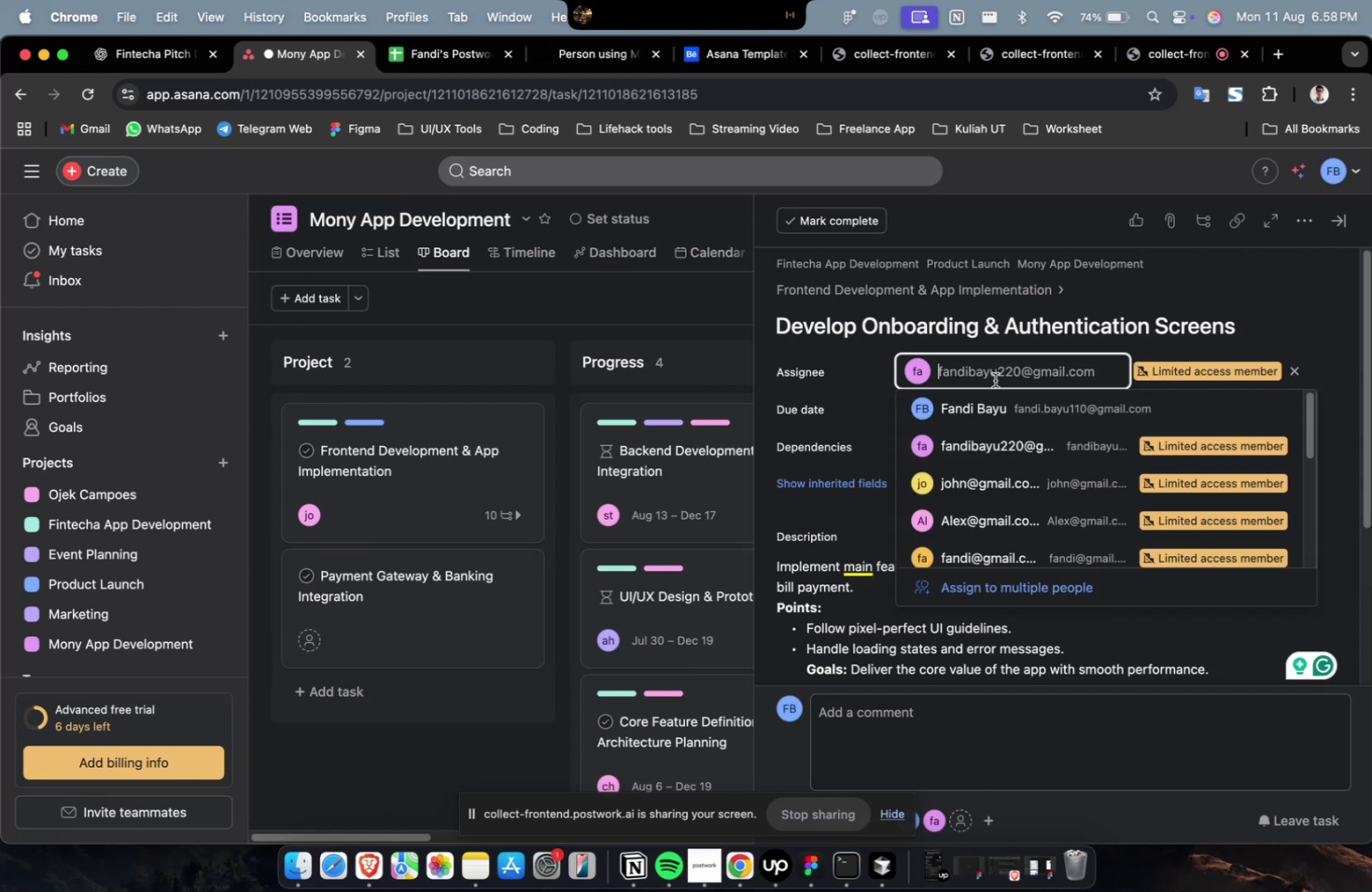 
scroll: coordinate [1010, 479], scroll_direction: down, amount: 2.0
 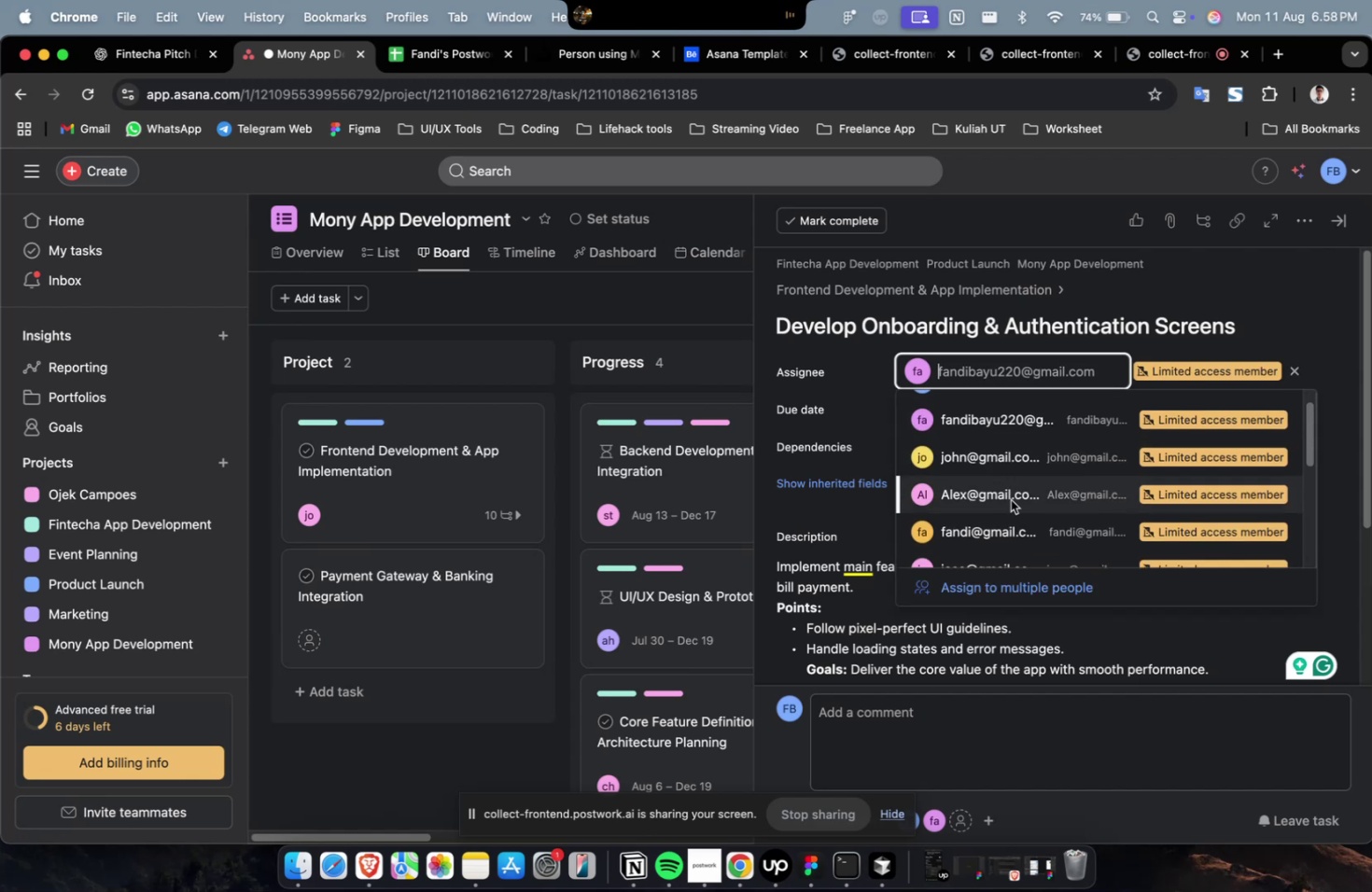 
left_click([1010, 500])
 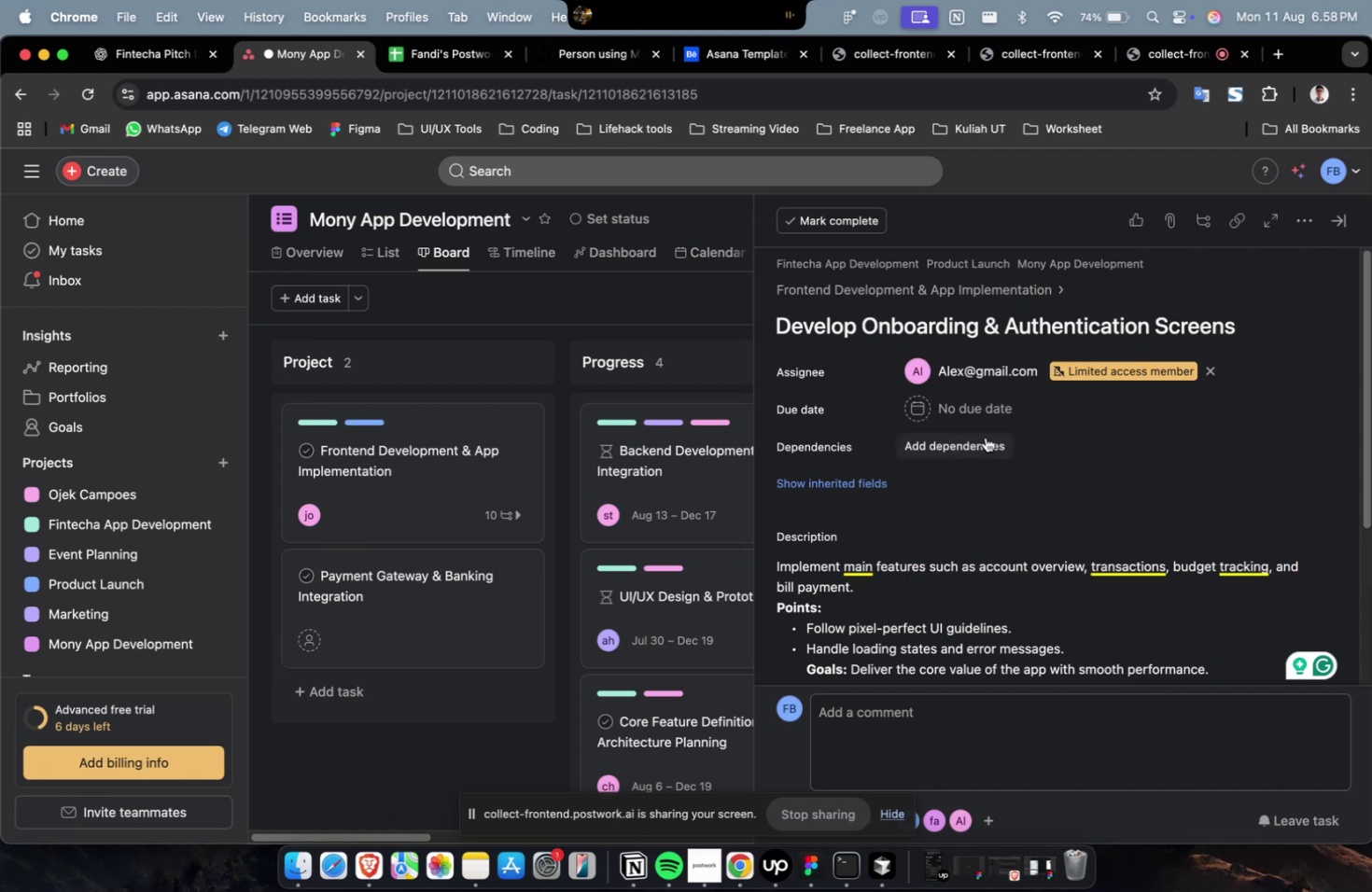 
double_click([987, 411])
 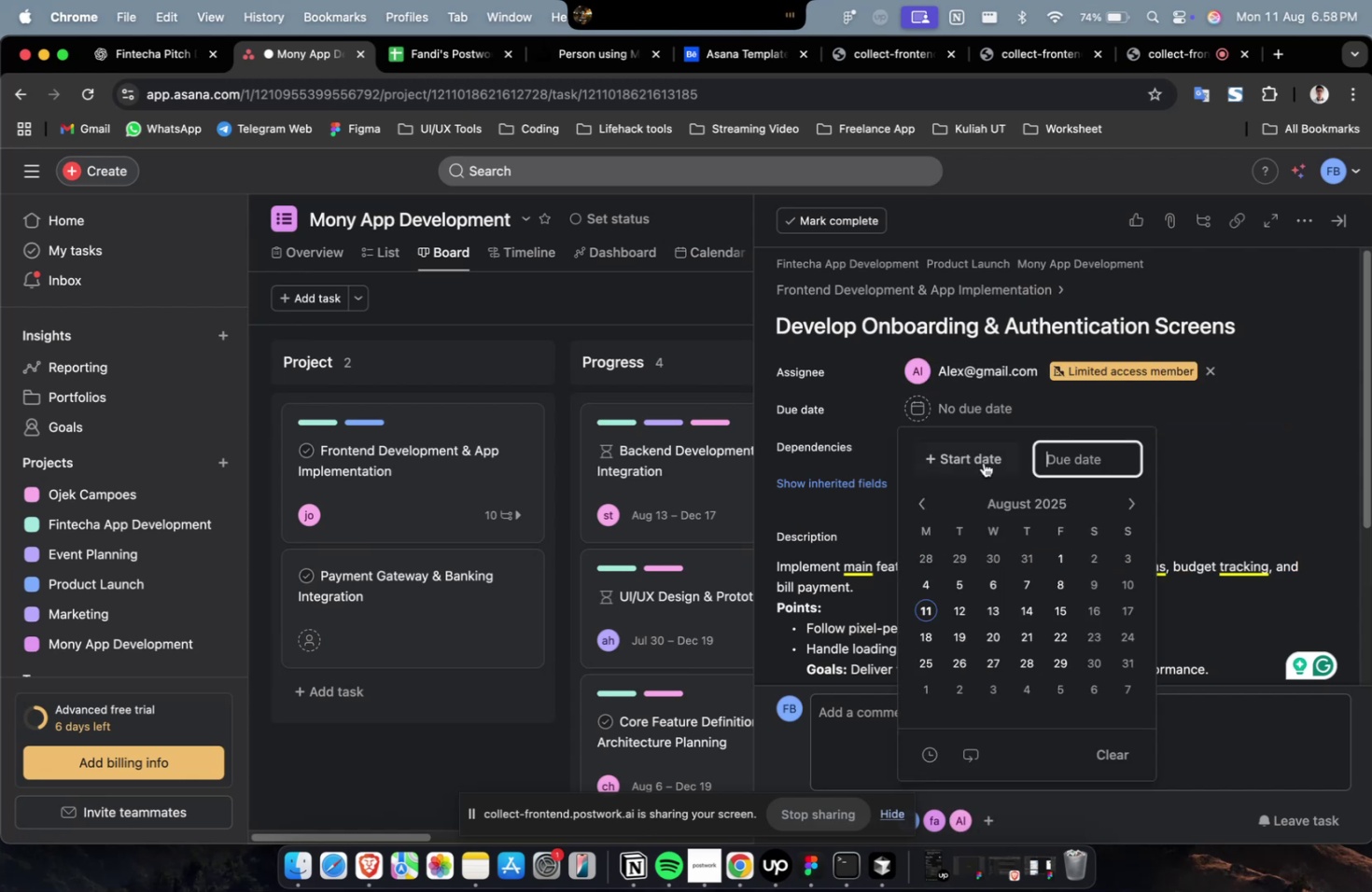 
triple_click([983, 462])
 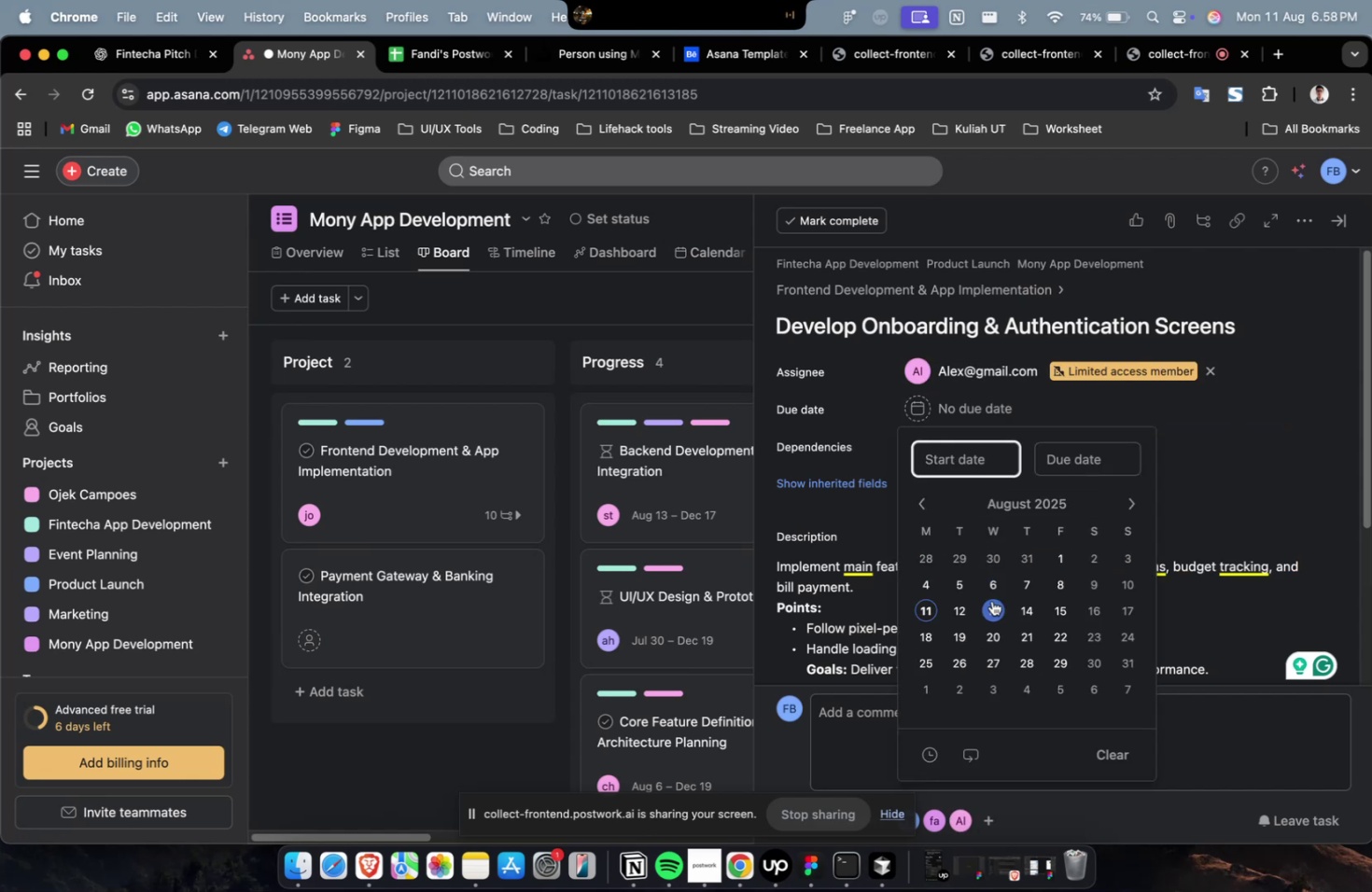 
left_click([974, 606])
 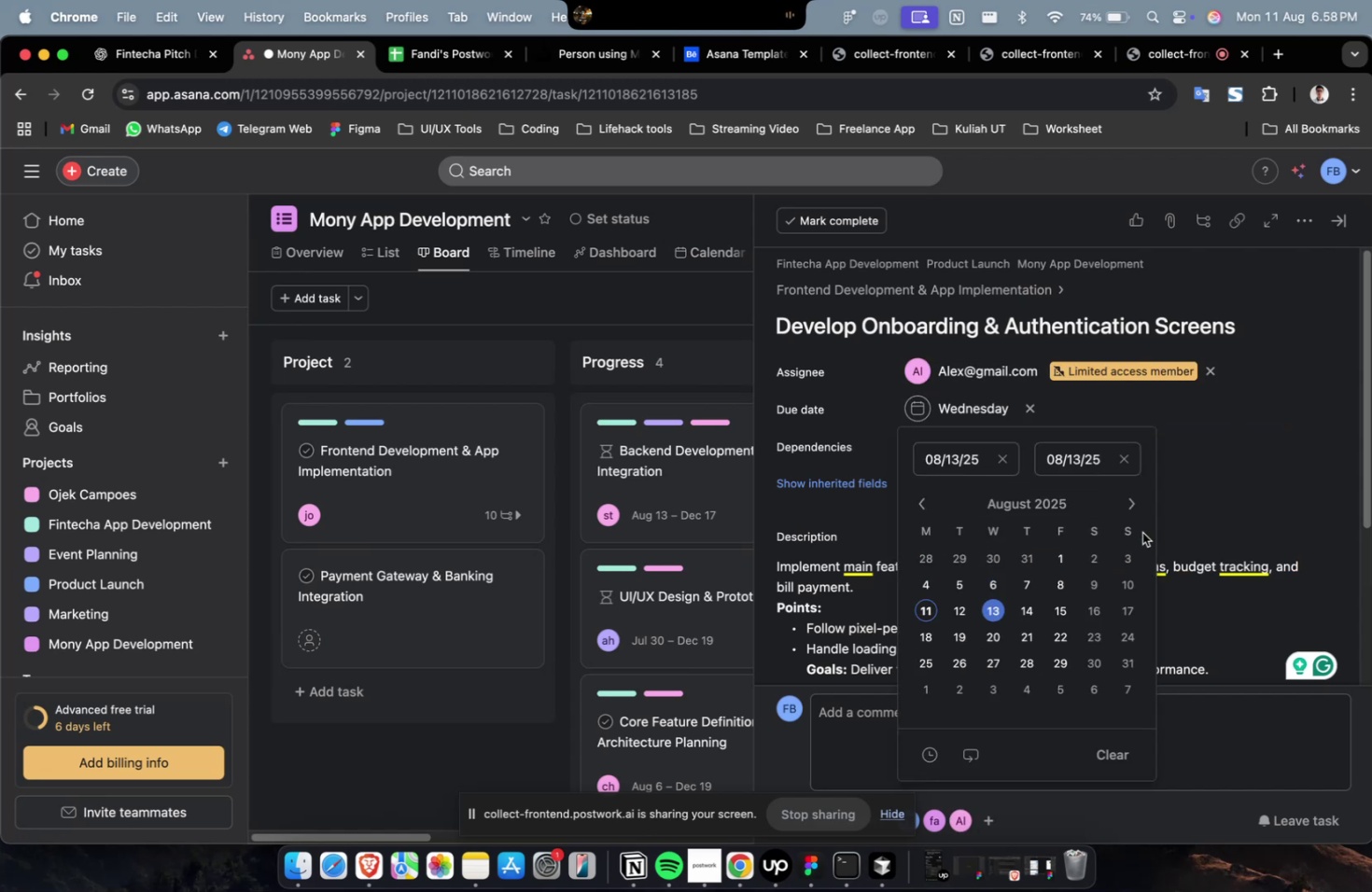 
triple_click([1123, 507])
 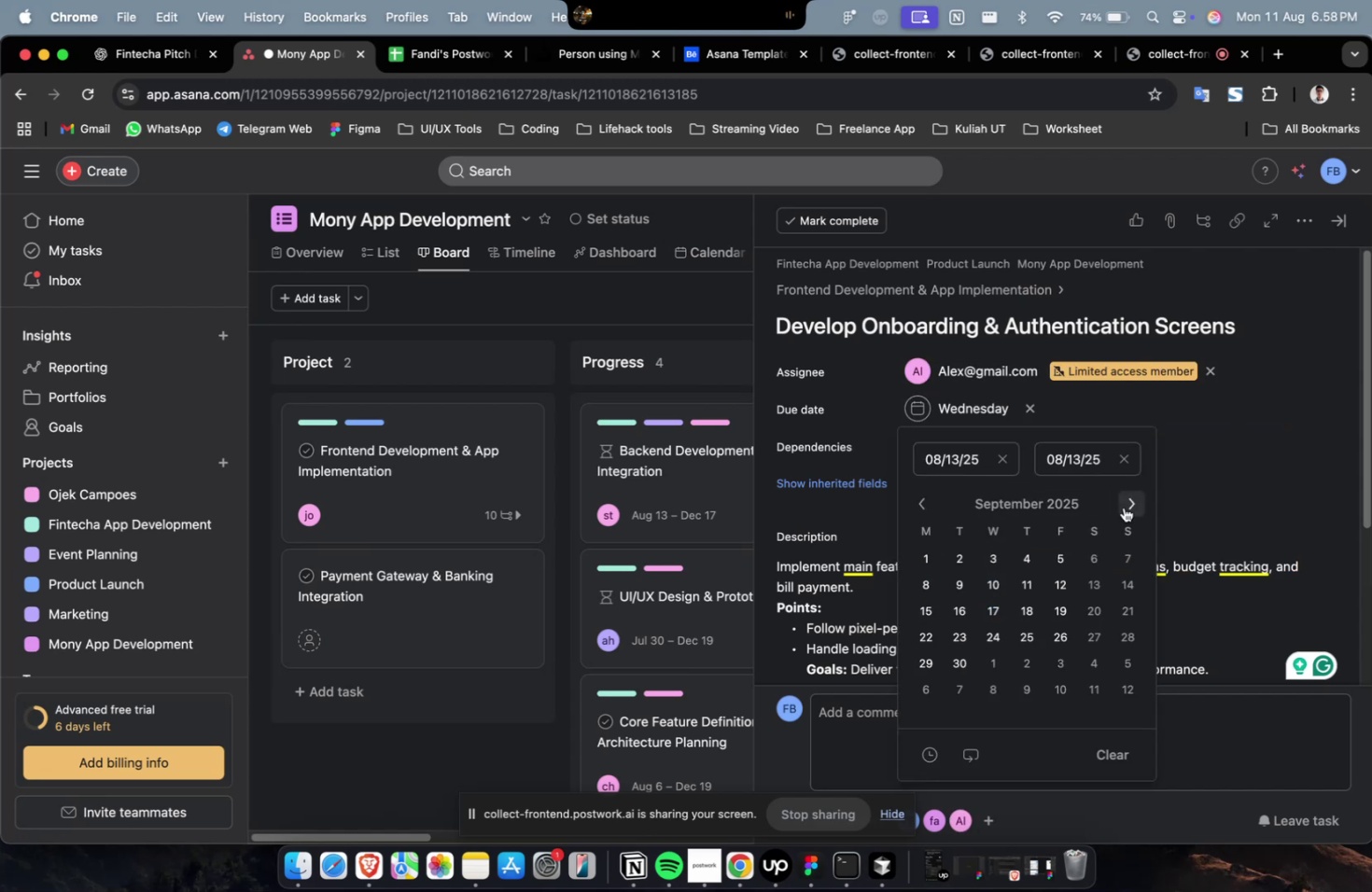 
triple_click([1123, 507])
 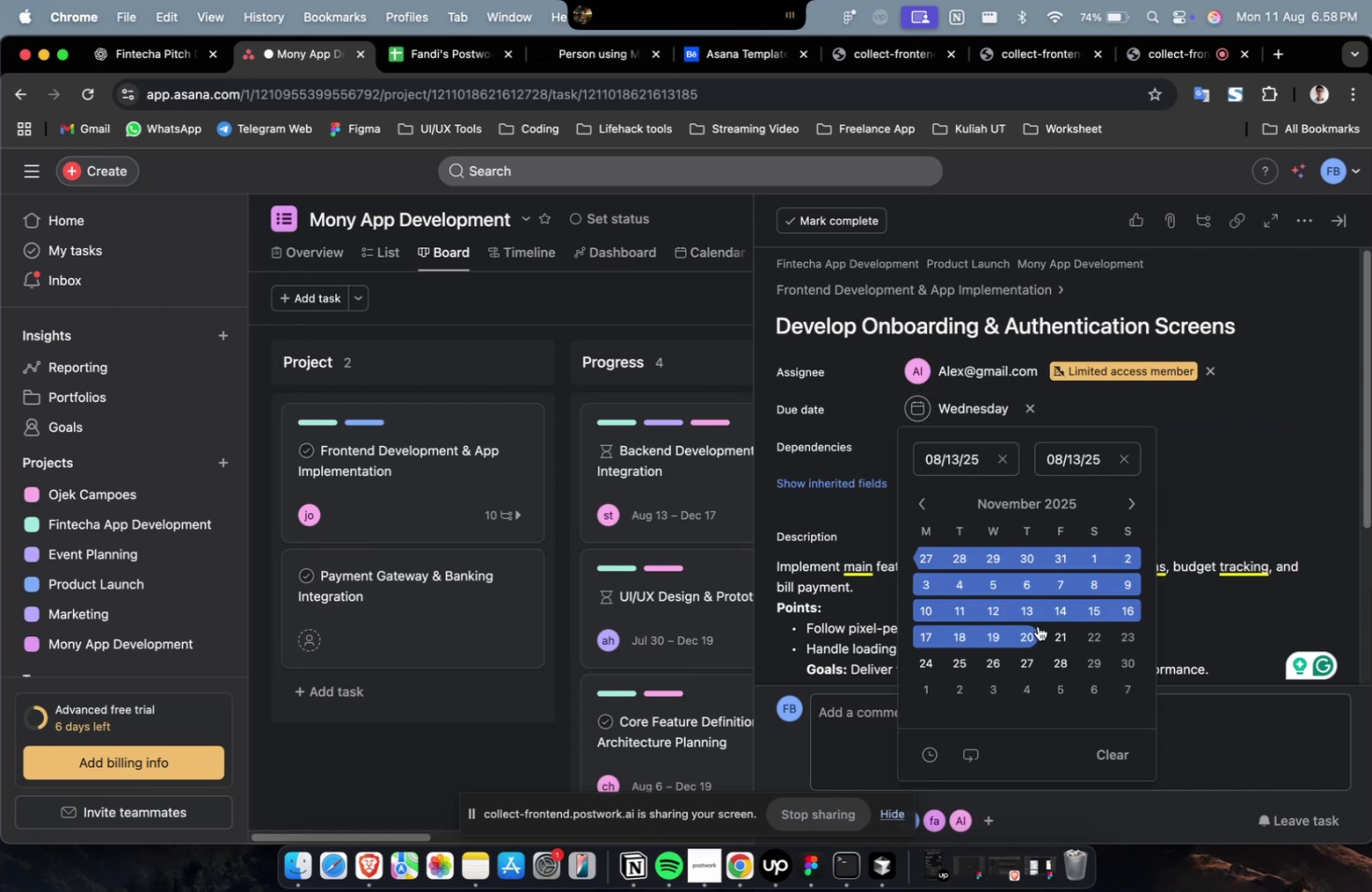 
triple_click([1042, 609])
 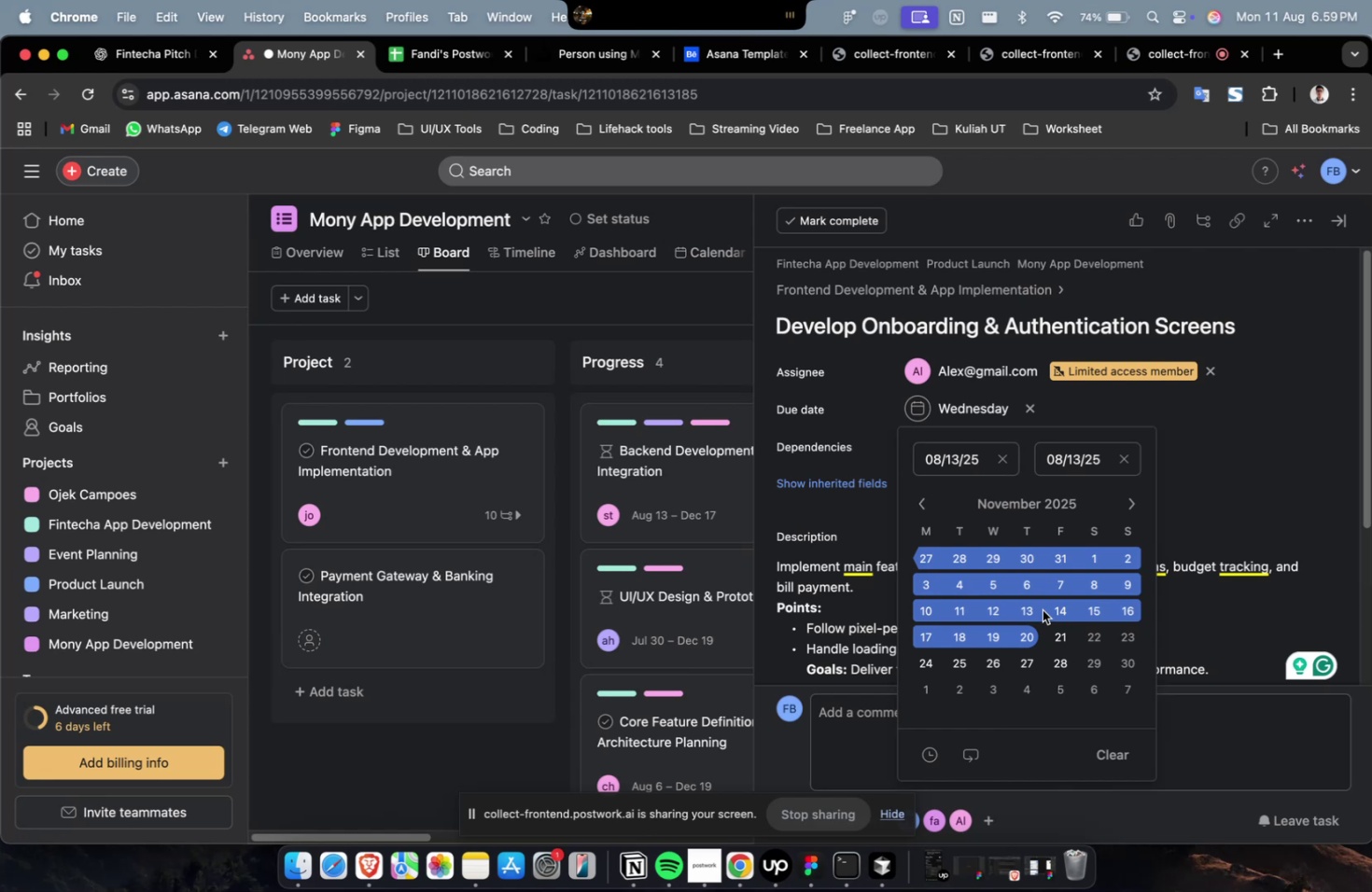 
wait(74.32)
 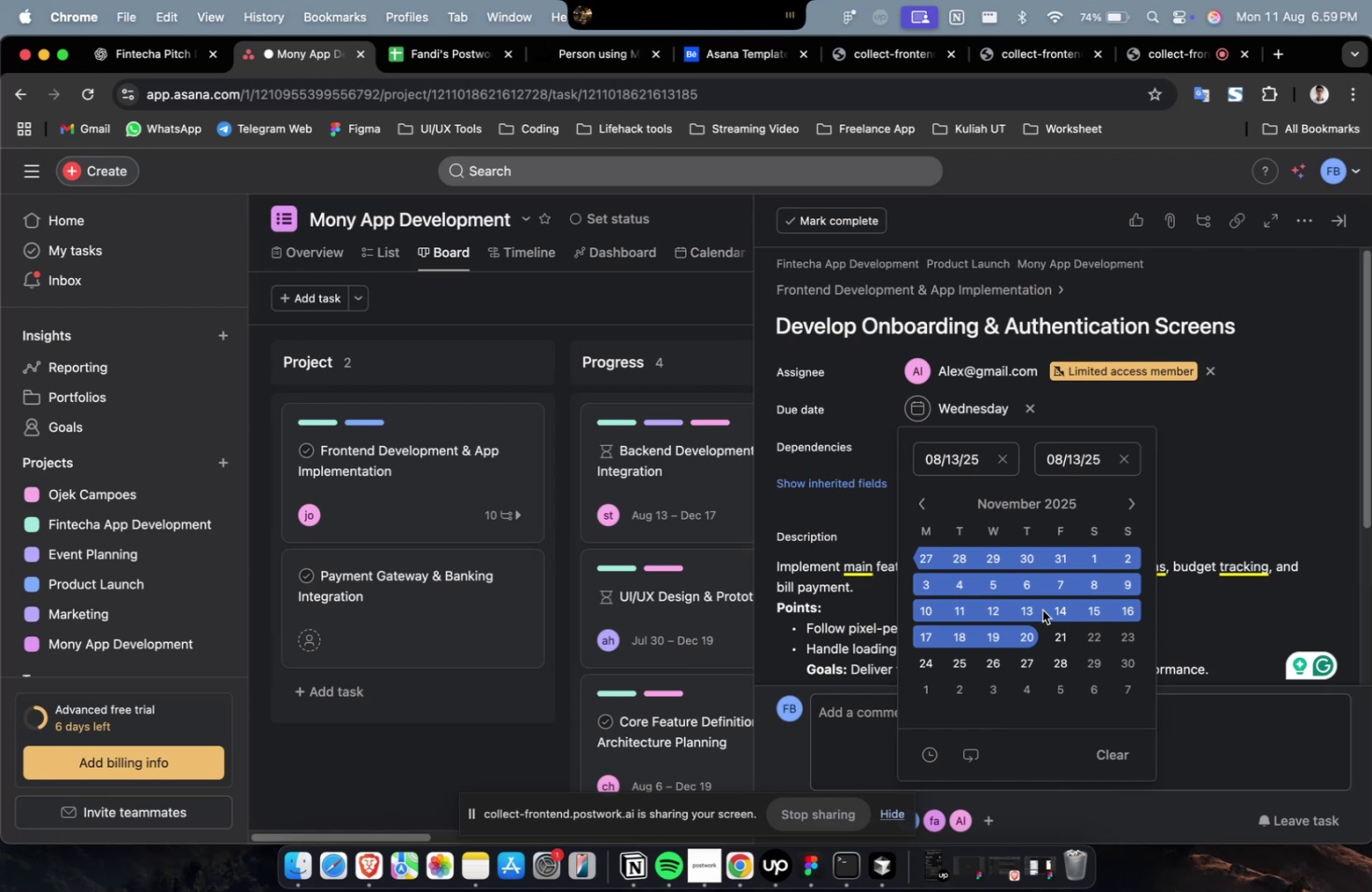 
scroll: coordinate [1042, 609], scroll_direction: down, amount: 13.0
 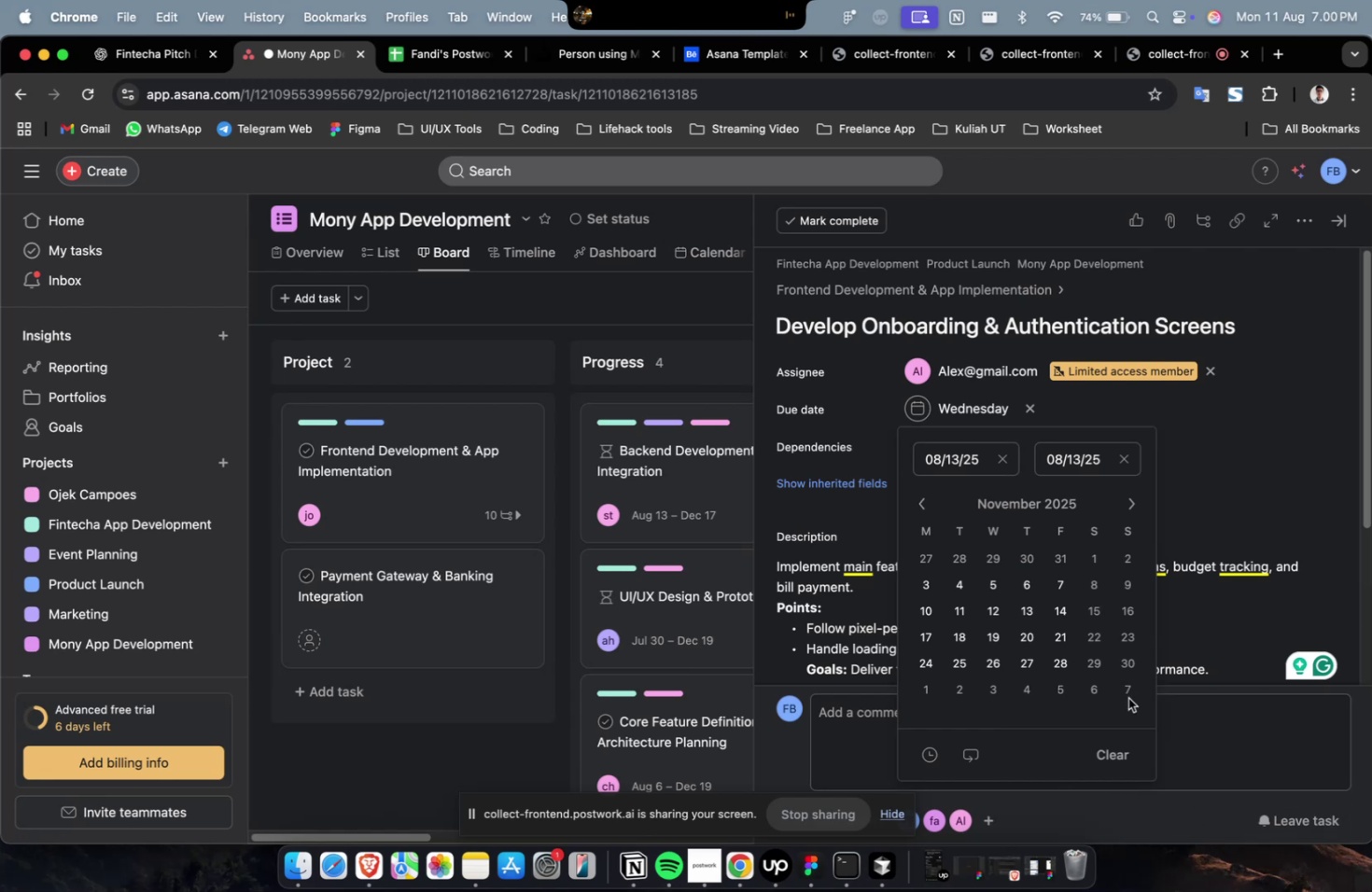 
left_click([1114, 653])
 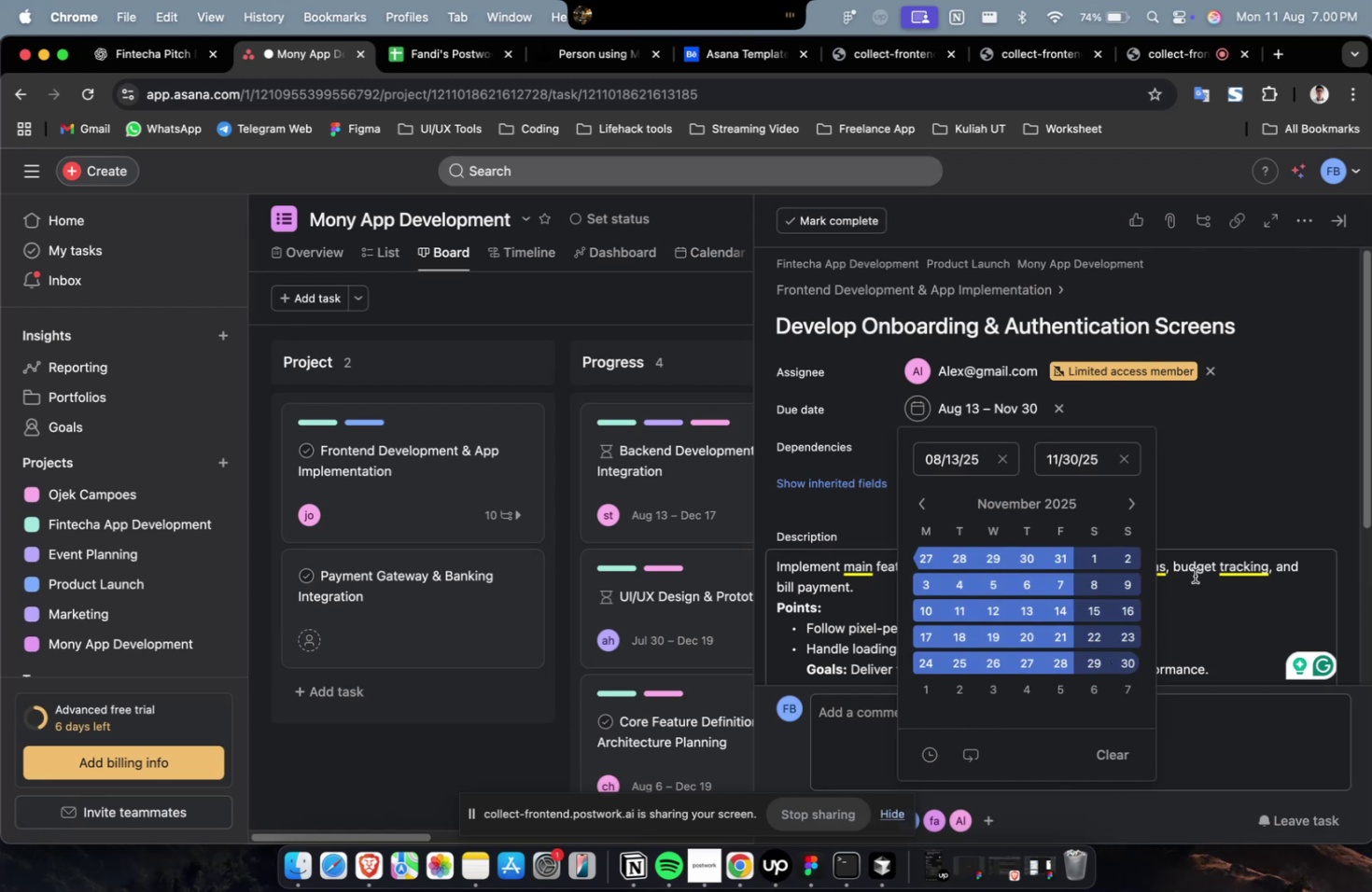 
double_click([1213, 503])
 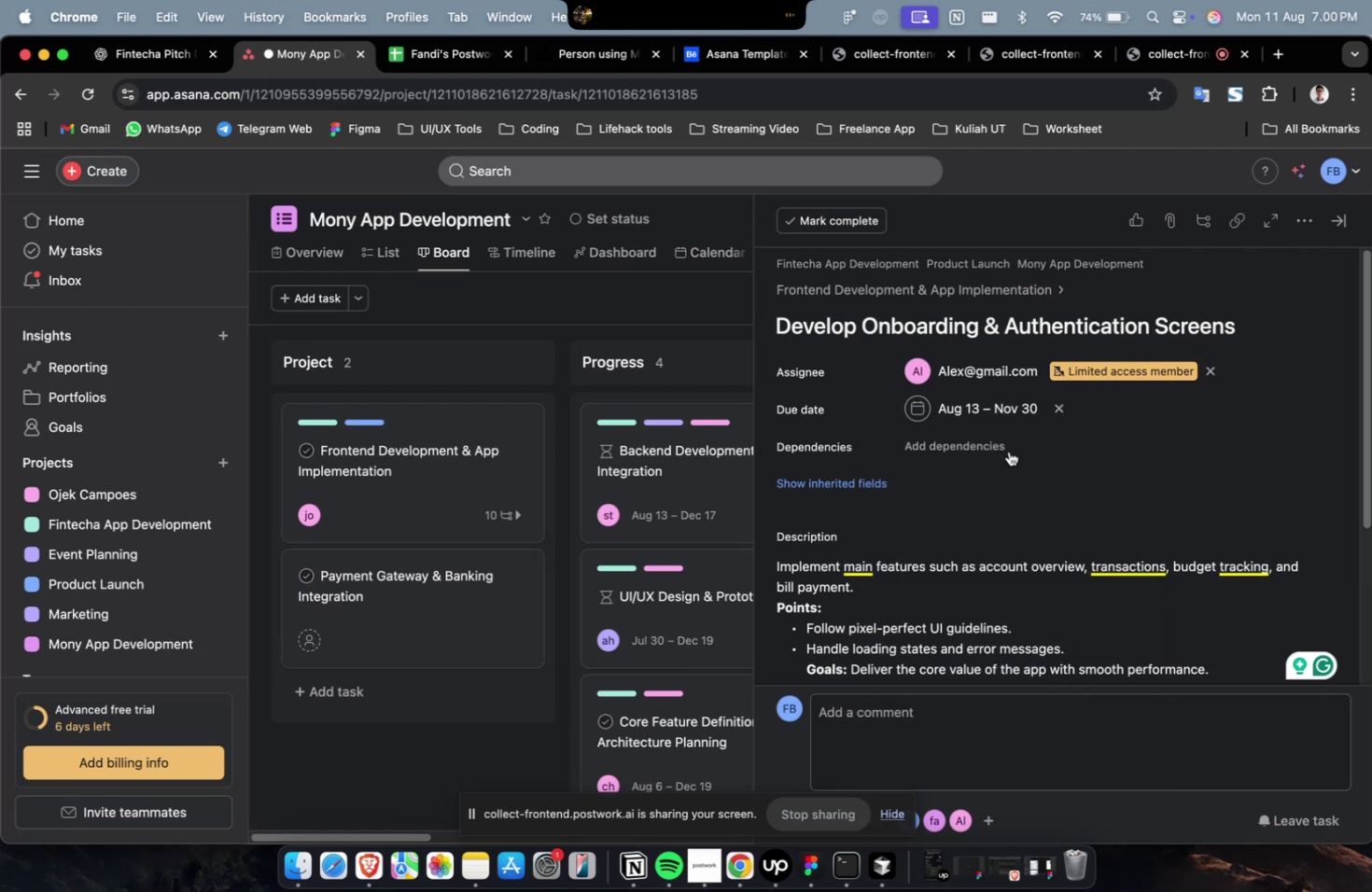 
triple_click([973, 461])
 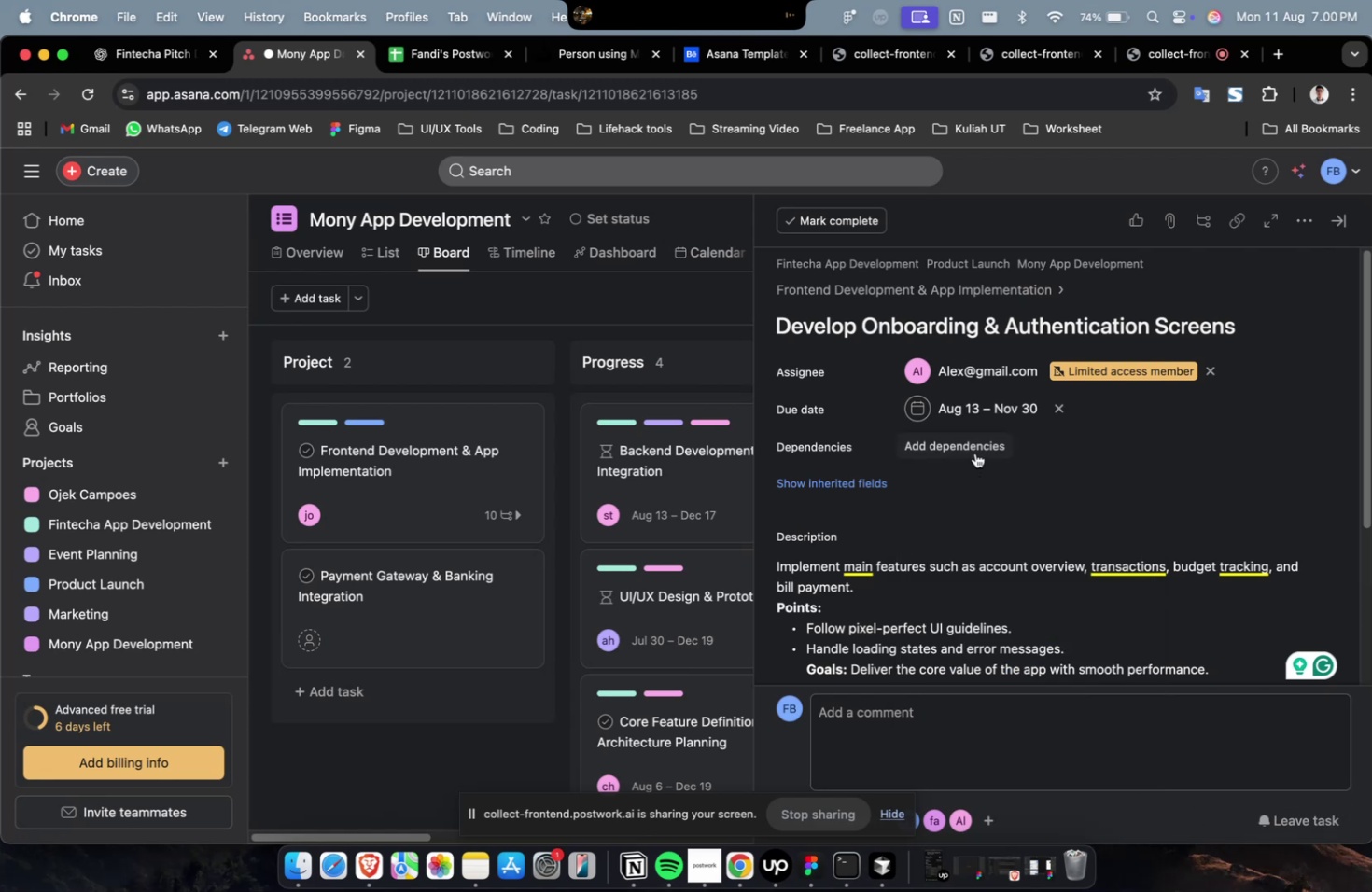 
triple_click([975, 451])
 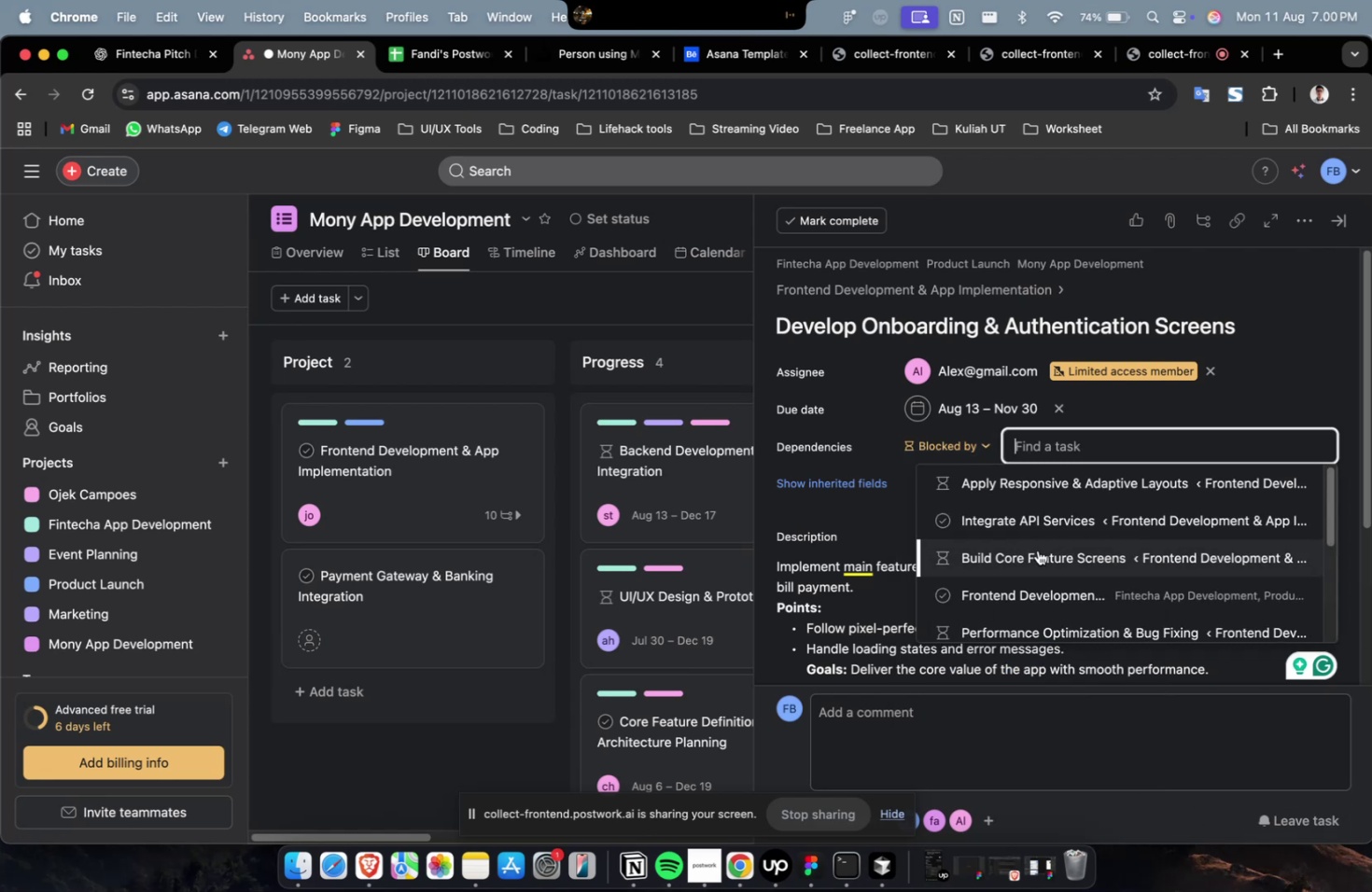 
triple_click([1037, 550])
 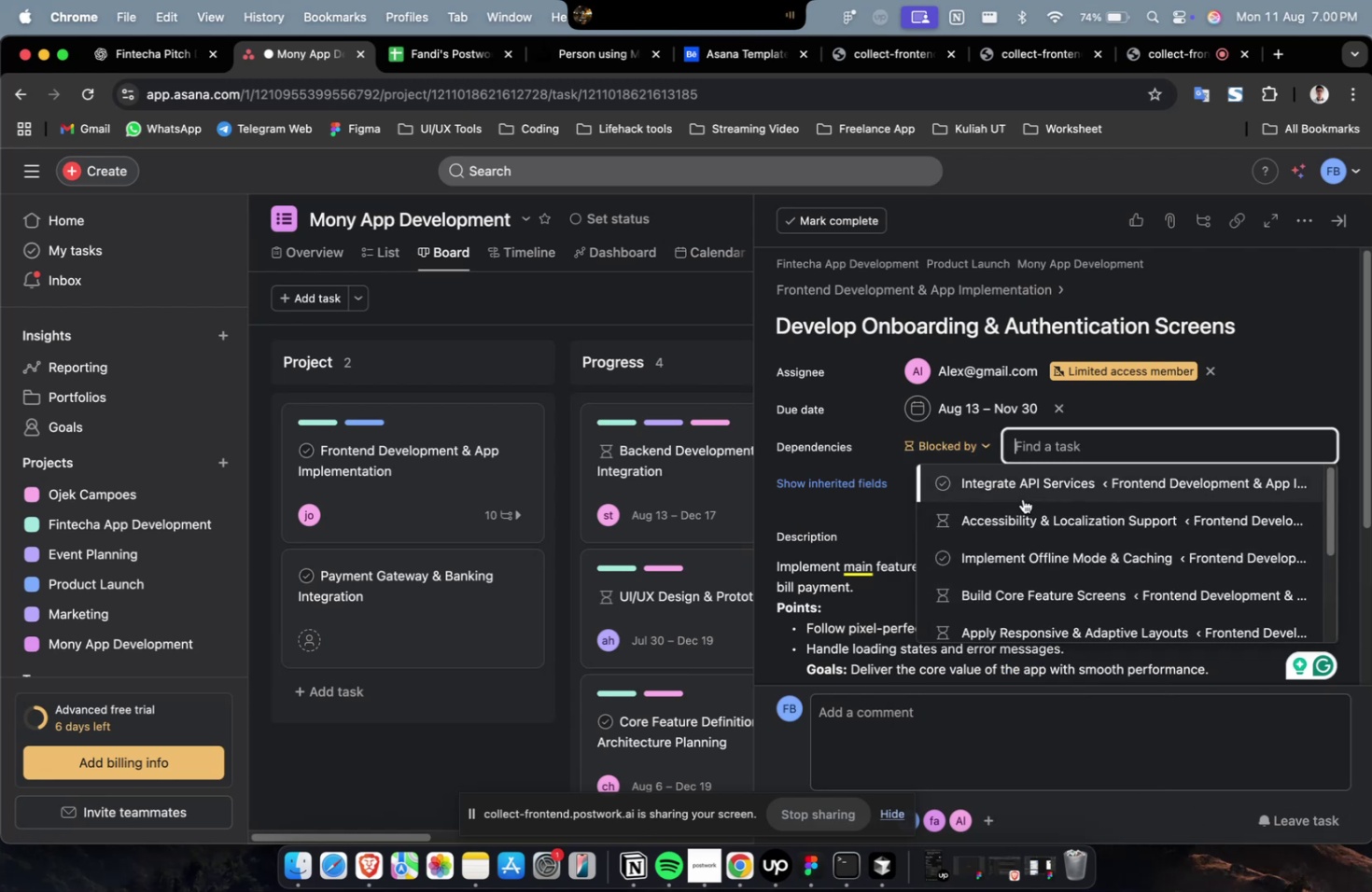 
left_click([1021, 501])
 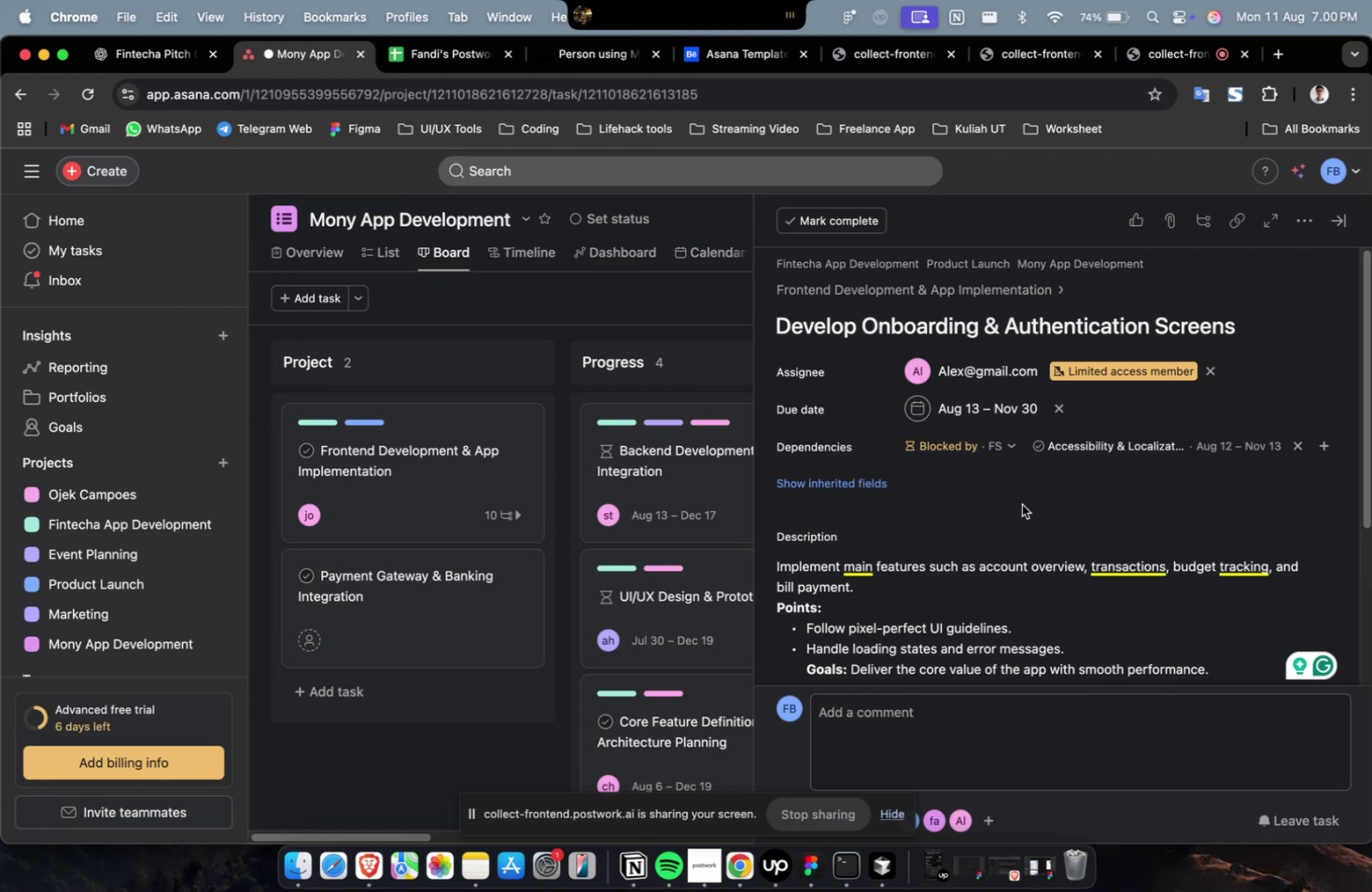 
wait(6.55)
 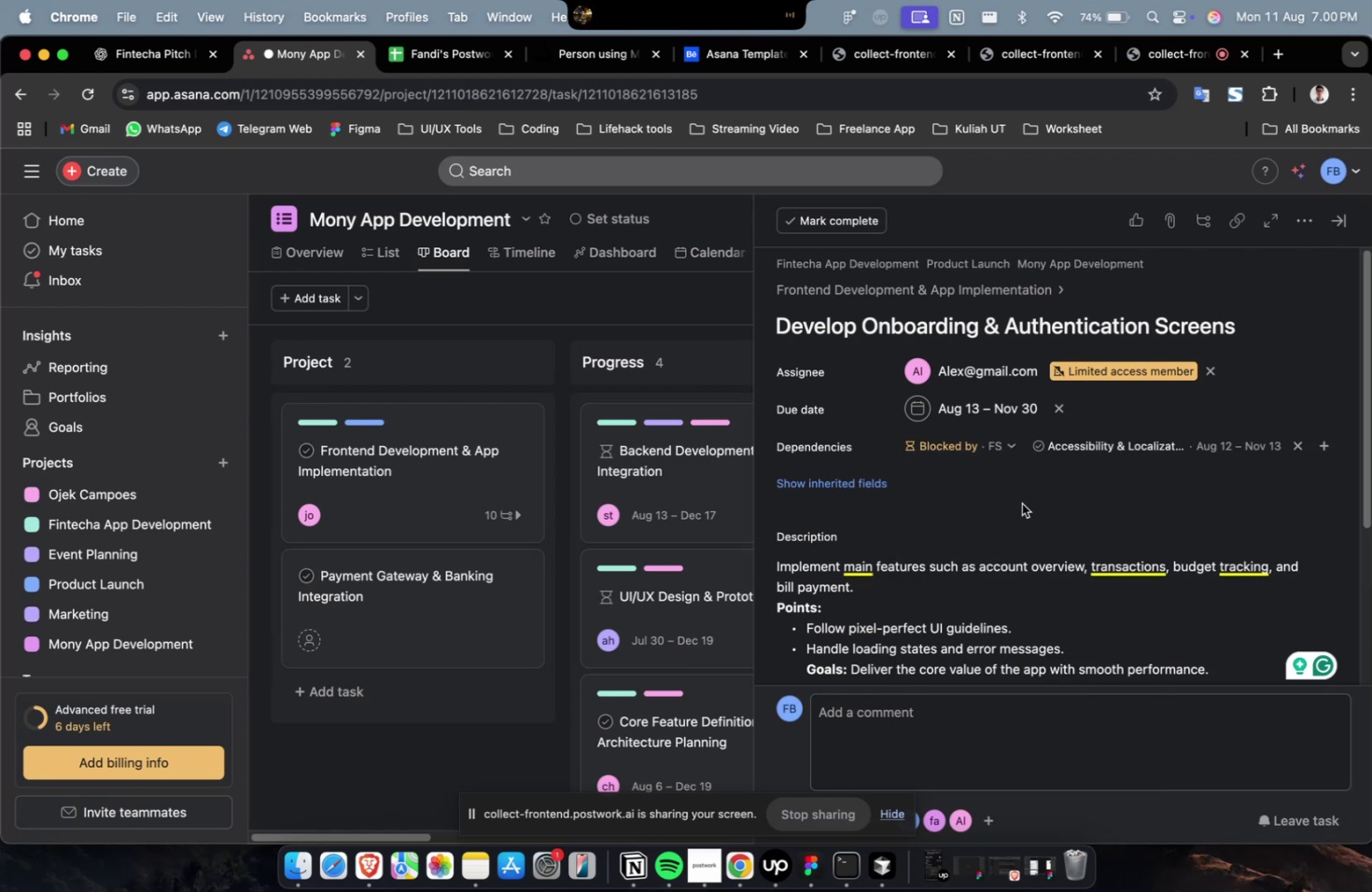 
scroll: coordinate [1021, 504], scroll_direction: down, amount: 2.0
 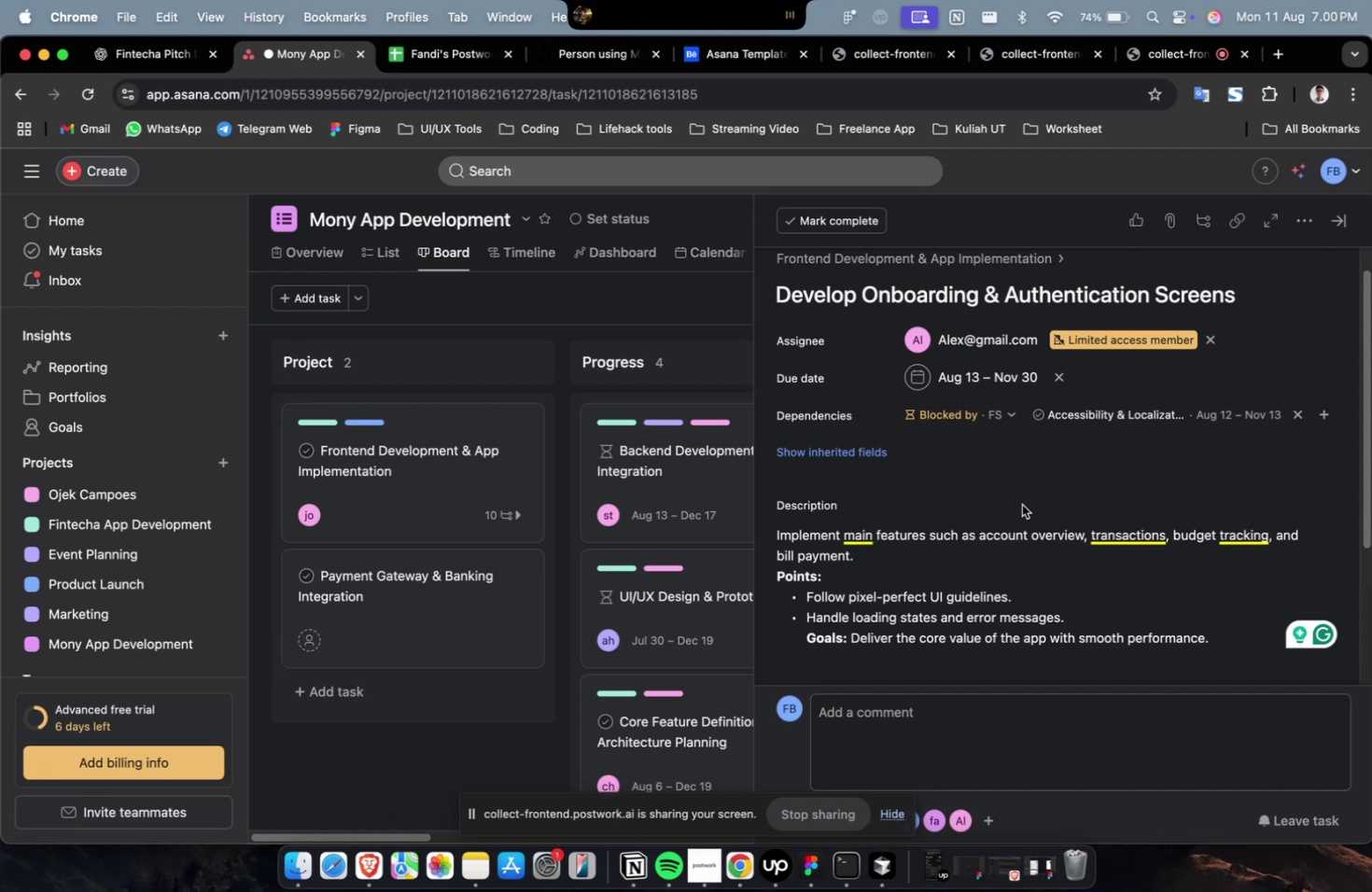 
wait(23.71)
 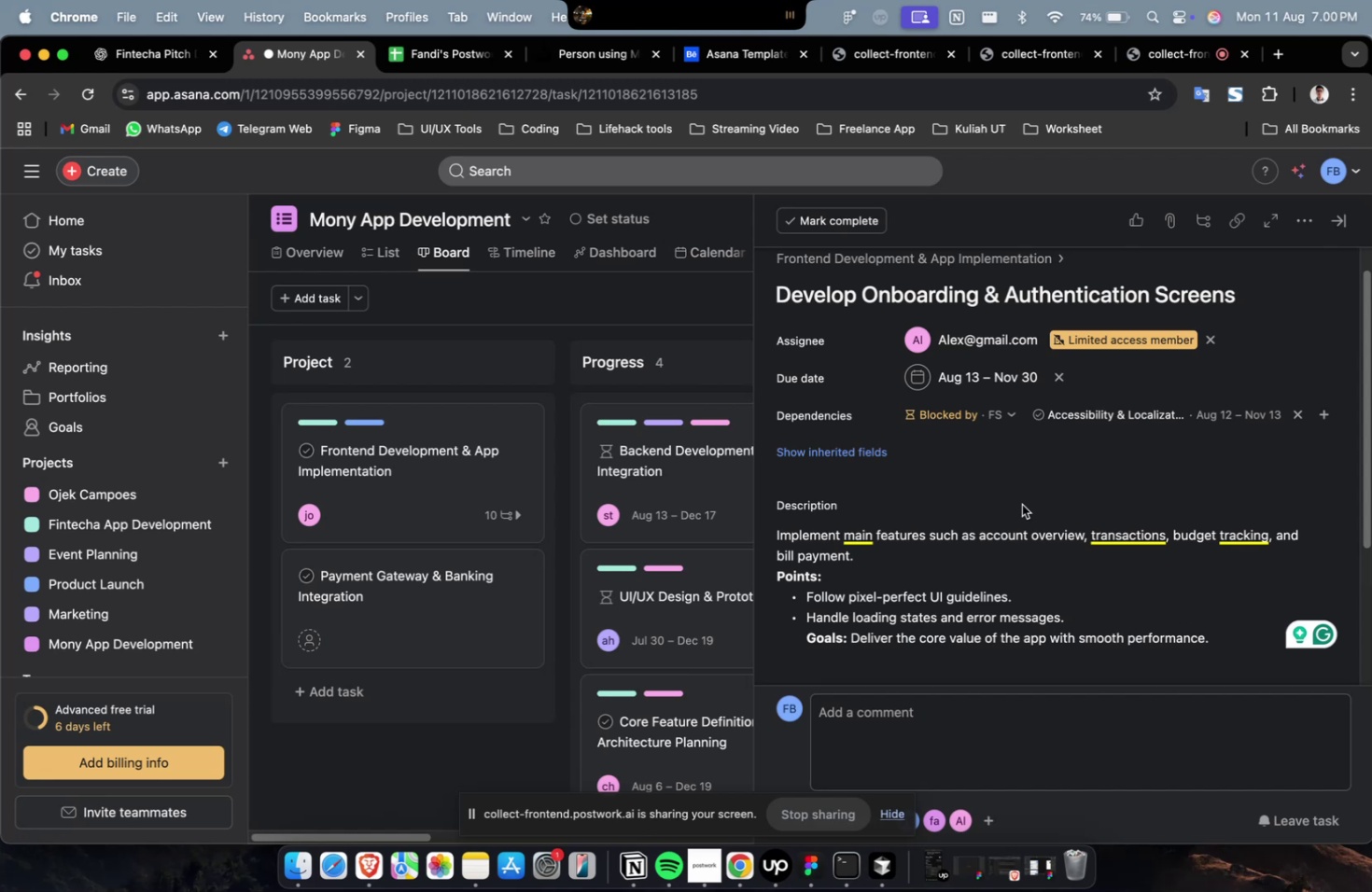 
scroll: coordinate [1021, 504], scroll_direction: down, amount: 3.0
 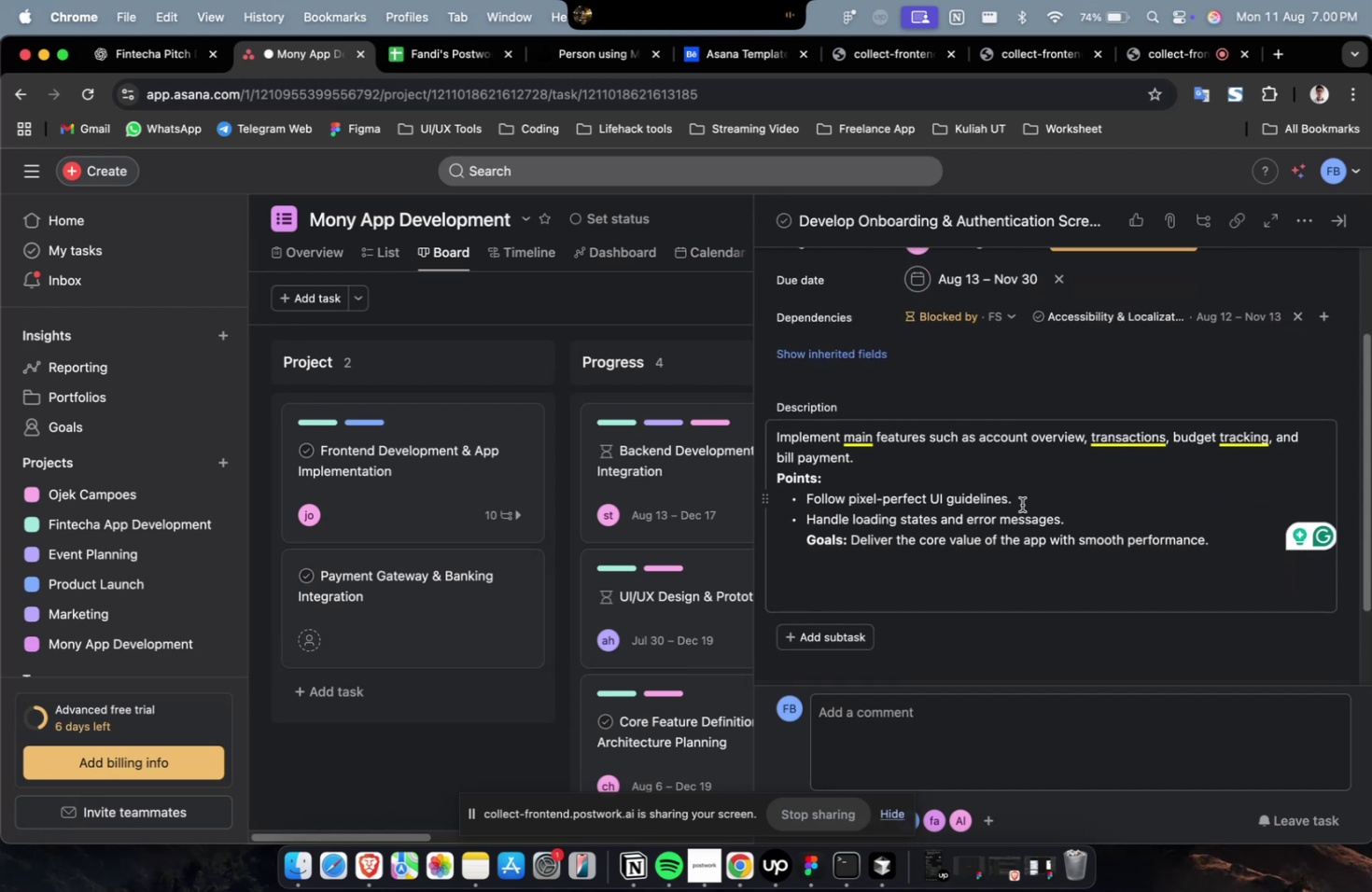 
scroll: coordinate [1023, 541], scroll_direction: up, amount: 5.0
 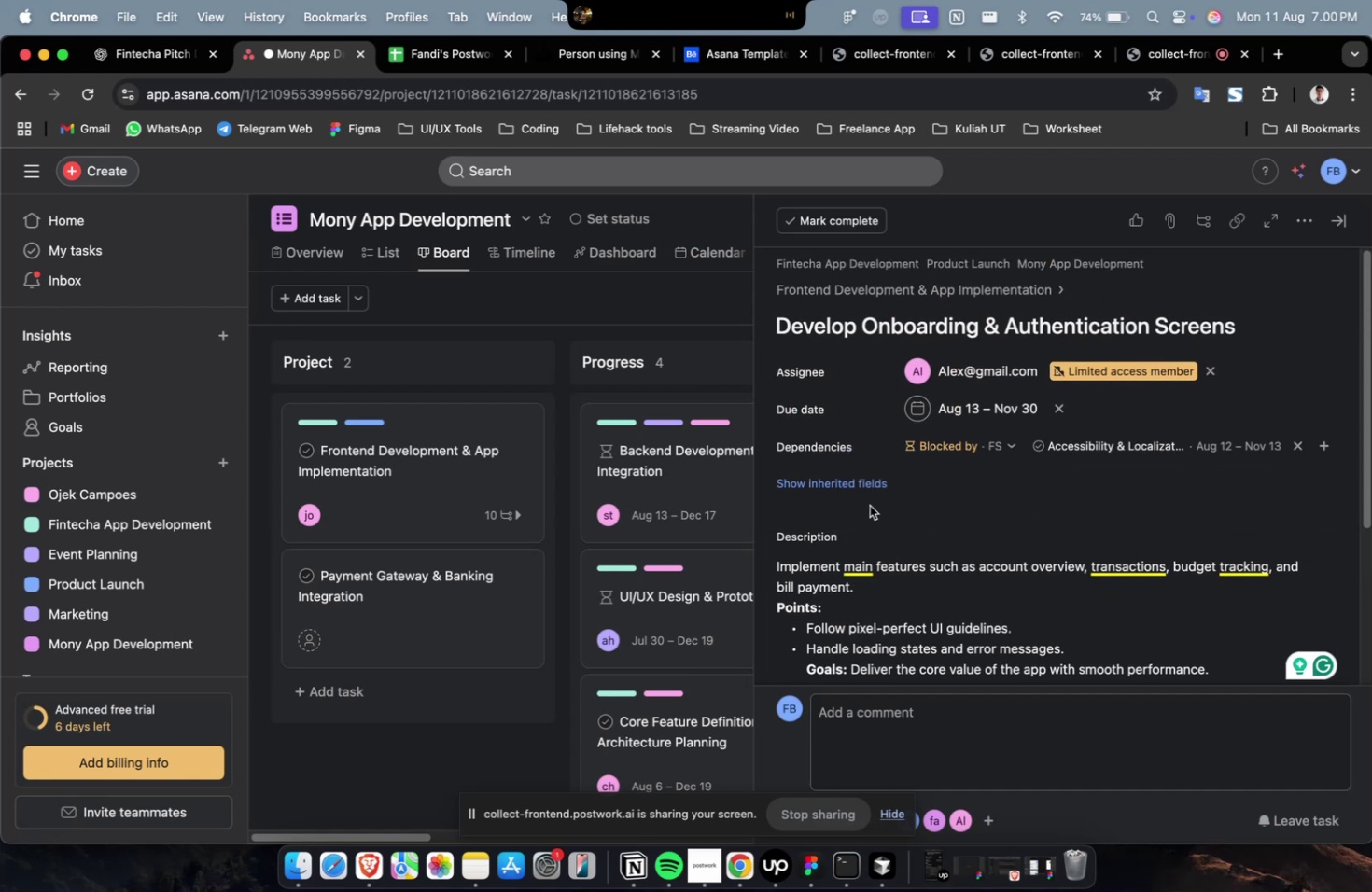 
left_click([863, 487])
 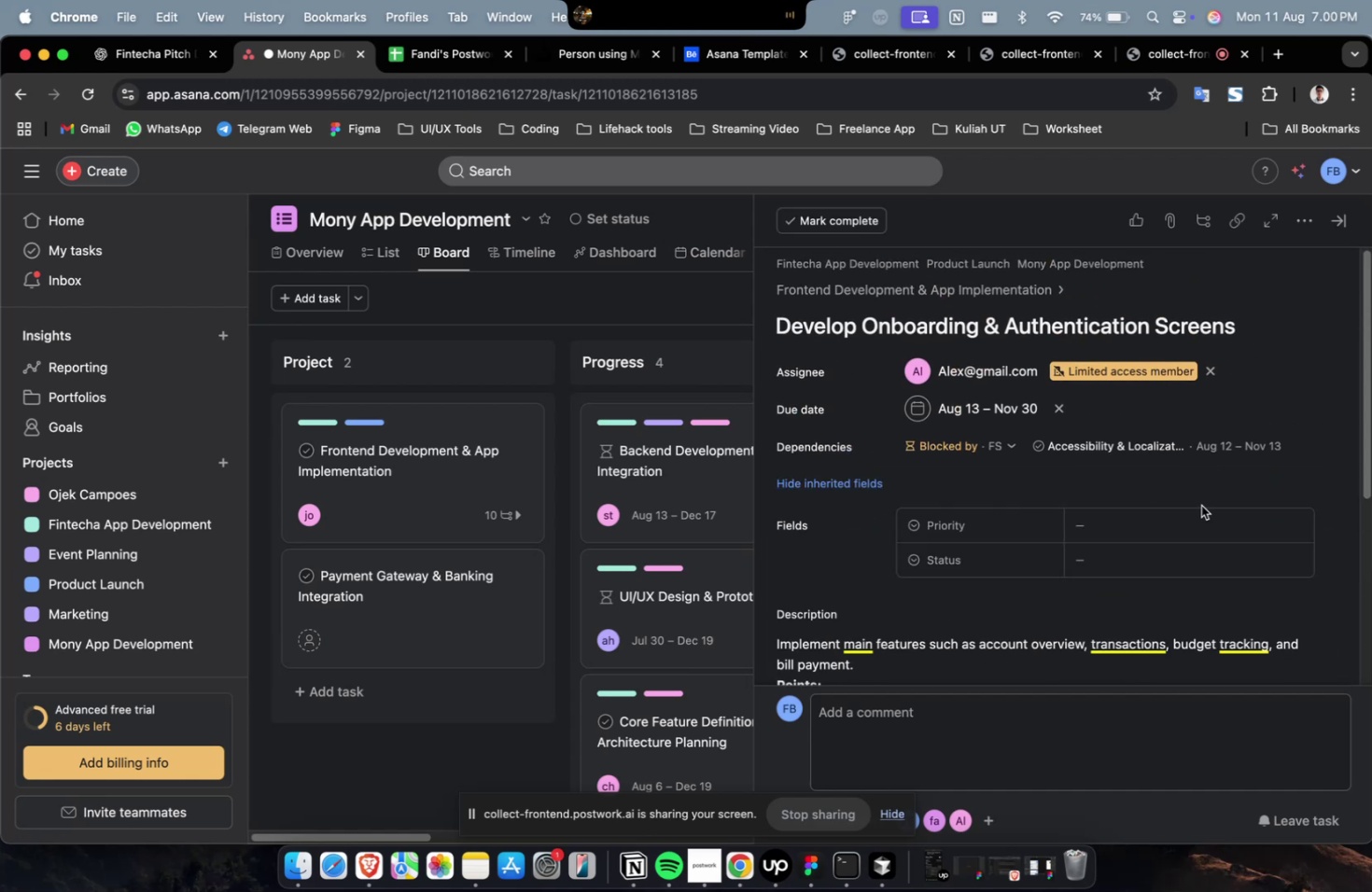 
double_click([1179, 526])
 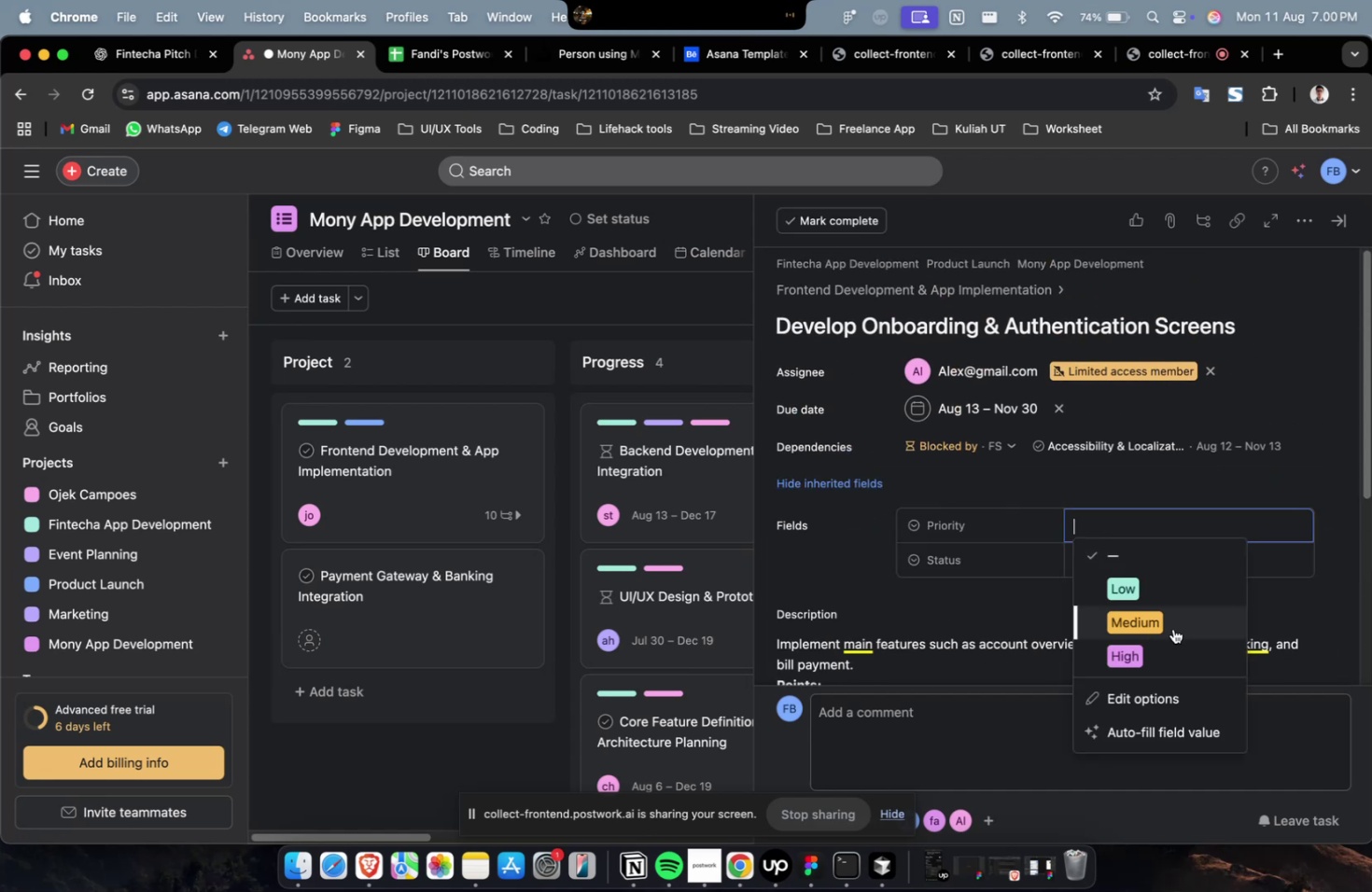 
triple_click([1169, 644])
 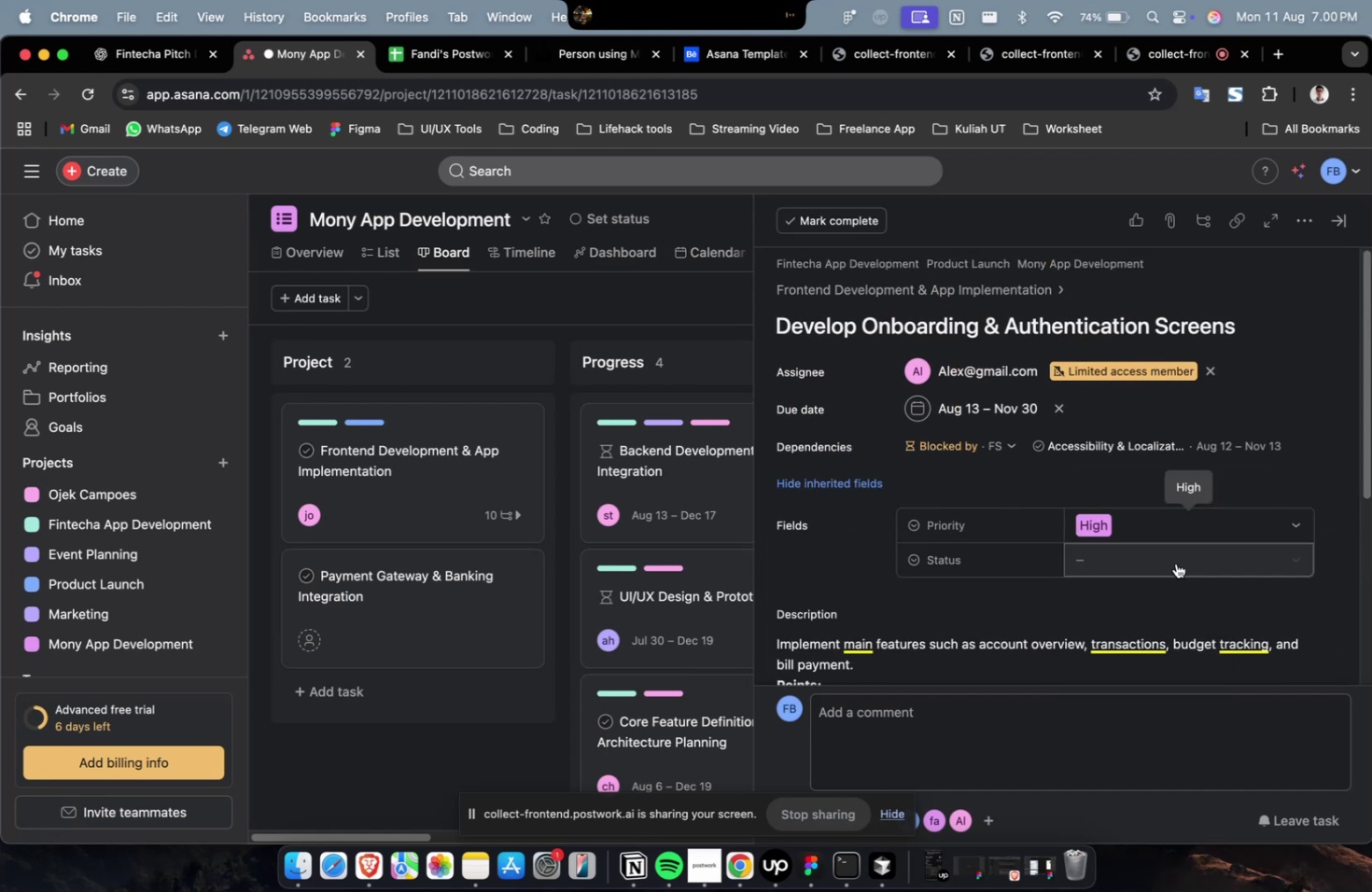 
triple_click([1175, 558])
 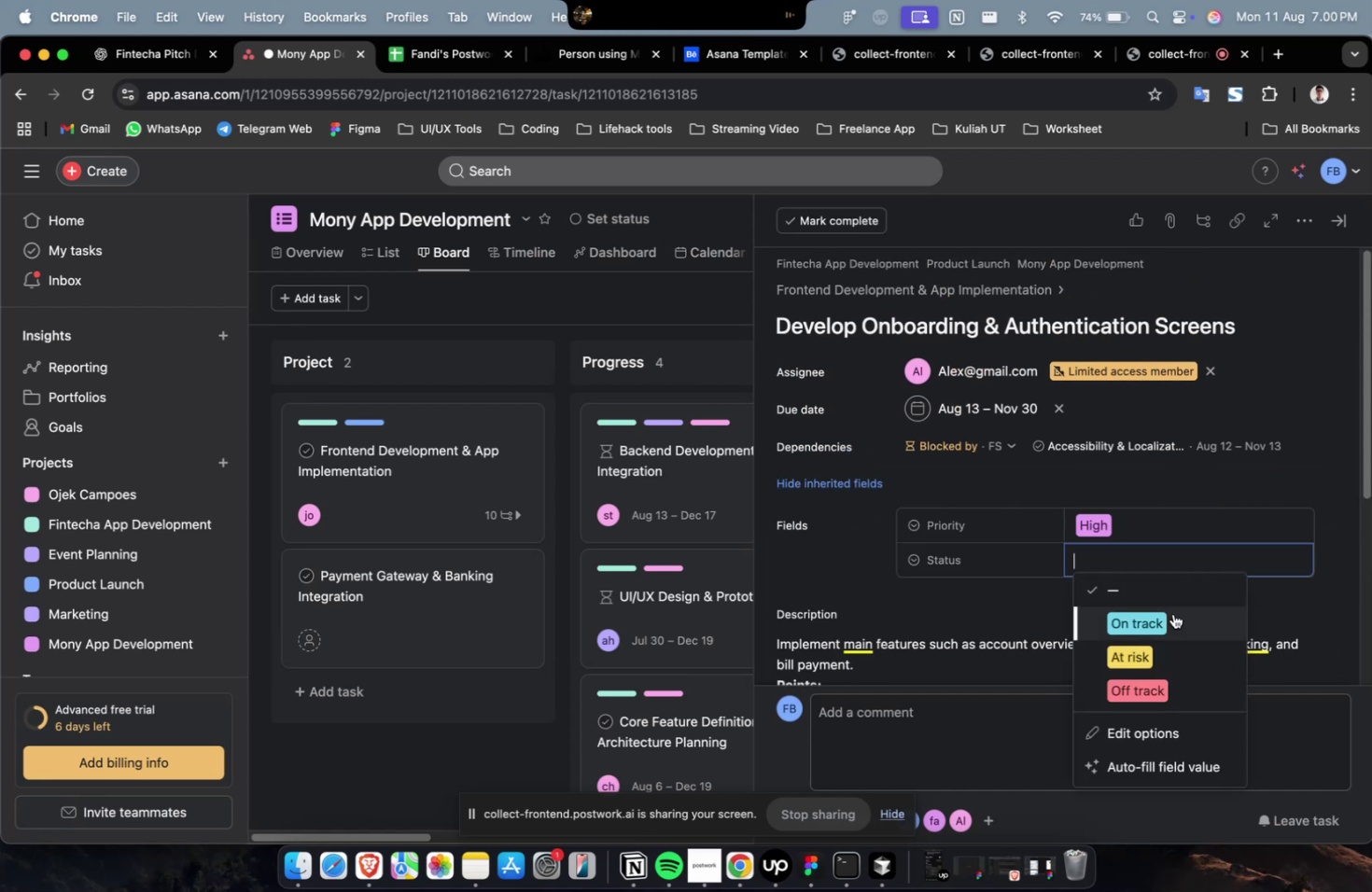 
triple_click([1171, 614])
 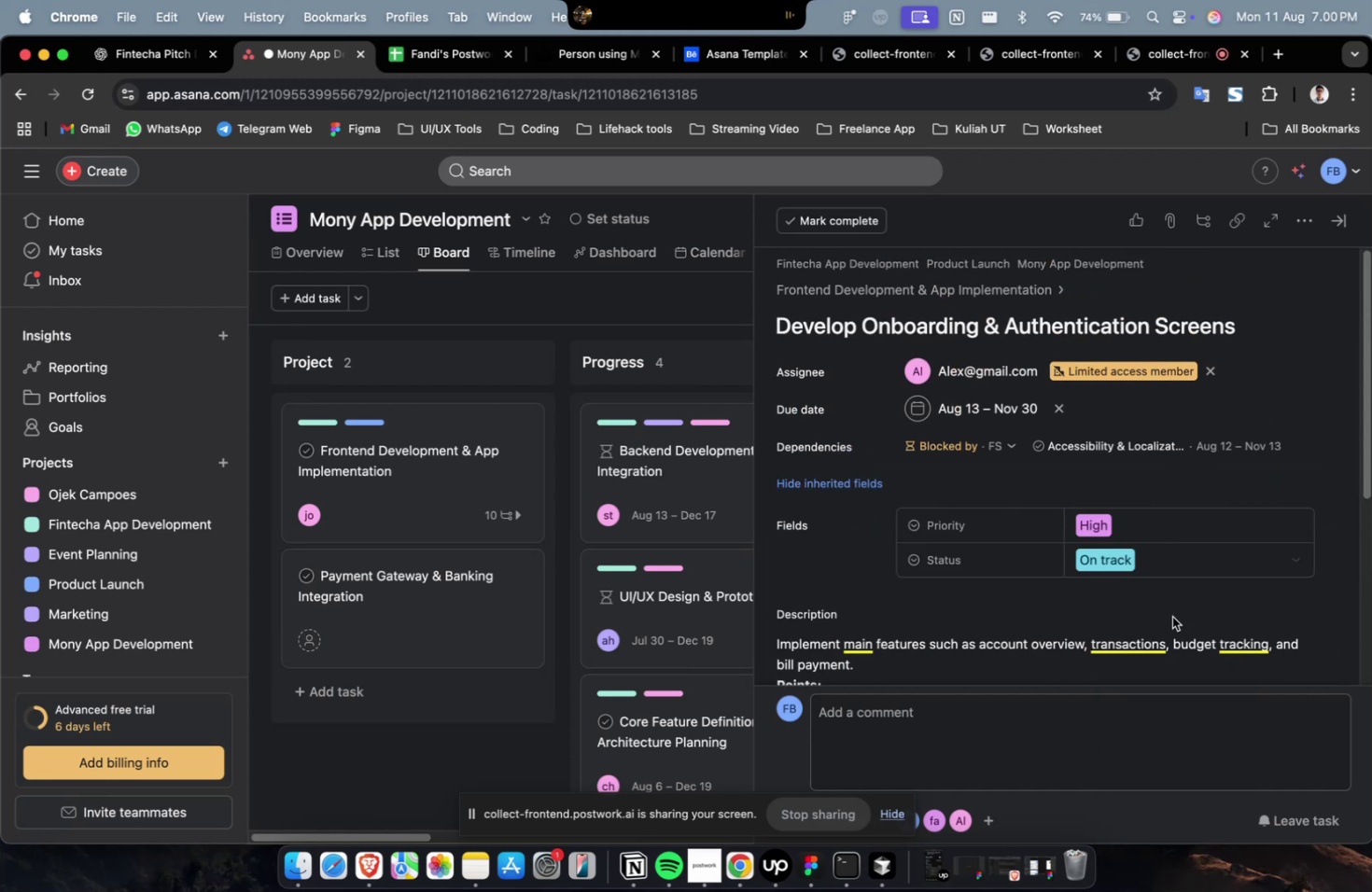 
scroll: coordinate [1173, 619], scroll_direction: down, amount: 32.0
 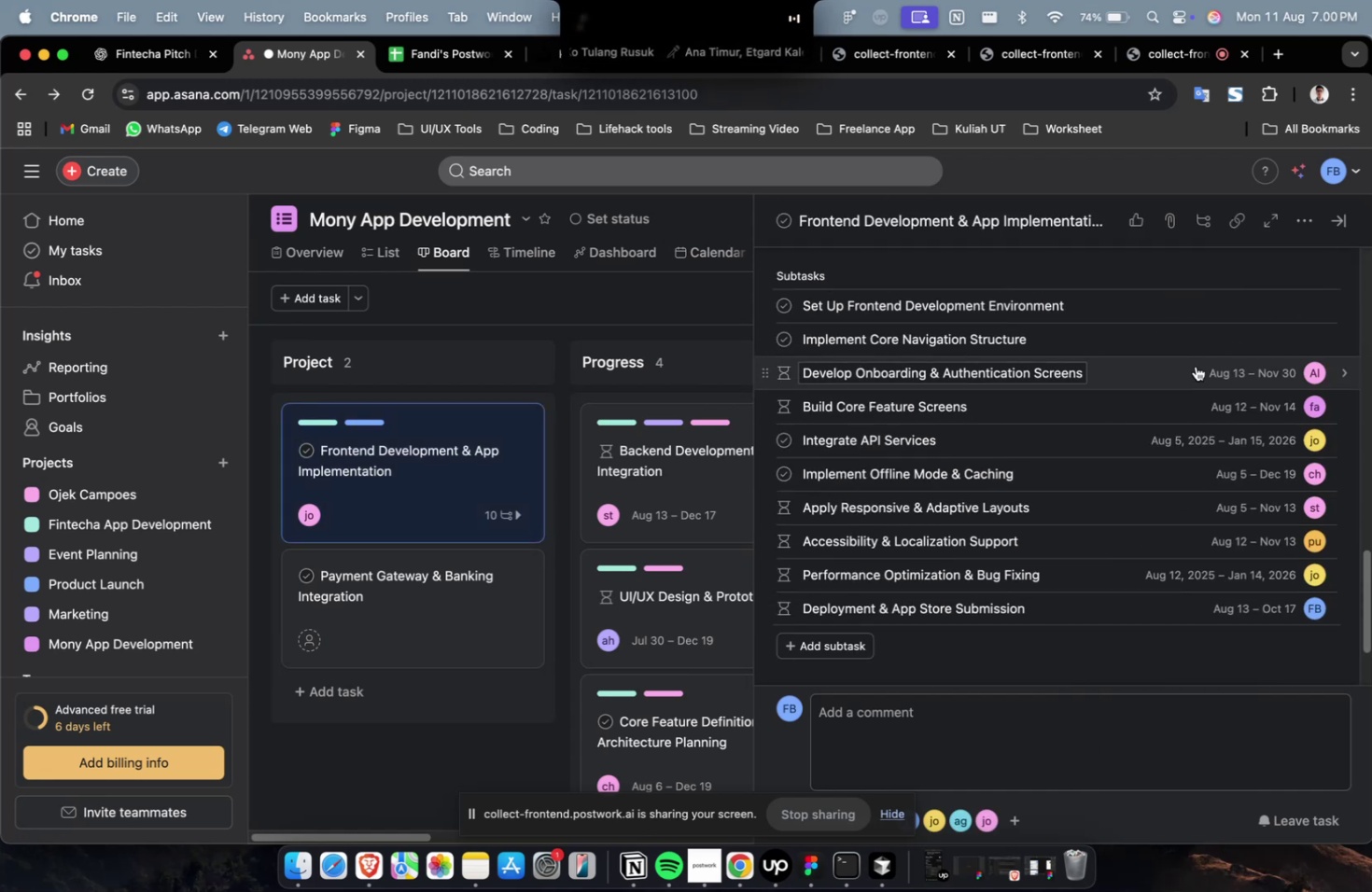 
left_click([1197, 349])
 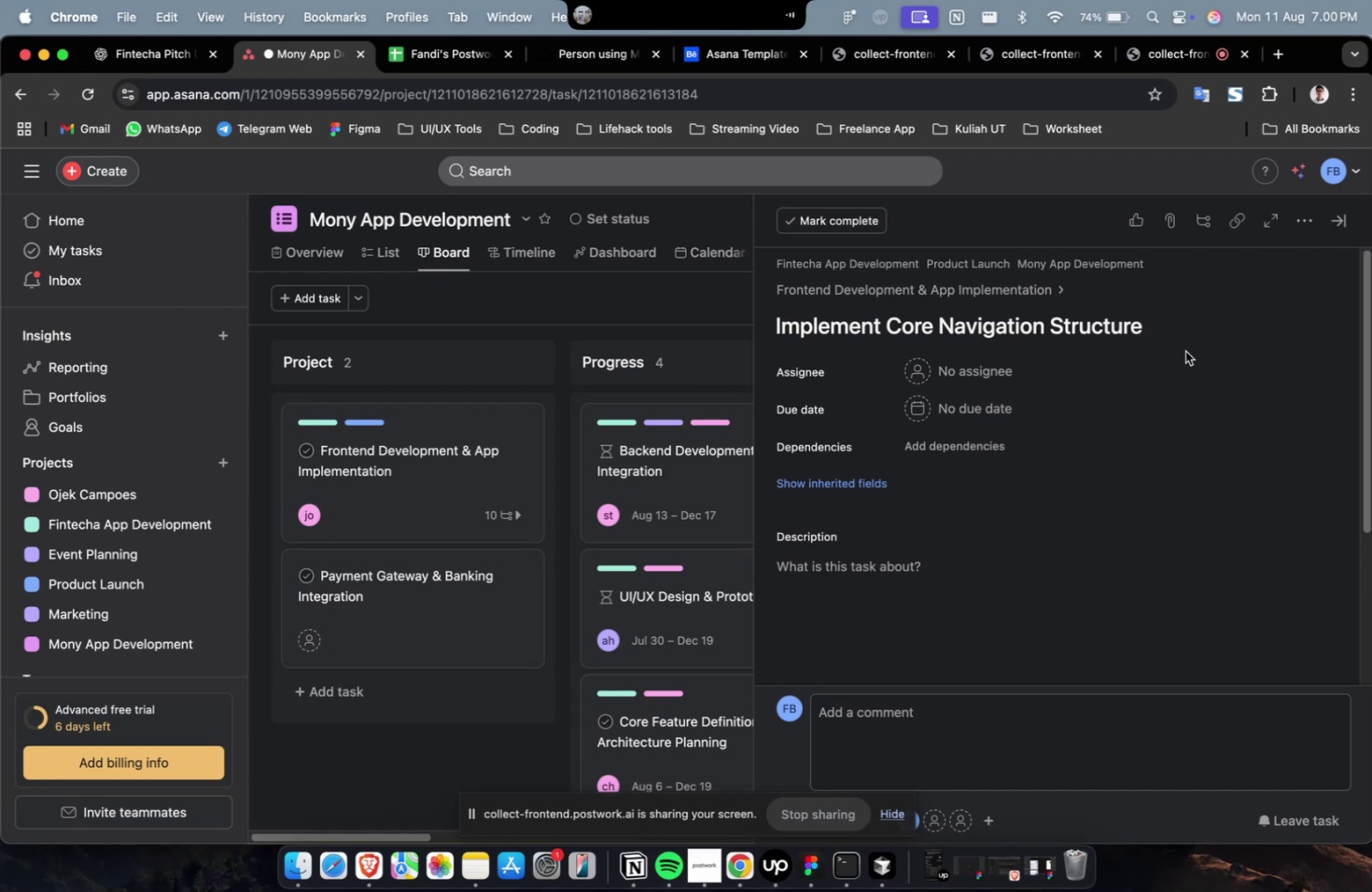 
wait(11.75)
 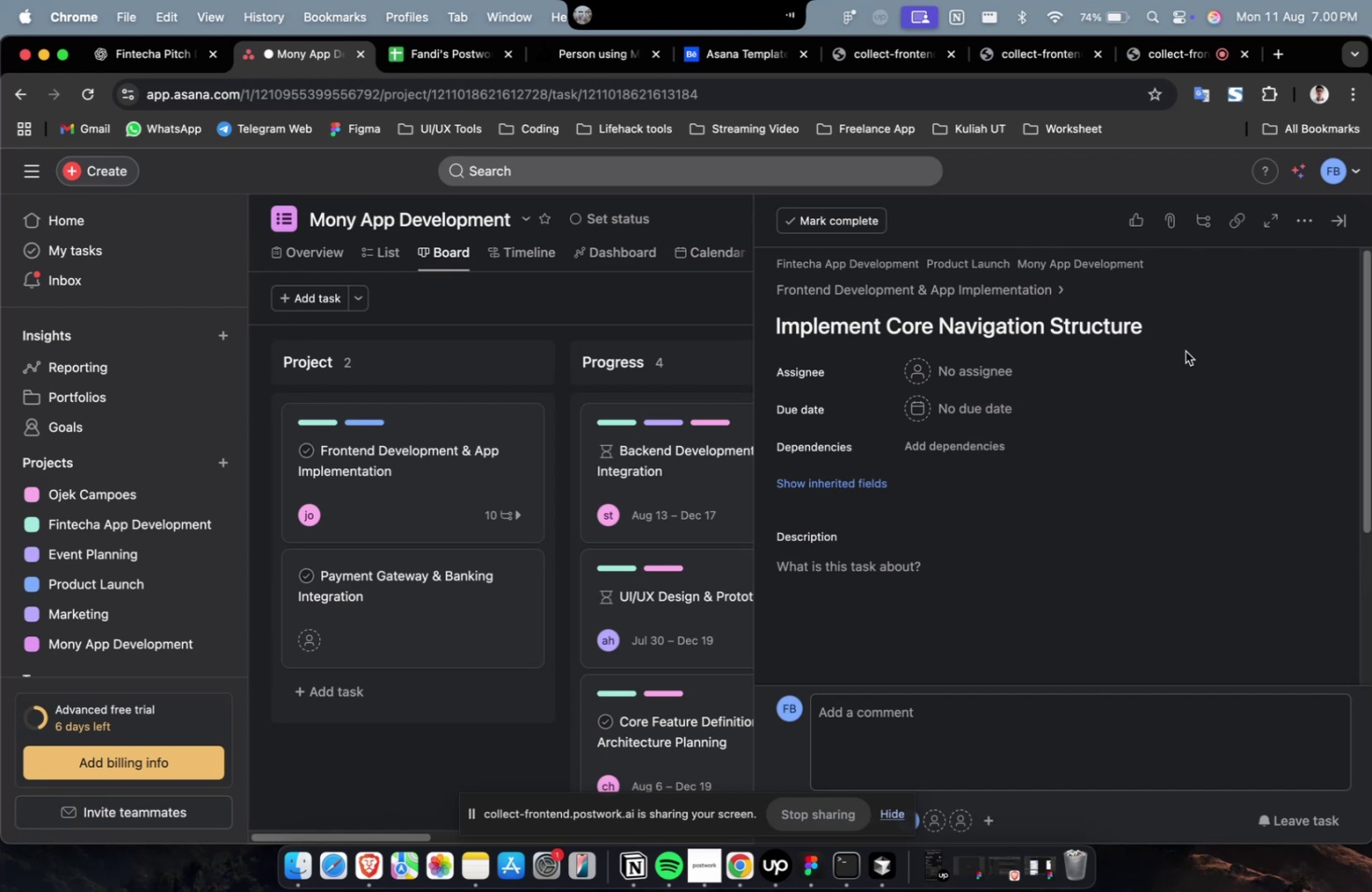 
left_click([990, 376])
 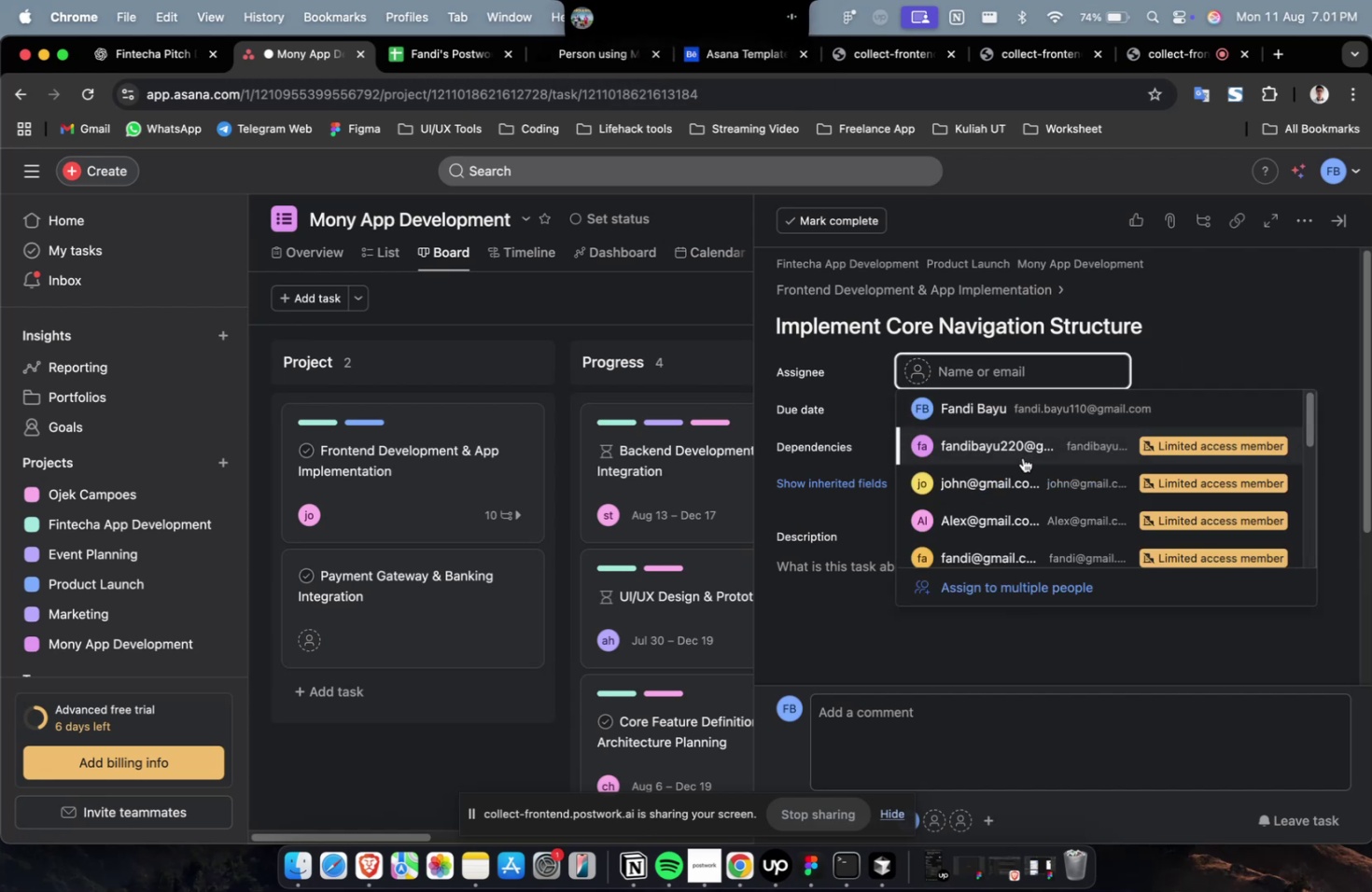 
left_click([1028, 473])
 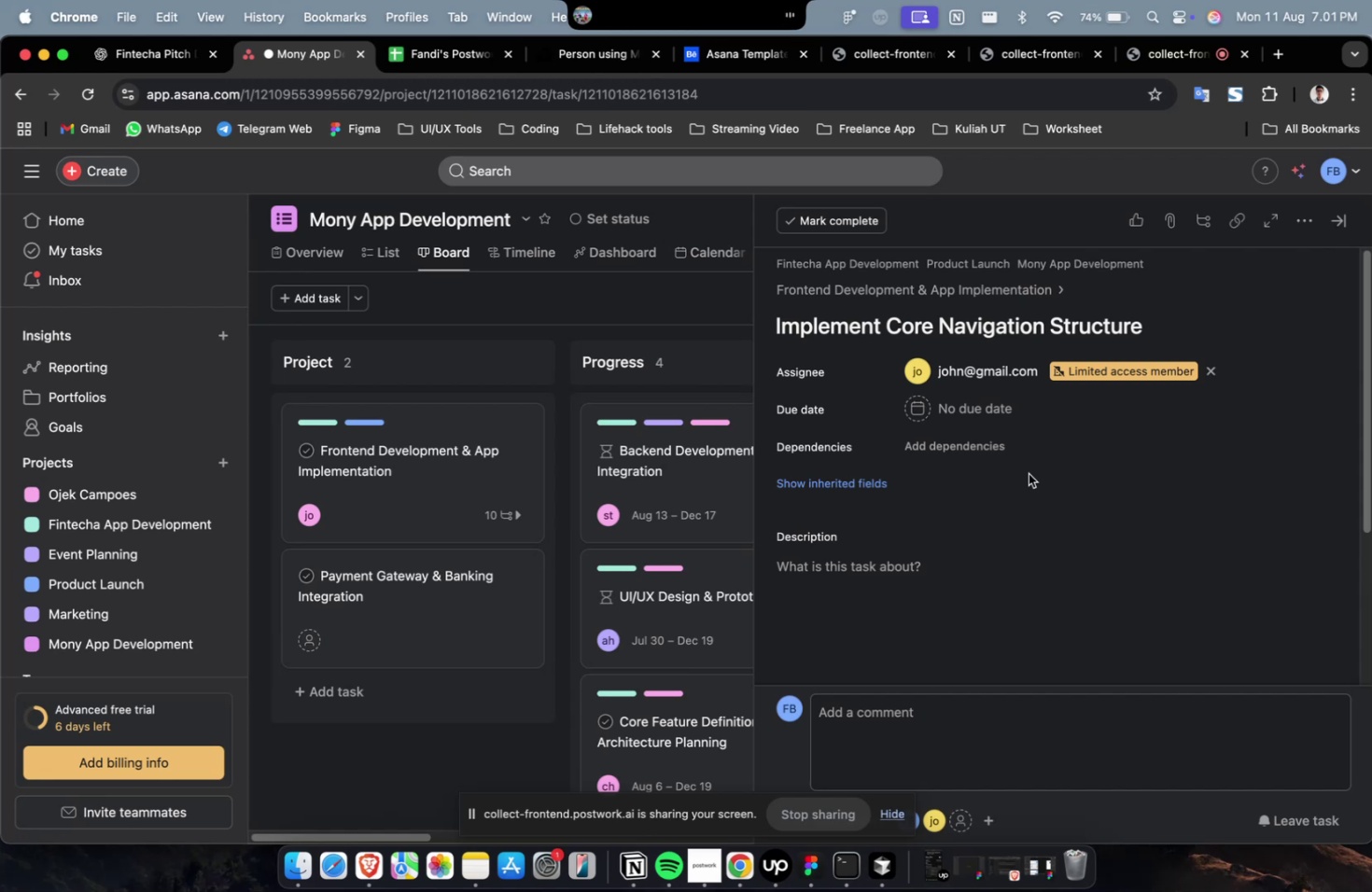 
double_click([972, 459])
 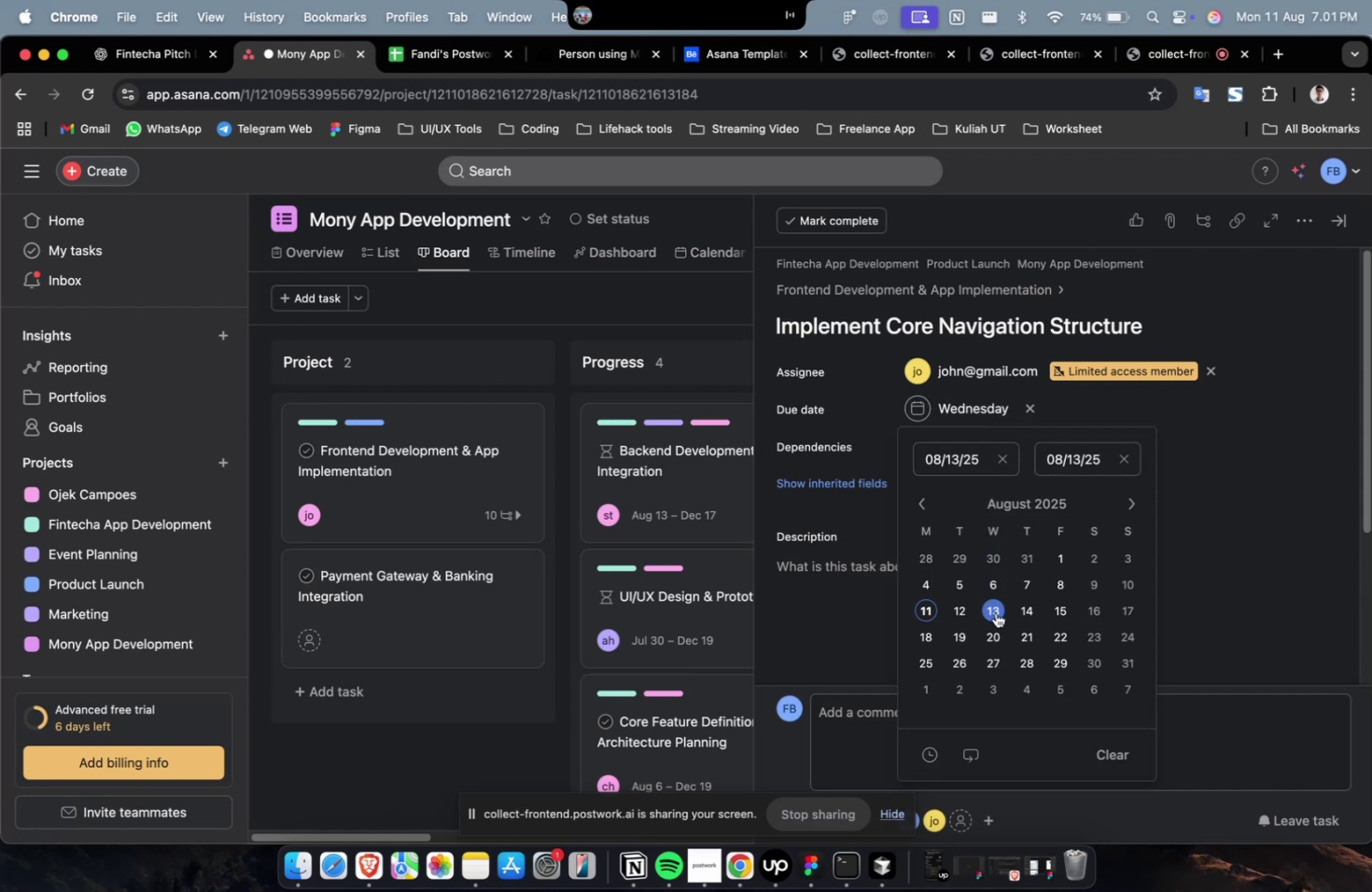 
double_click([1141, 503])
 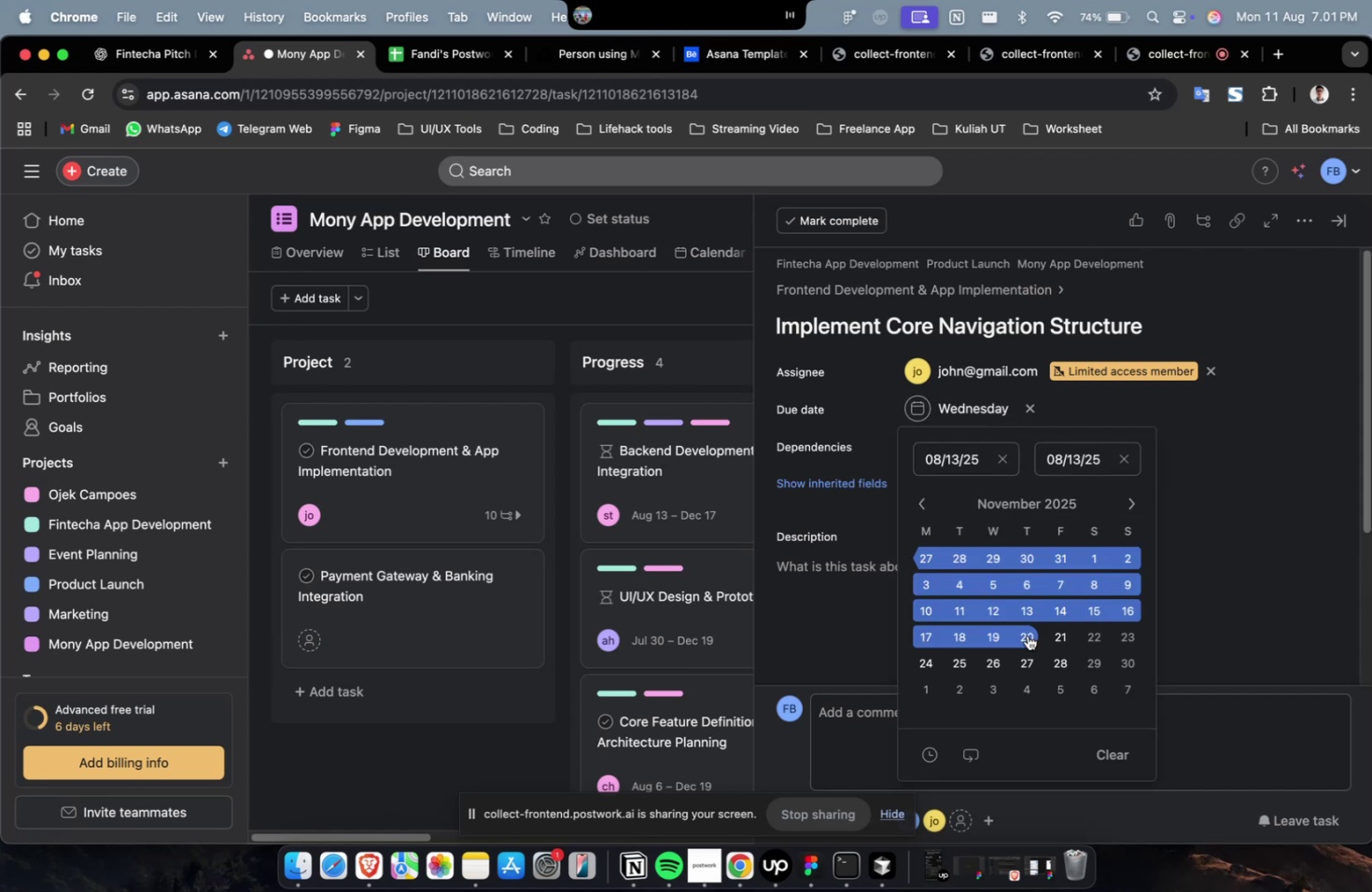 
triple_click([1024, 616])
 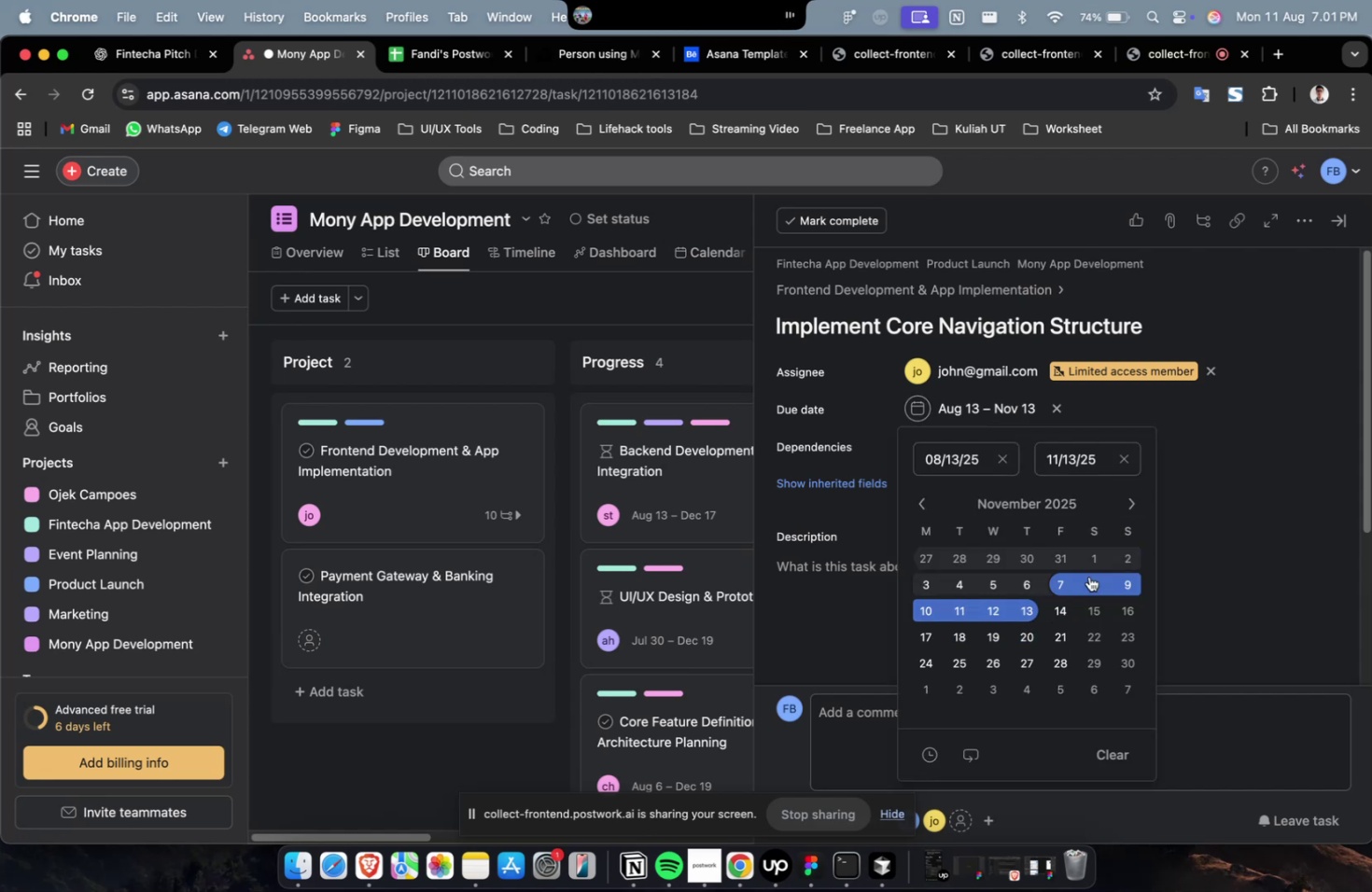 
triple_click([1212, 502])
 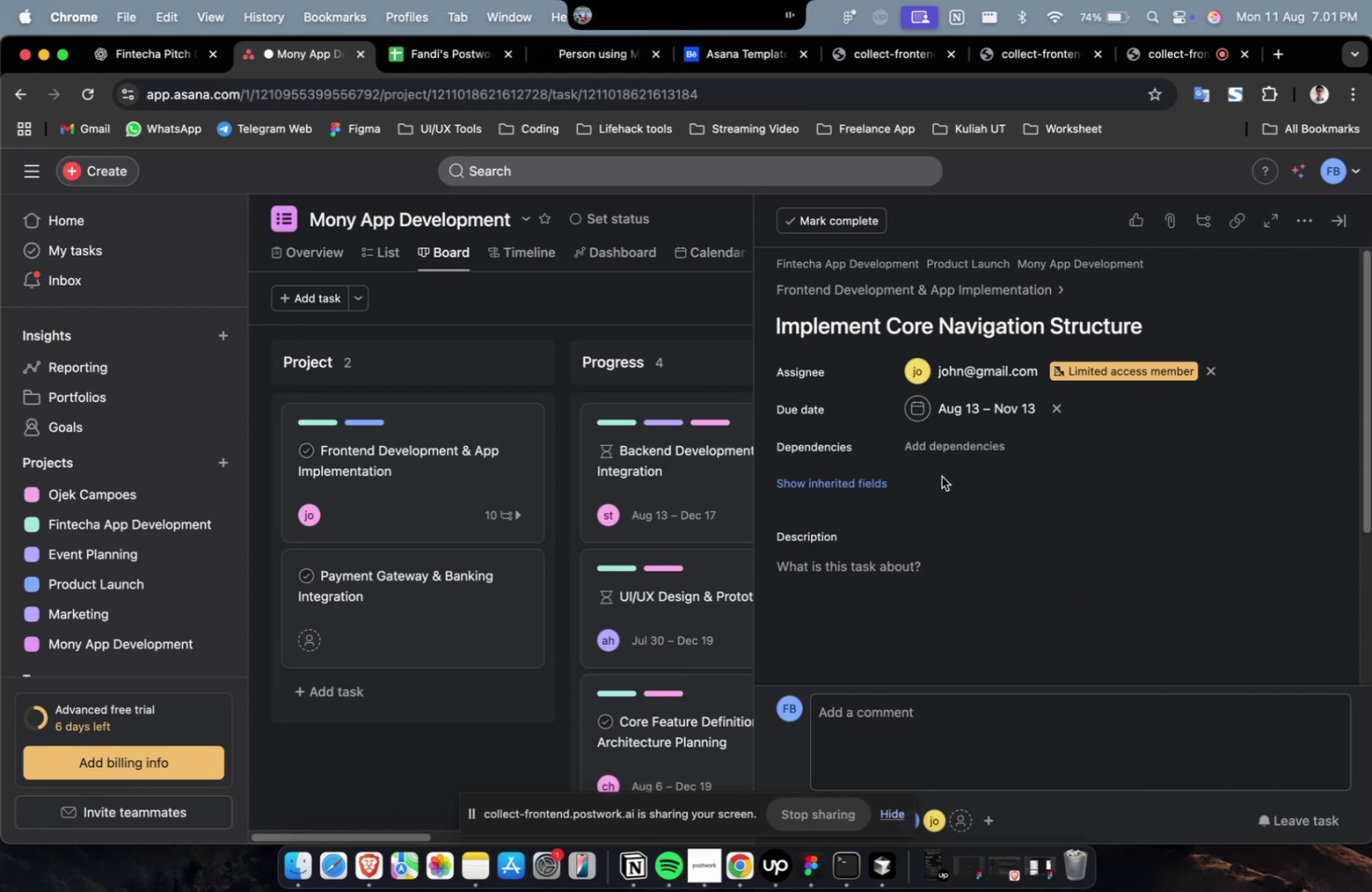 
triple_click([947, 456])
 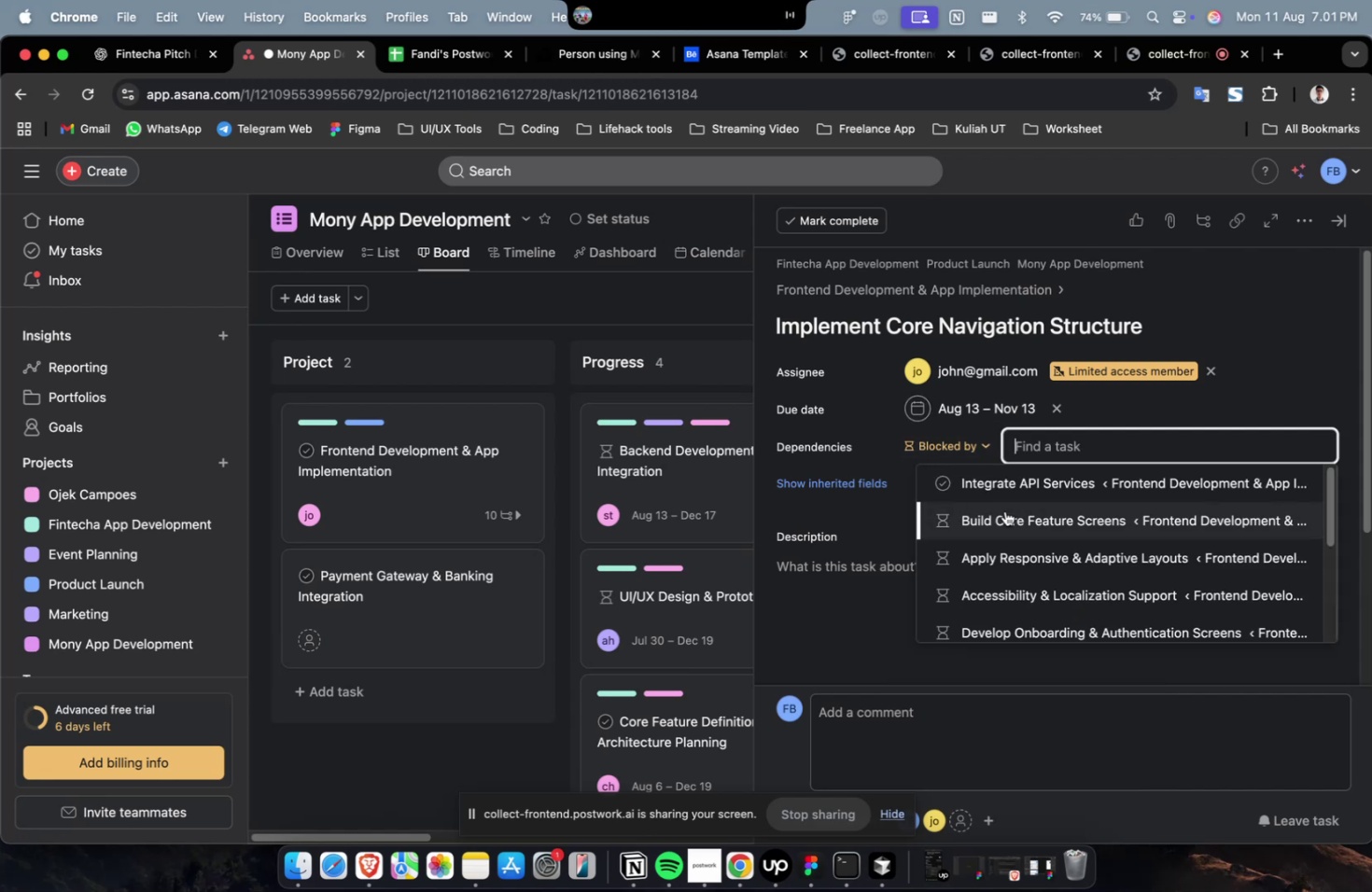 
left_click([1004, 510])
 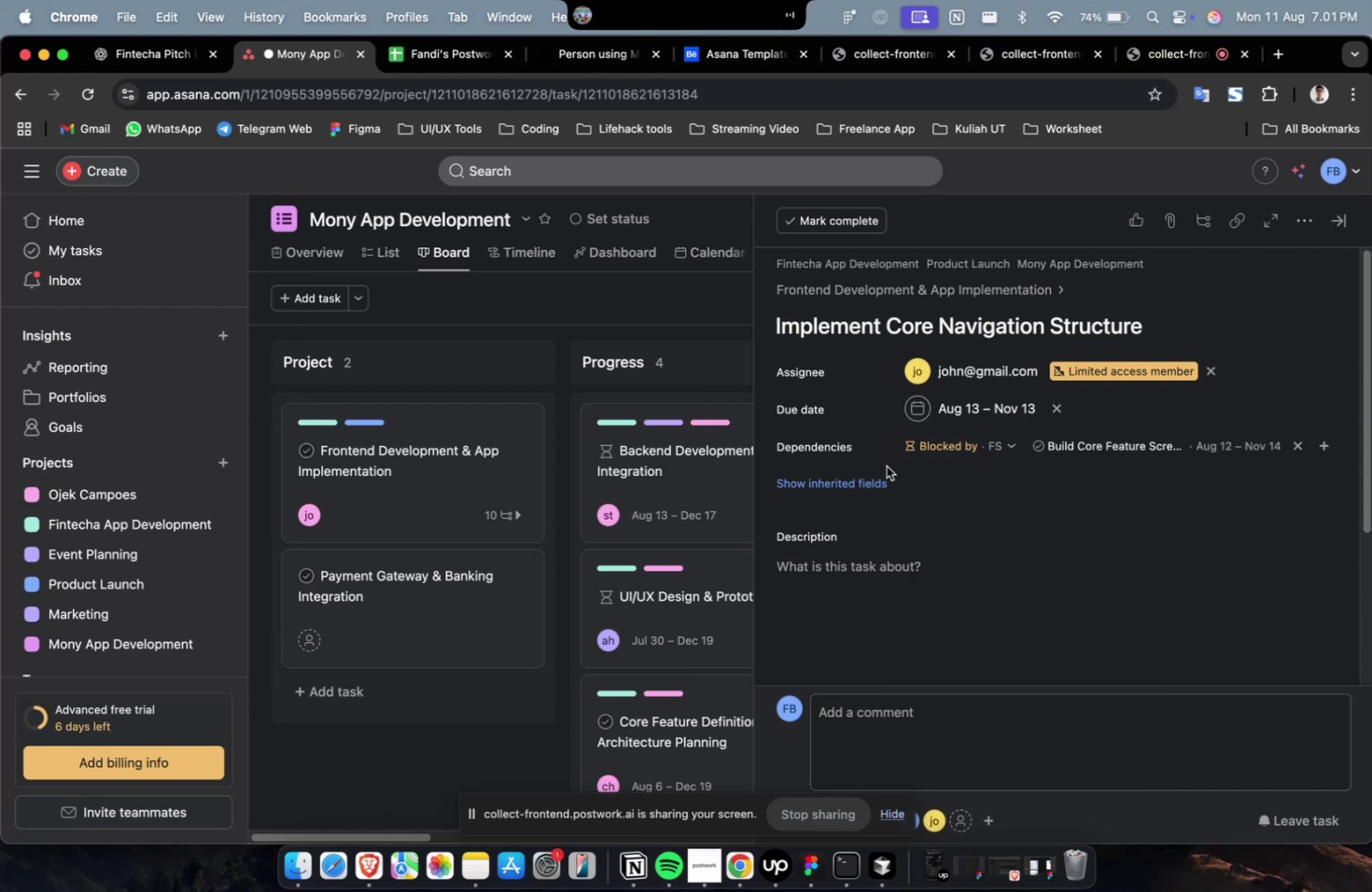 
double_click([871, 485])
 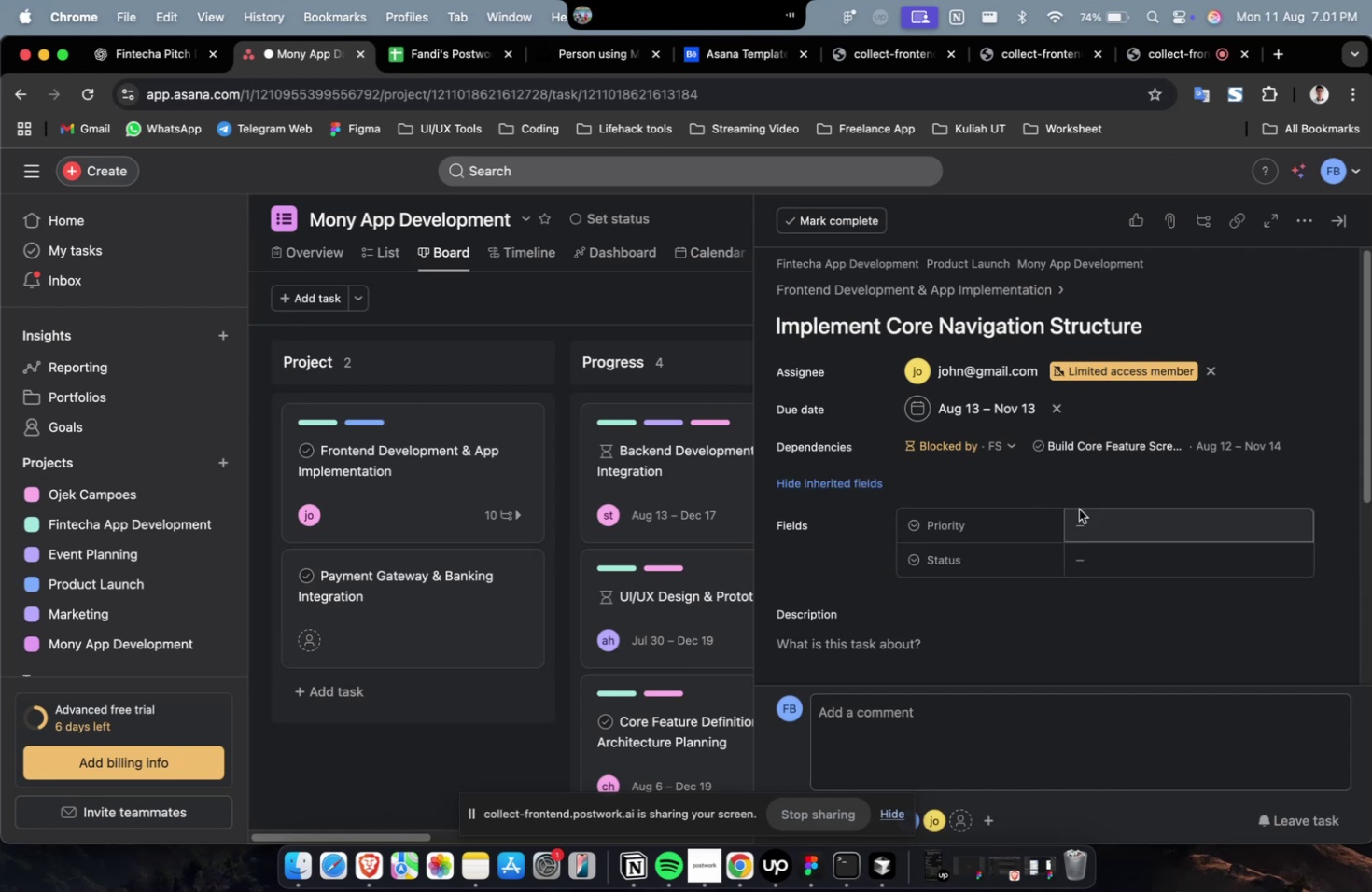 
triple_click([1085, 519])
 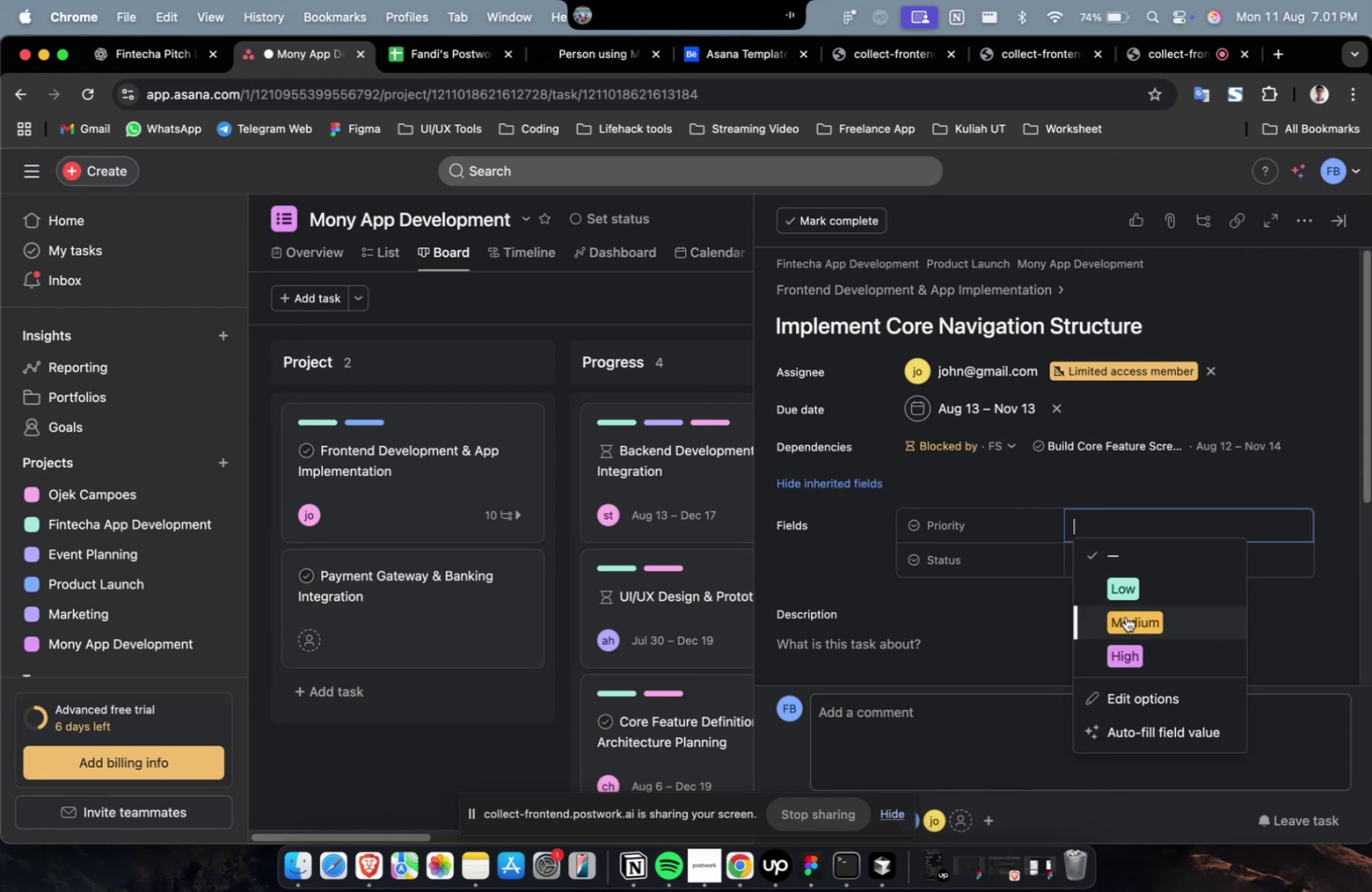 
triple_click([1129, 643])
 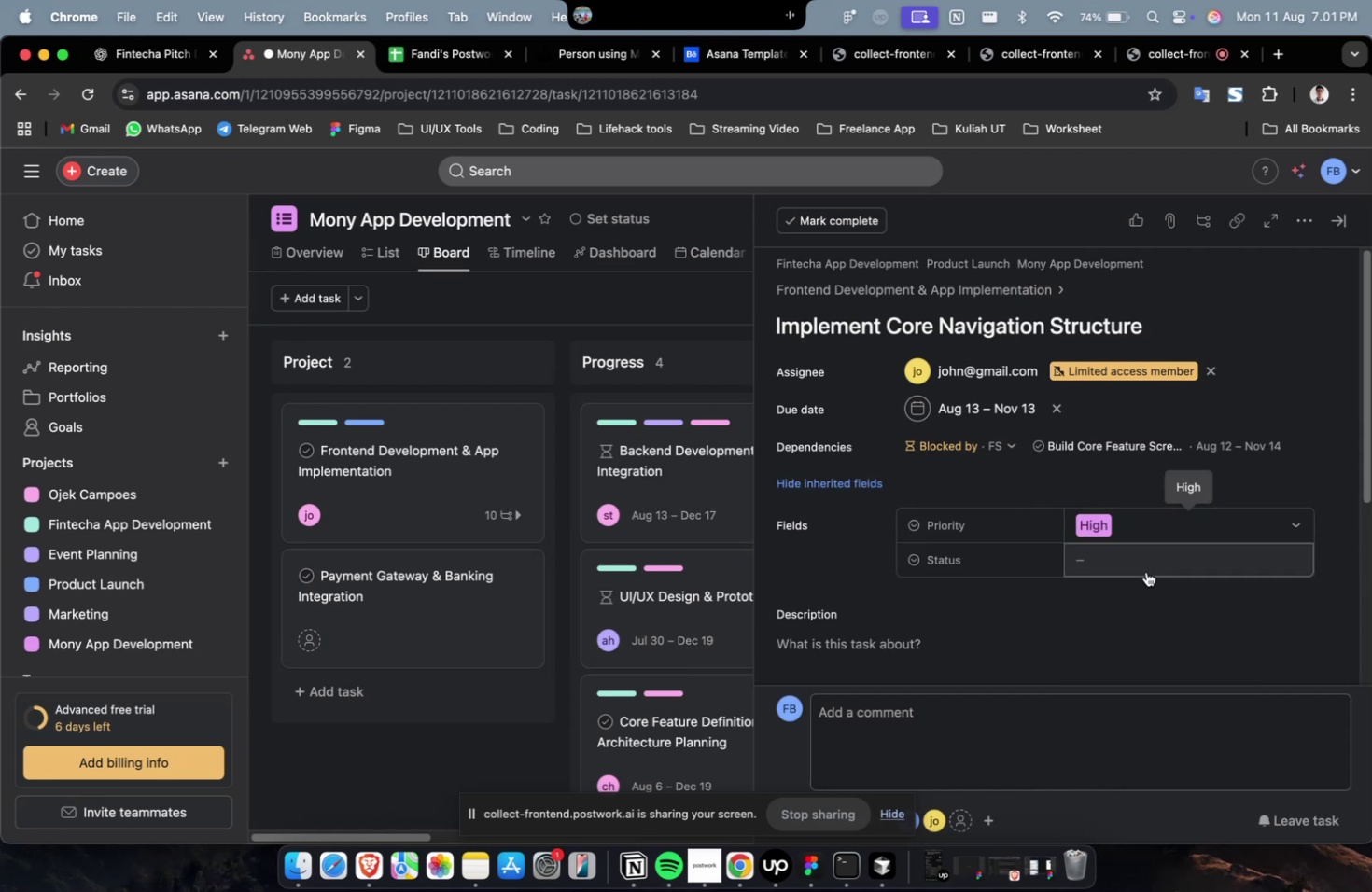 
triple_click([1151, 556])
 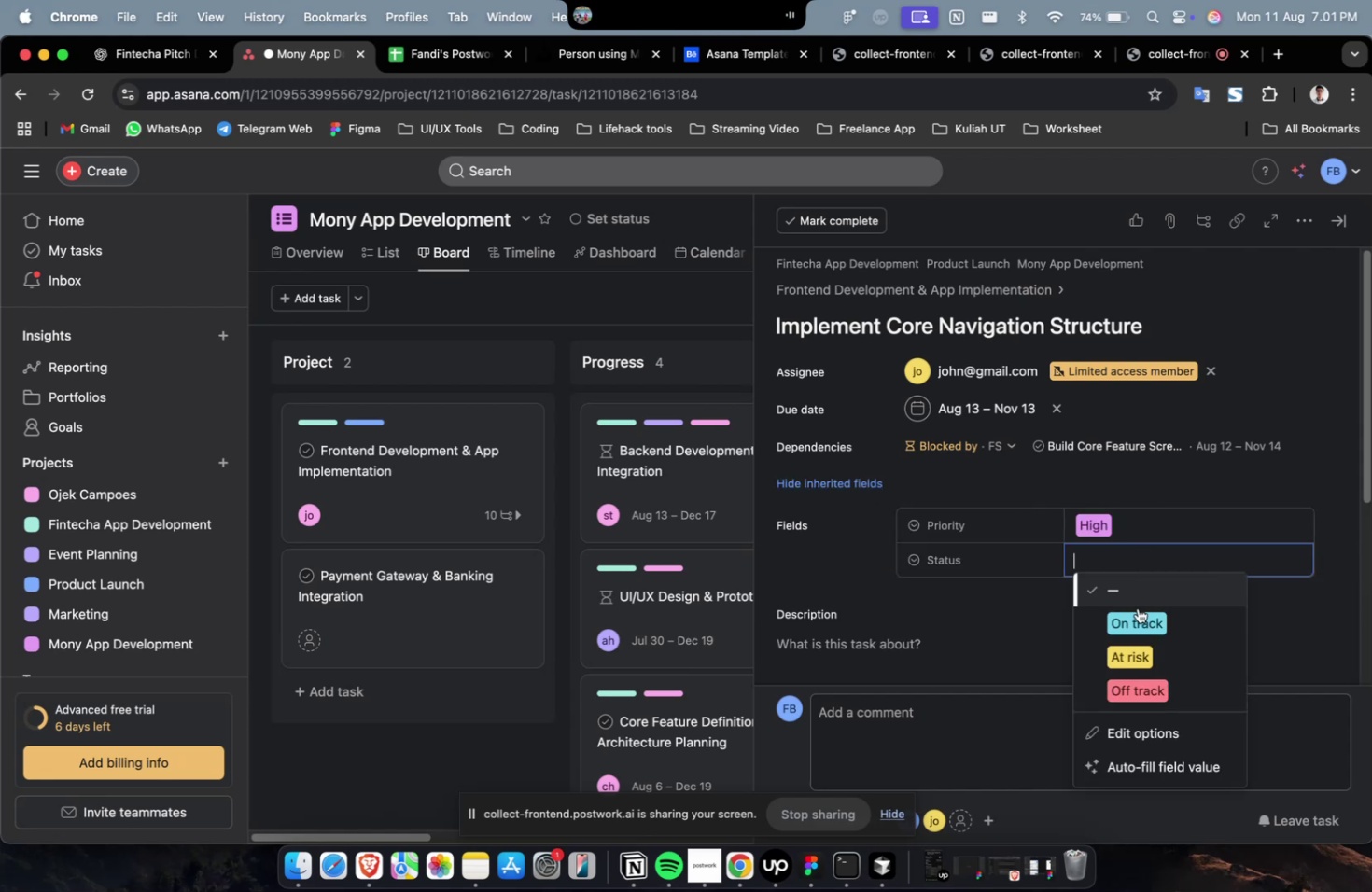 
triple_click([1139, 620])
 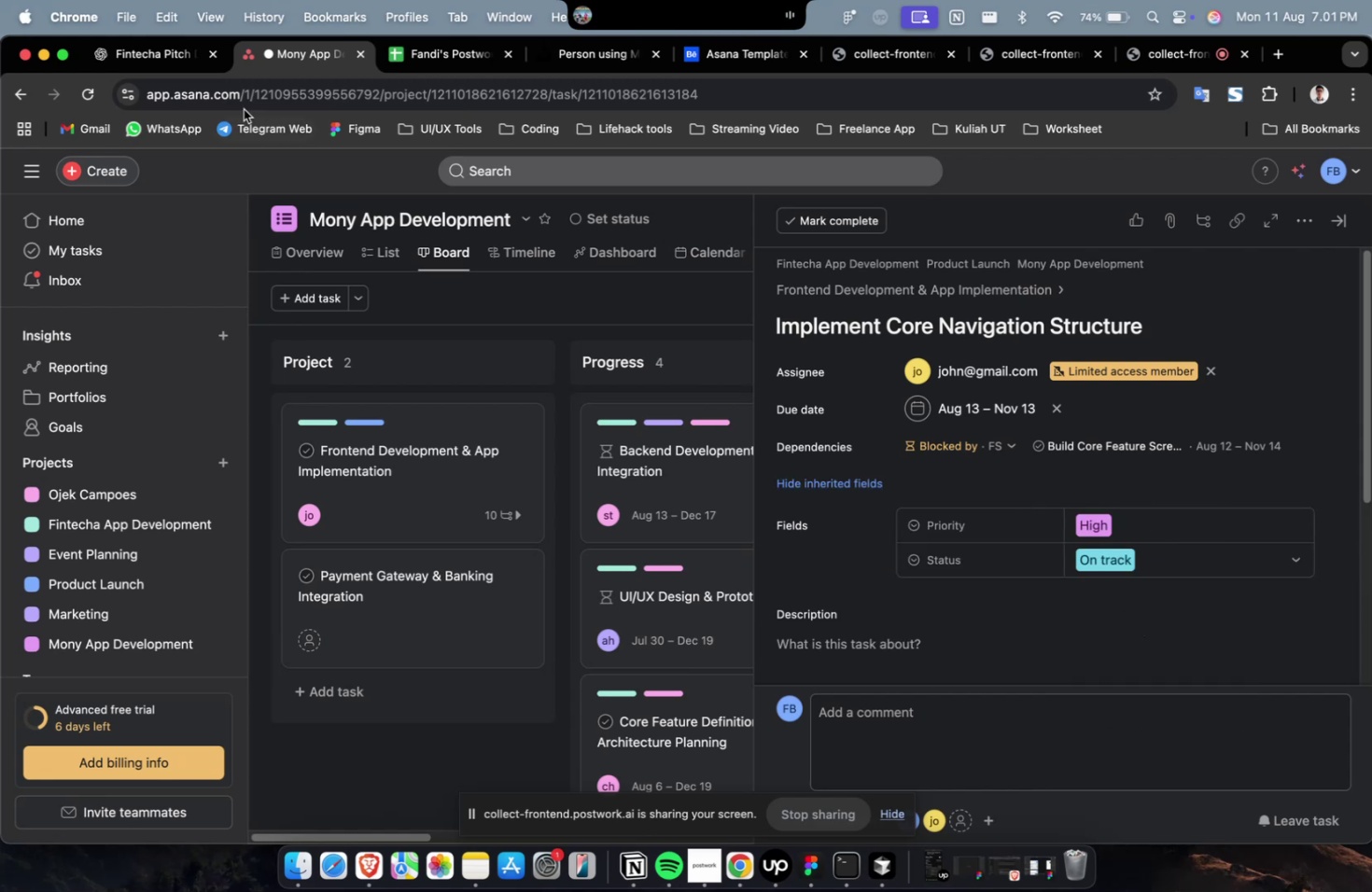 
left_click([155, 59])
 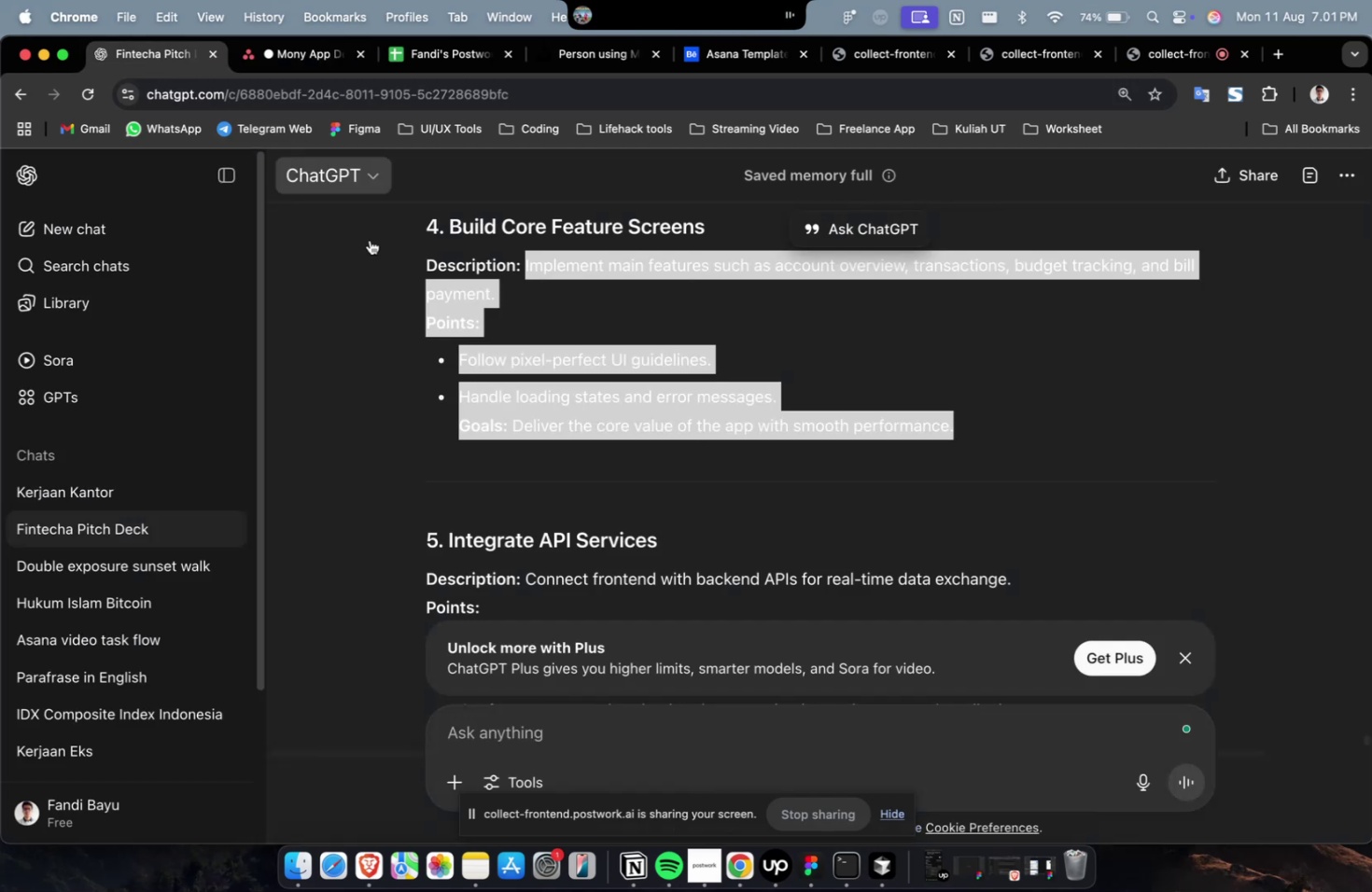 
scroll: coordinate [604, 417], scroll_direction: up, amount: 11.0
 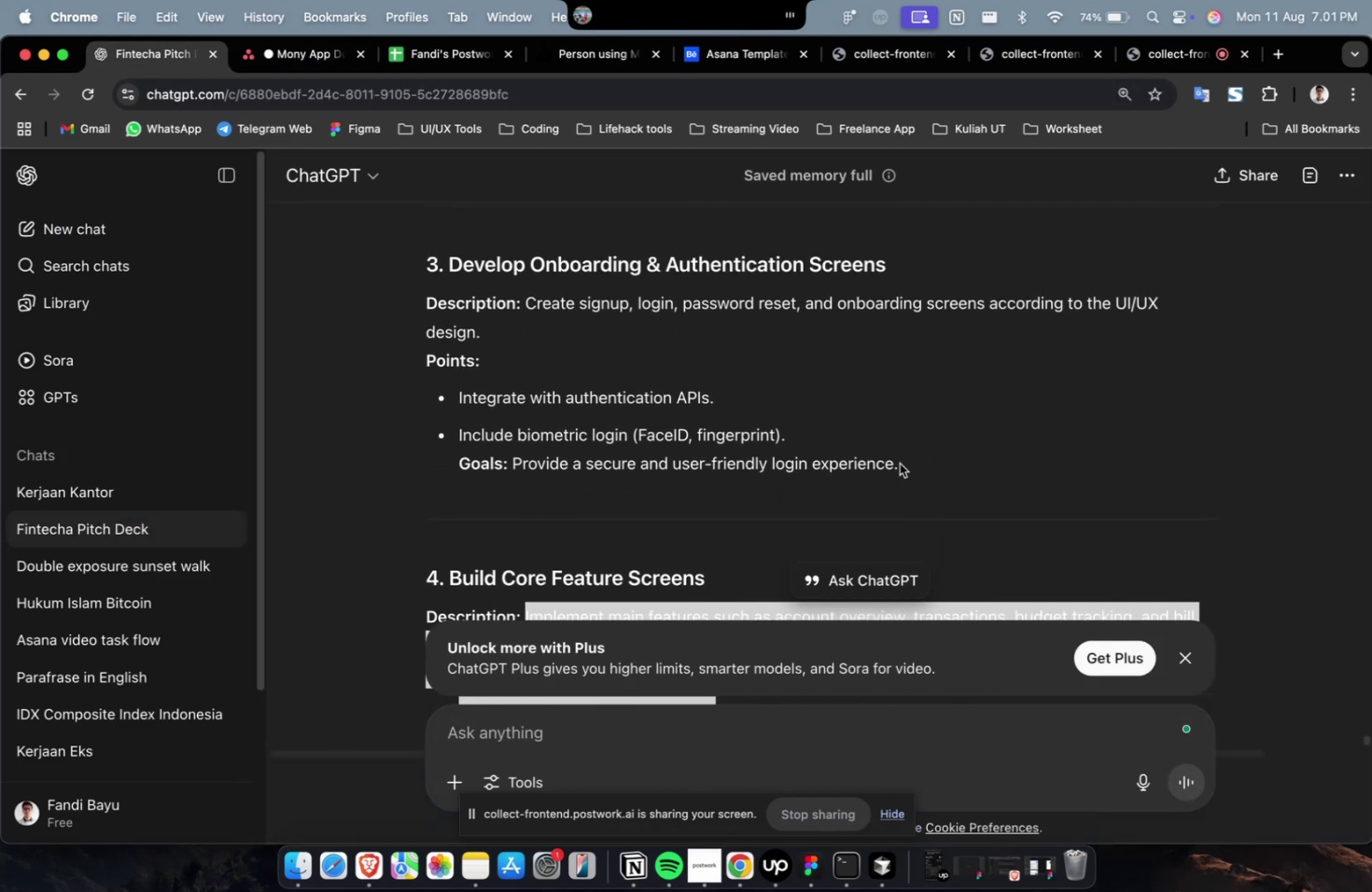 
left_click_drag(start_coordinate=[927, 459], to_coordinate=[525, 311])
 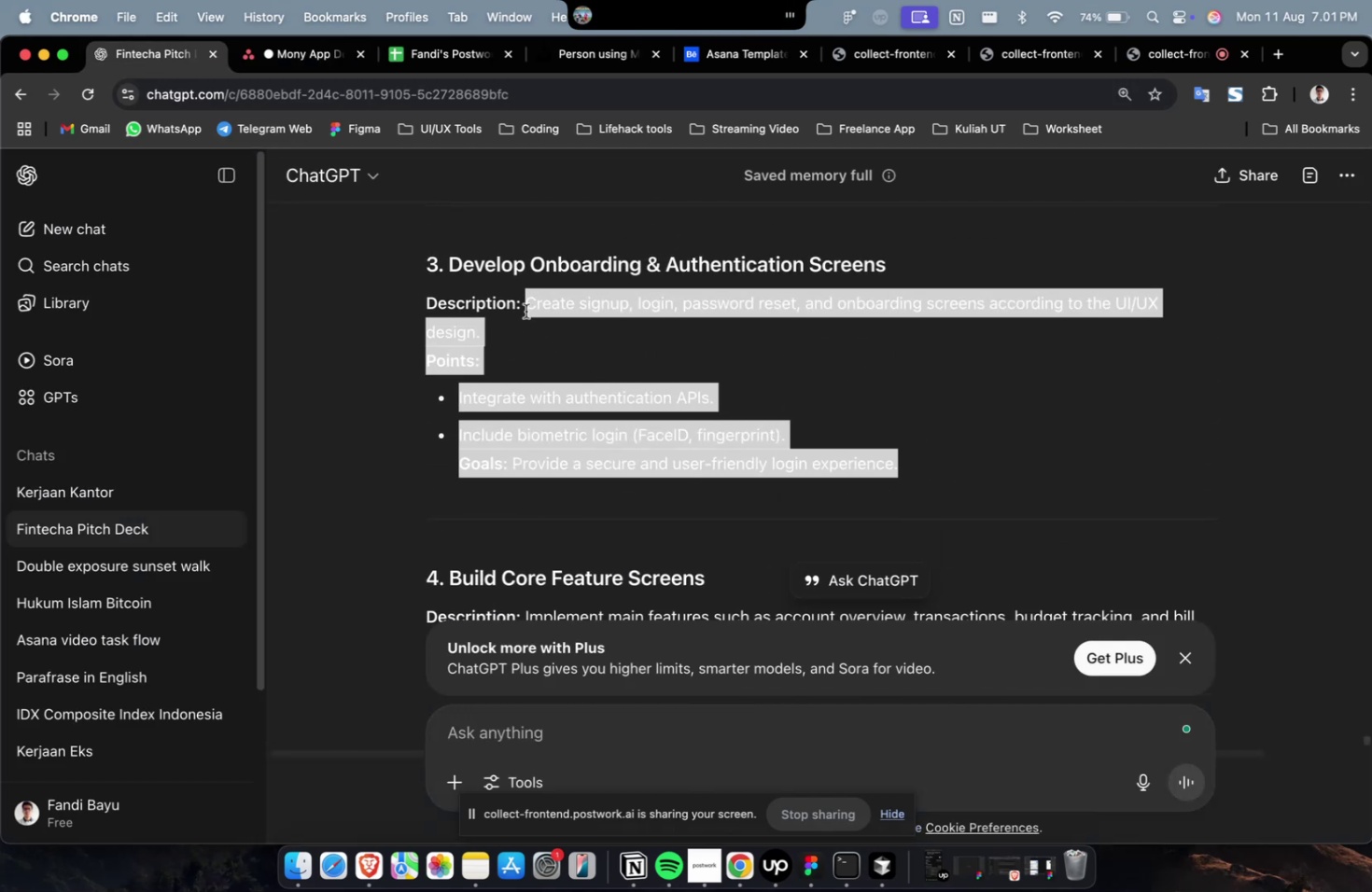 
key(Meta+C)
 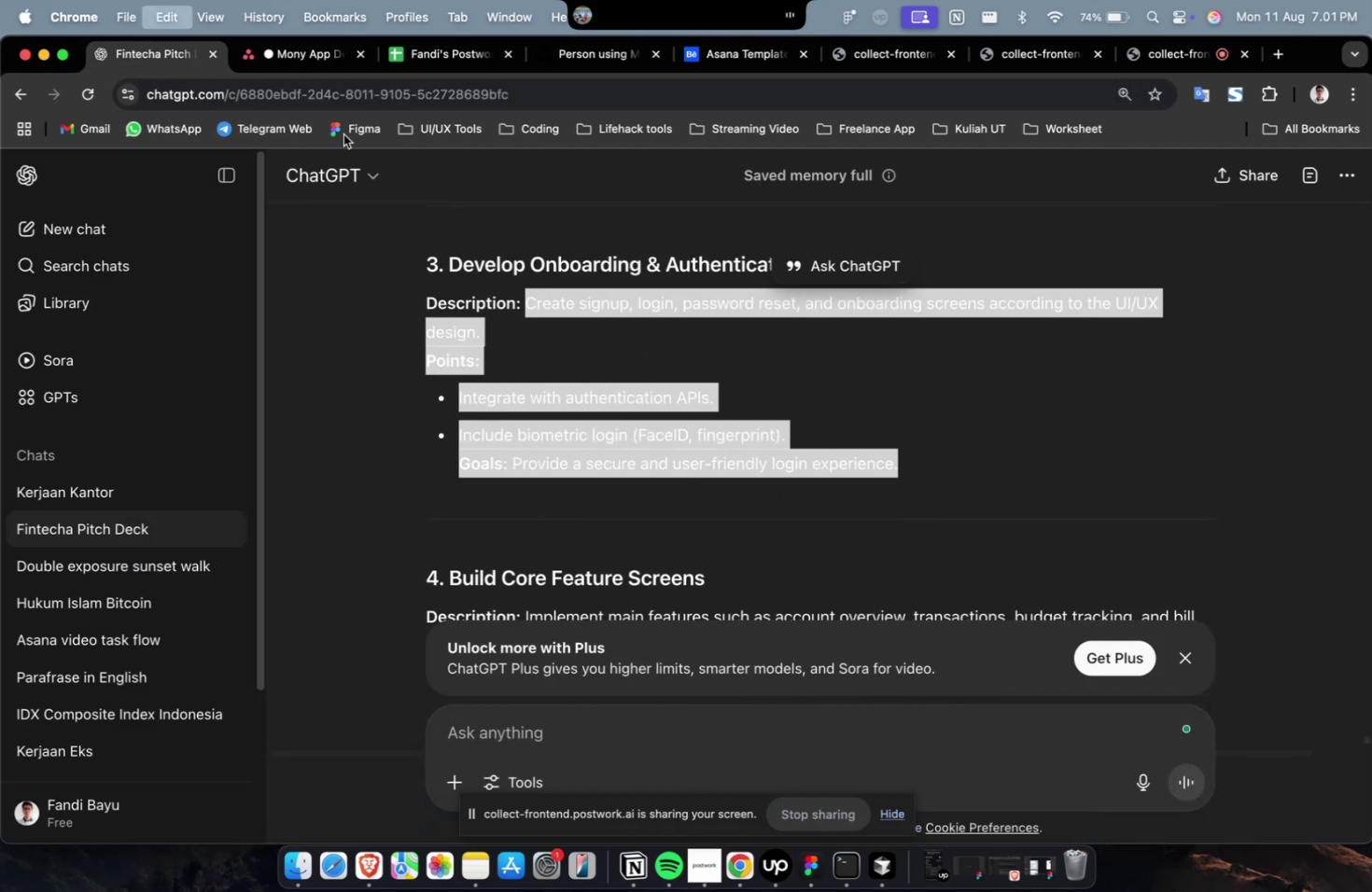 
key(Meta+C)
 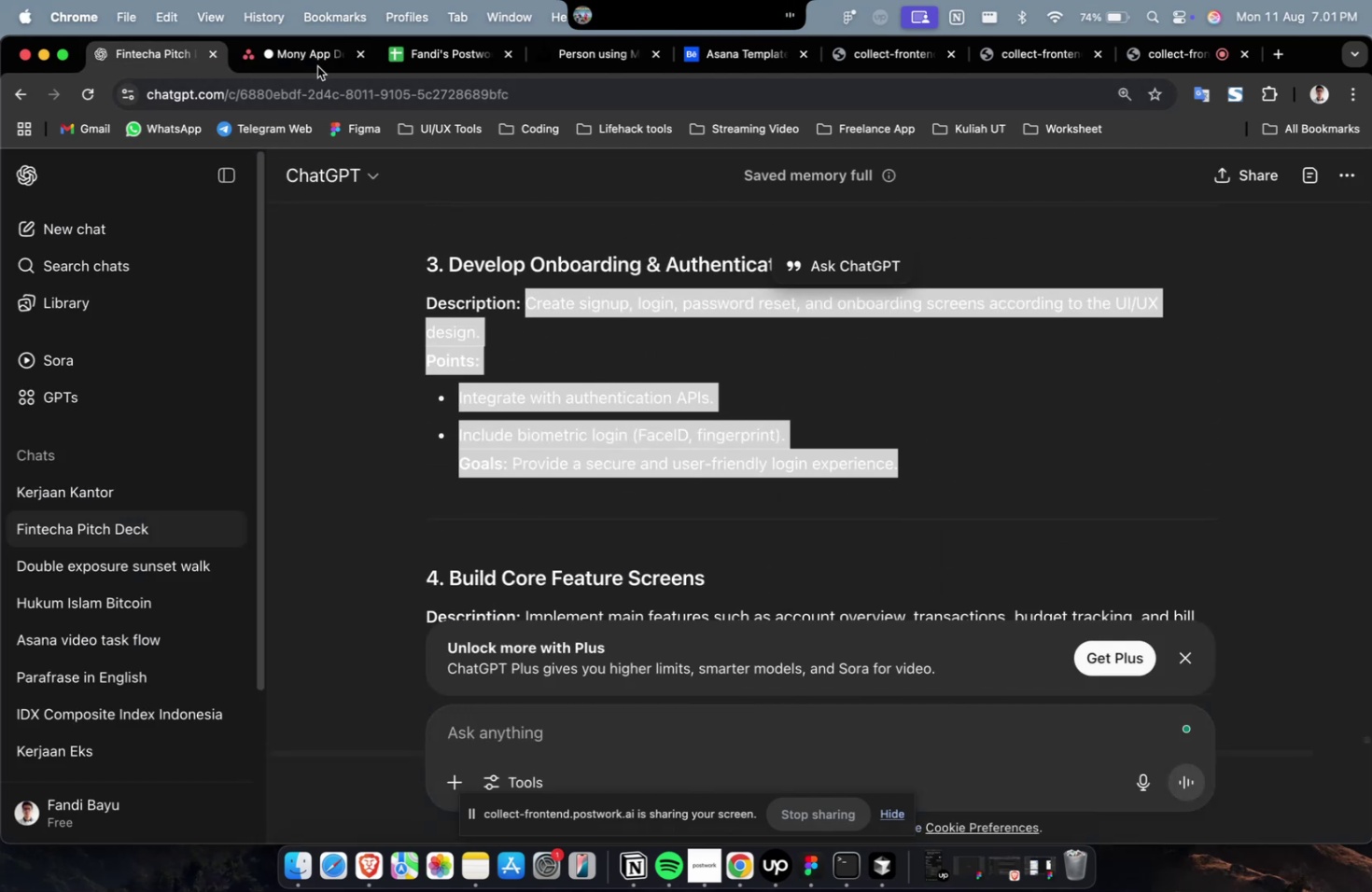 
left_click([317, 49])
 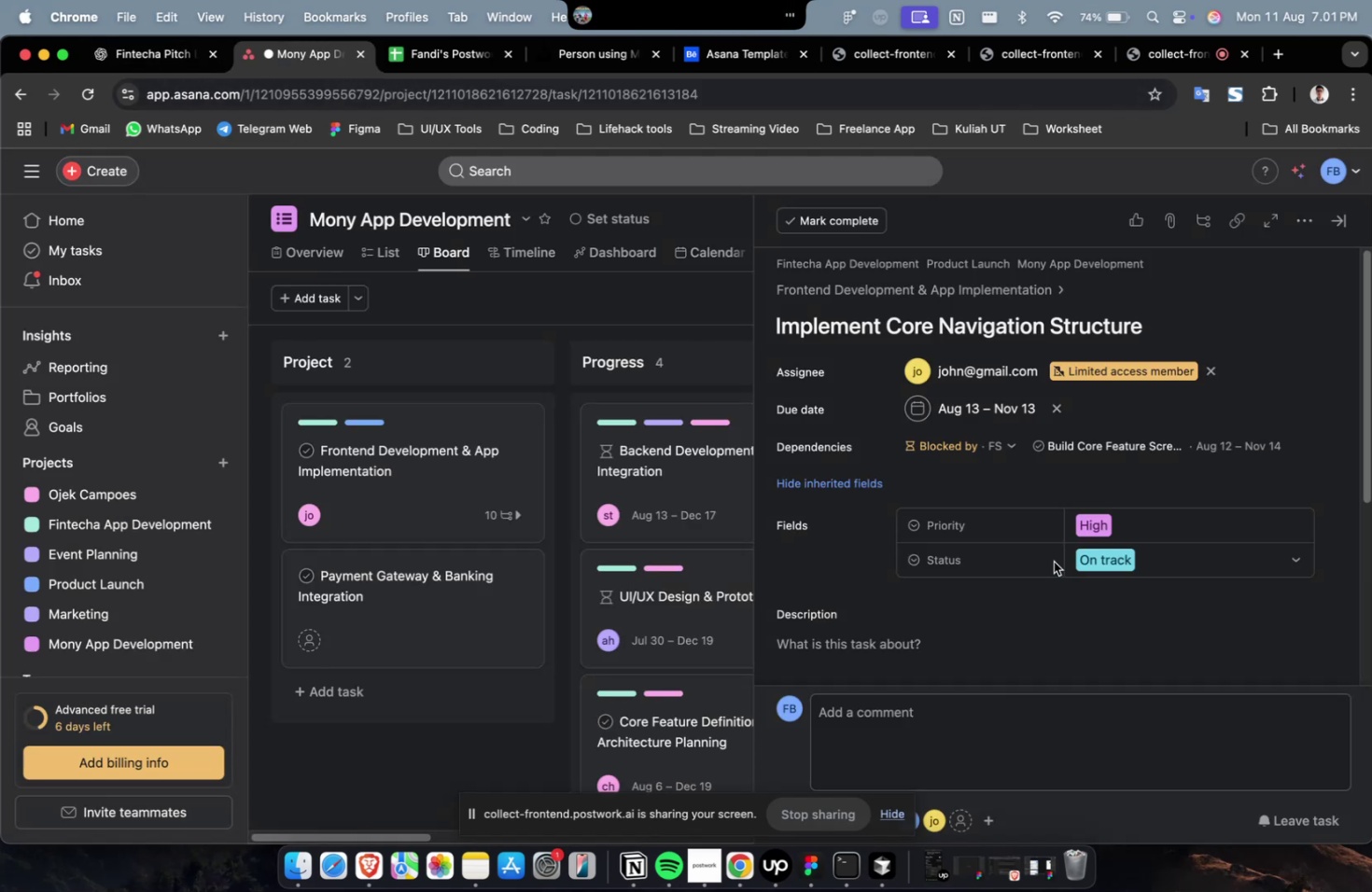 
double_click([1034, 629])
 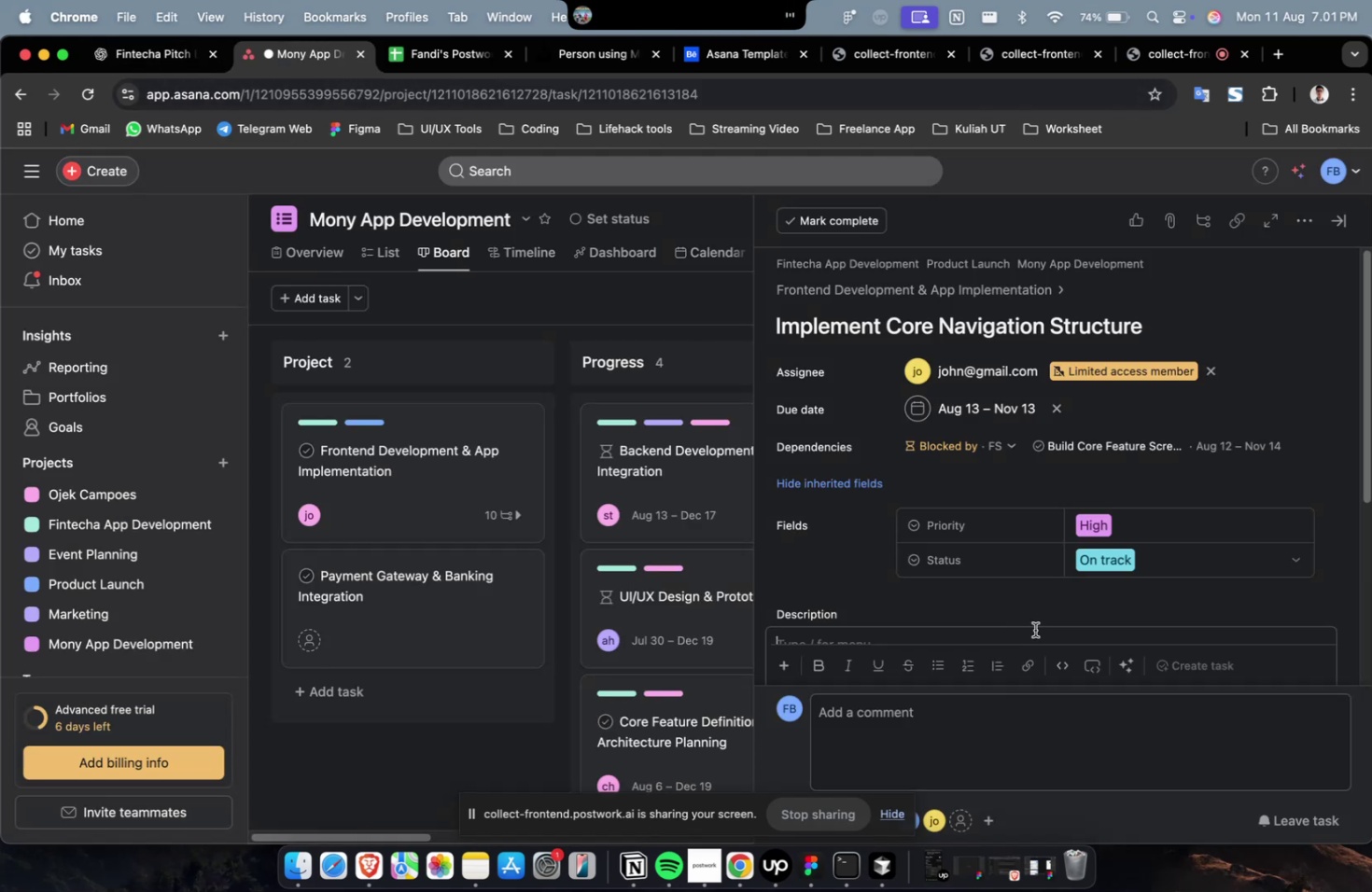 
key(Meta+CommandLeft)
 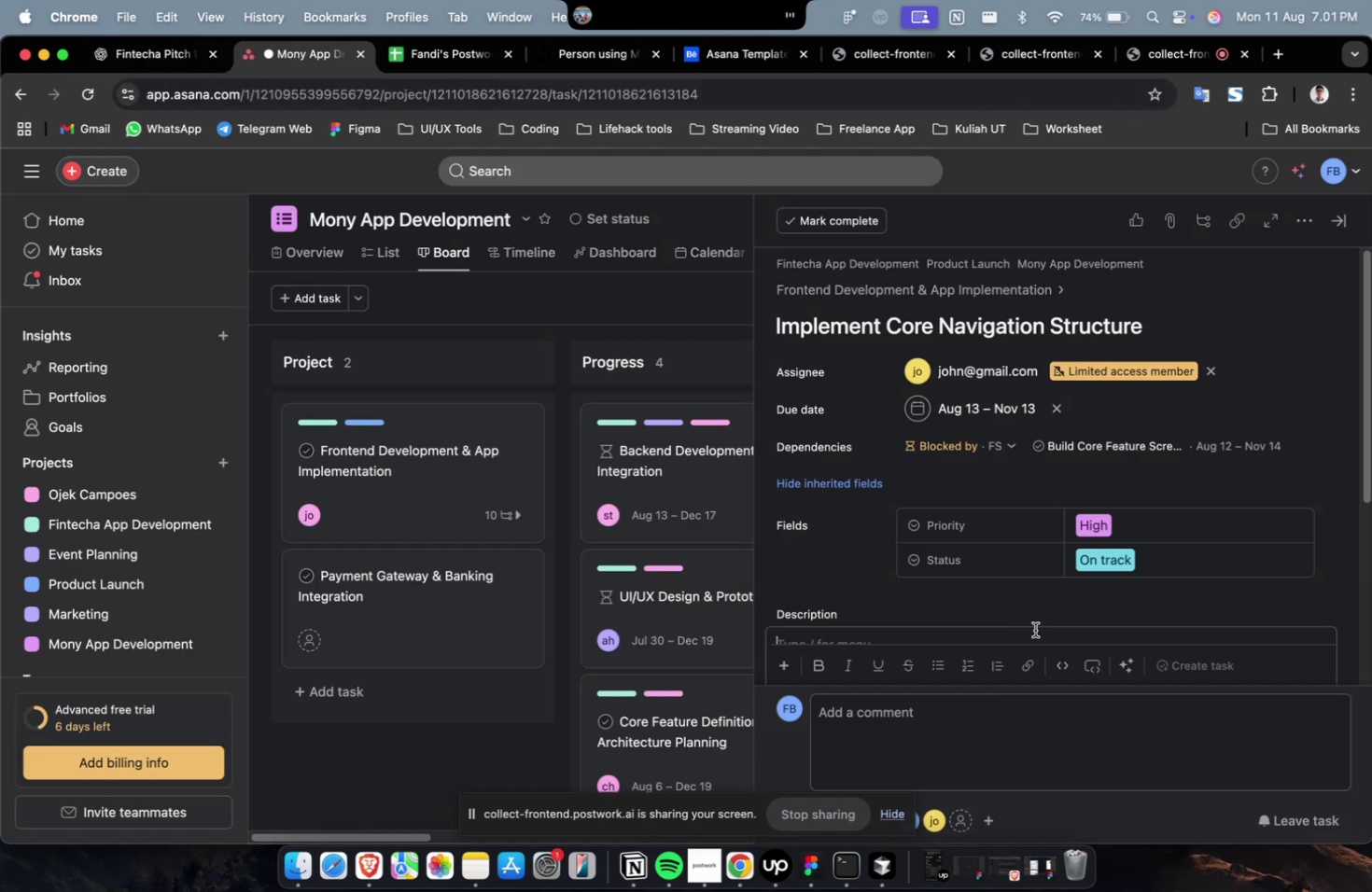 
key(Meta+V)
 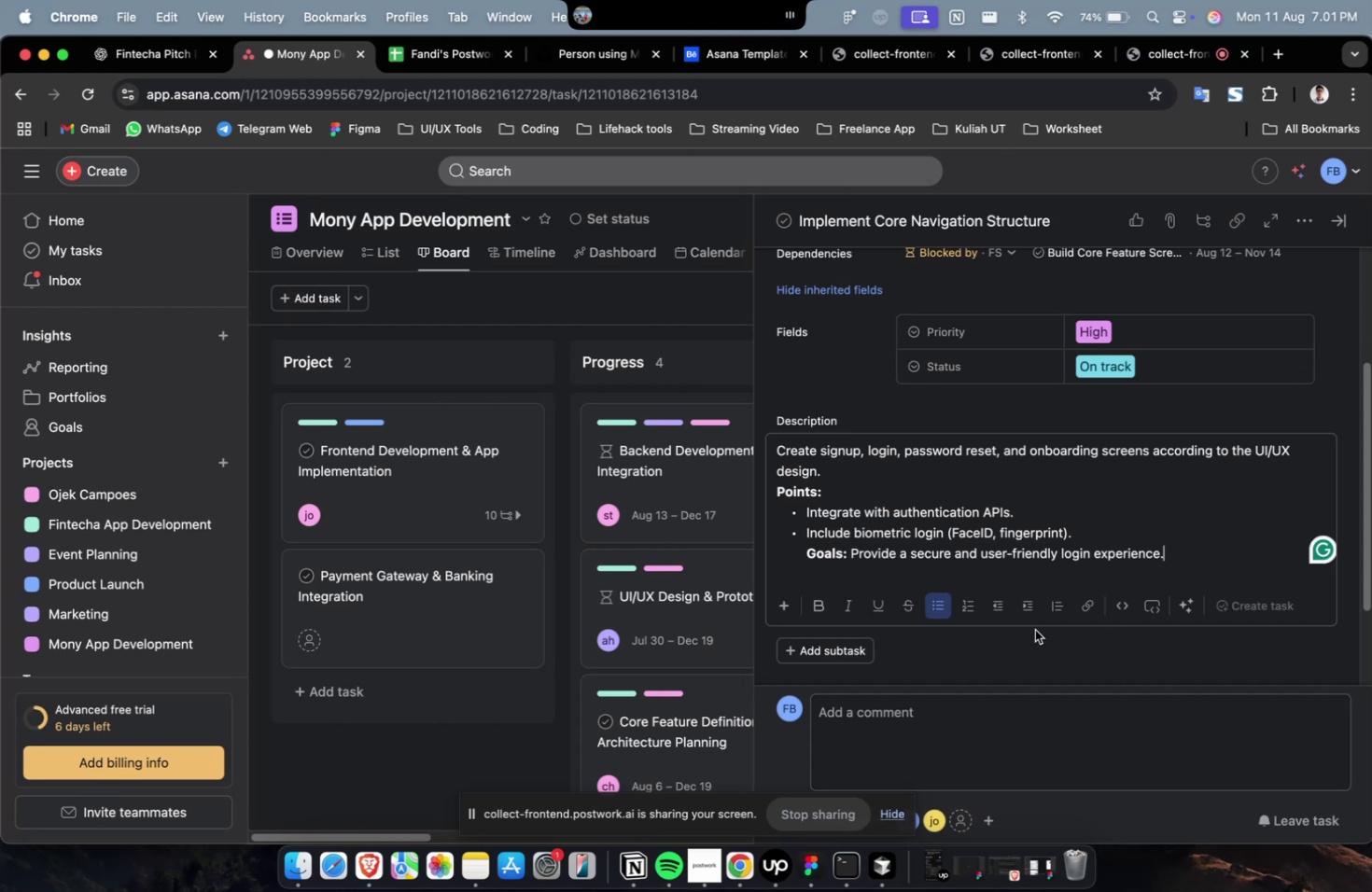 
scroll: coordinate [1048, 624], scroll_direction: down, amount: 28.0
 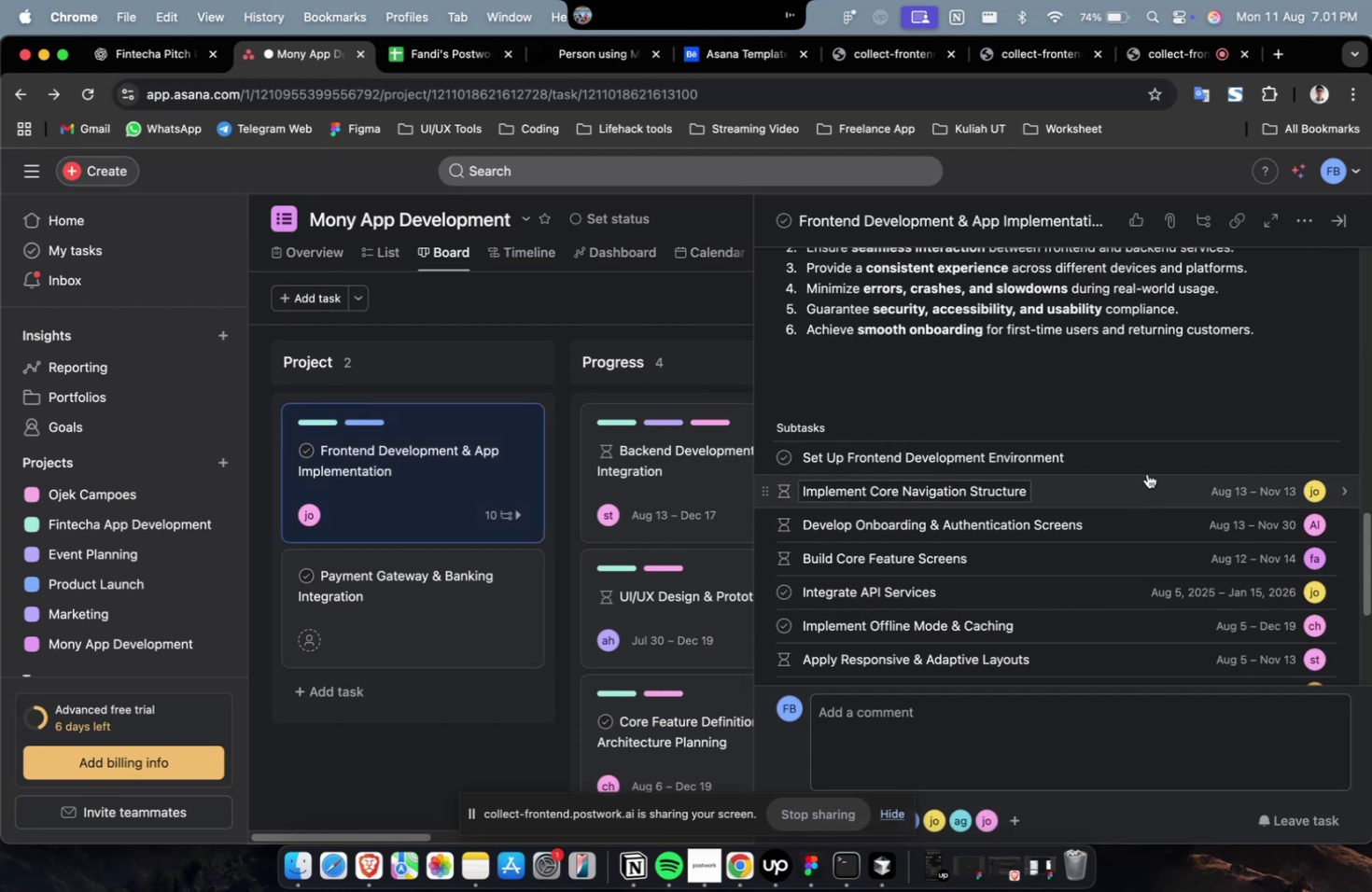 
left_click([1146, 464])
 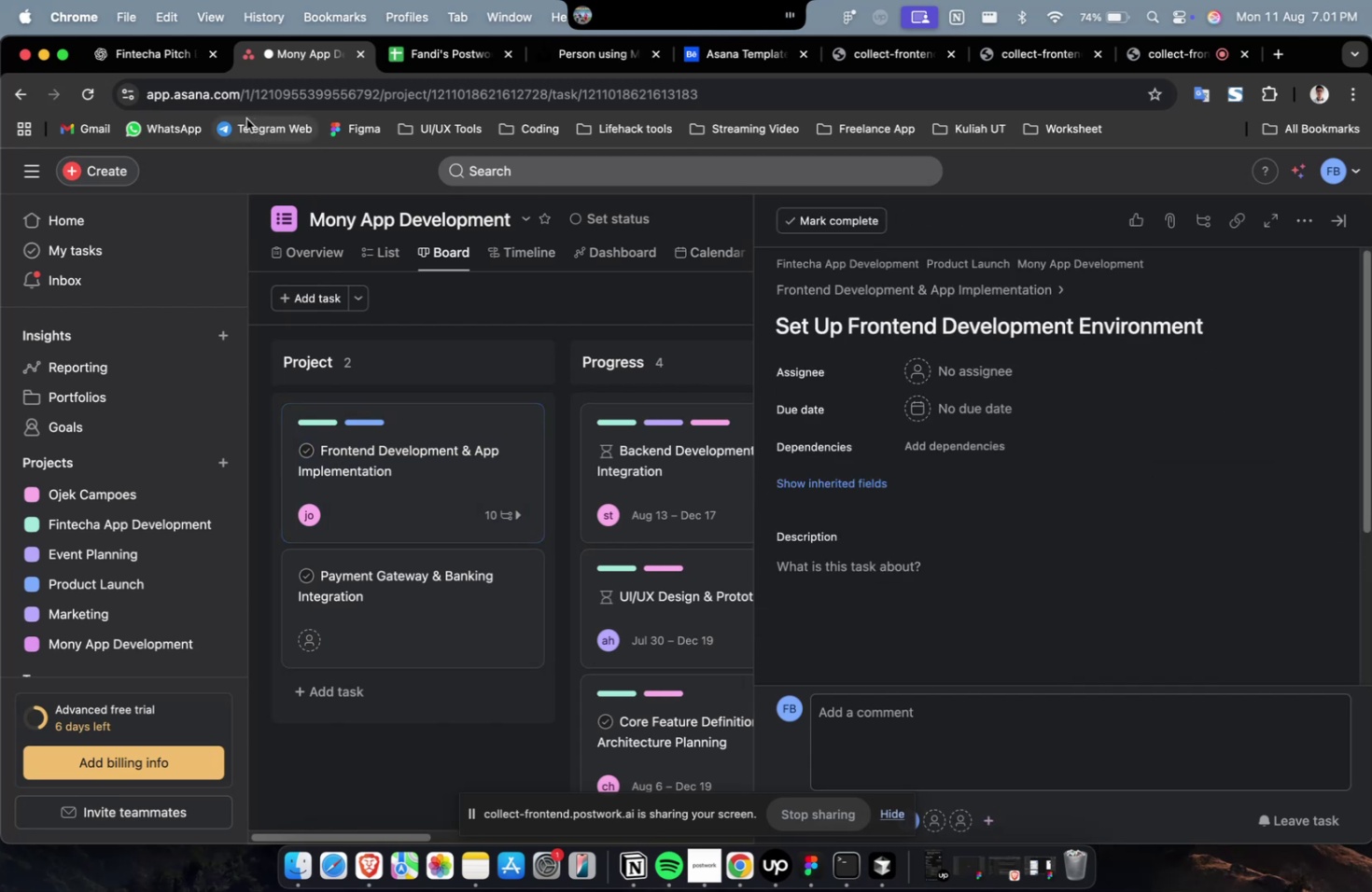 
left_click([173, 57])
 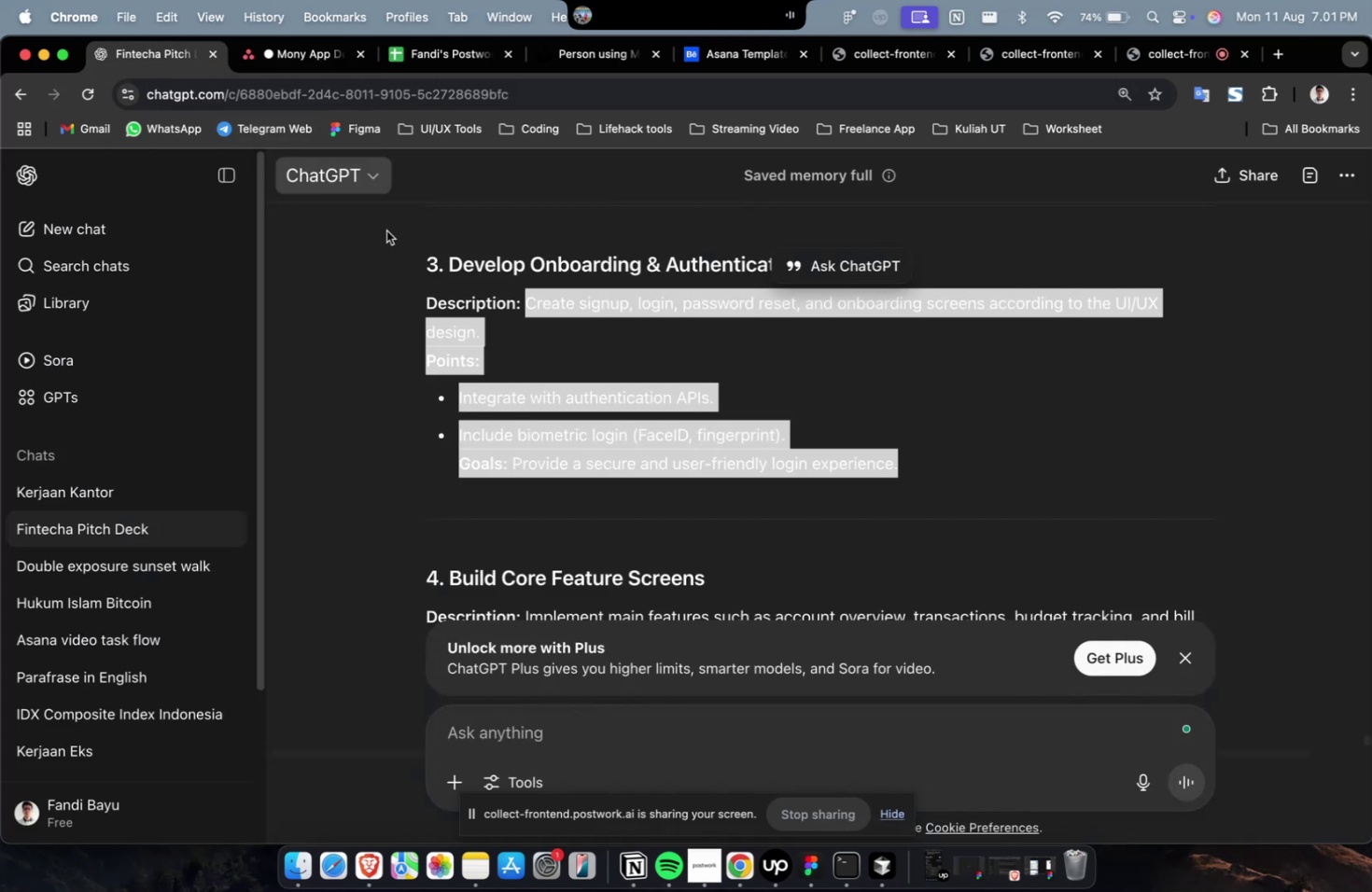 
scroll: coordinate [758, 389], scroll_direction: up, amount: 10.0
 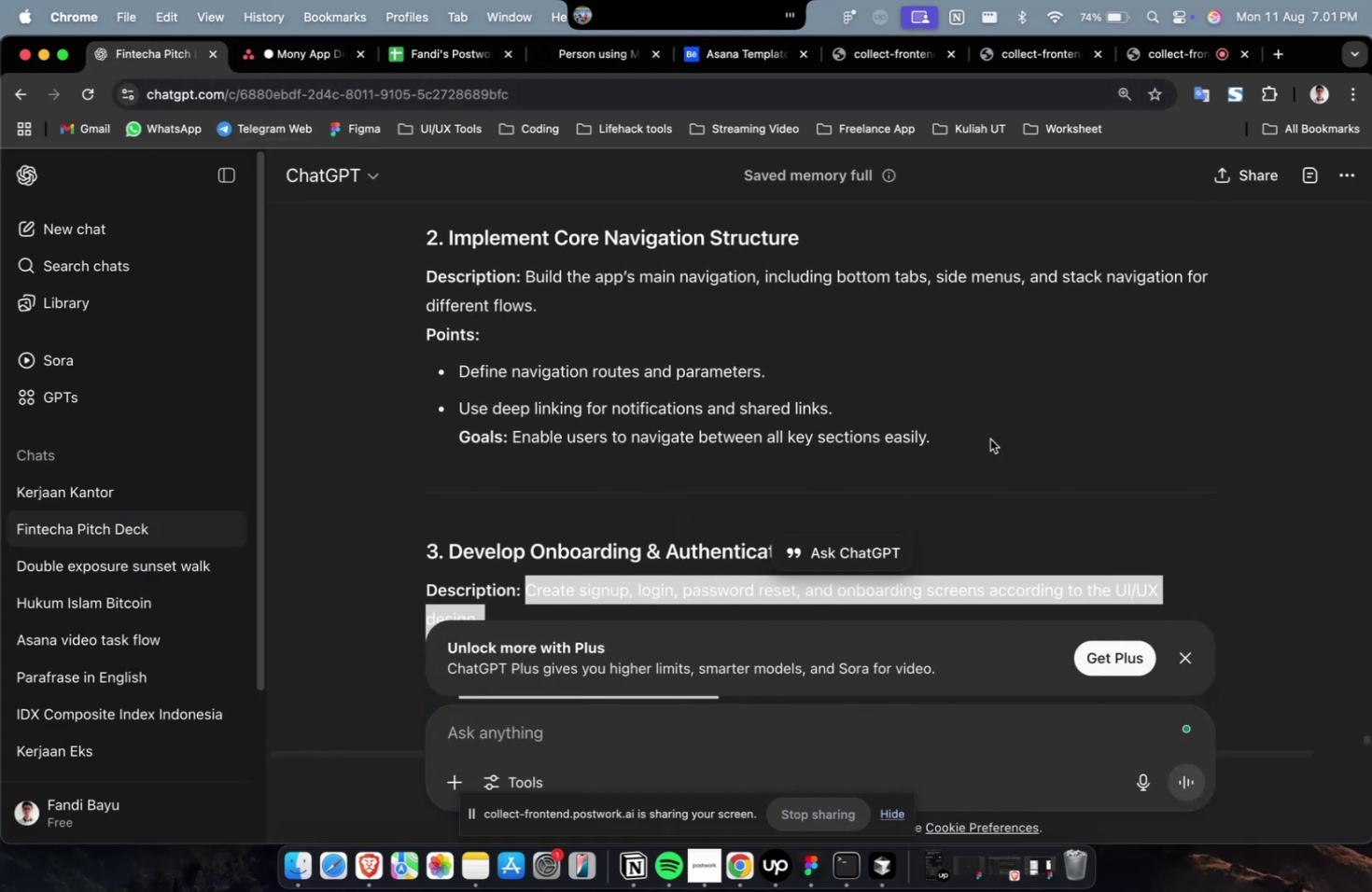 
left_click_drag(start_coordinate=[994, 437], to_coordinate=[525, 286])
 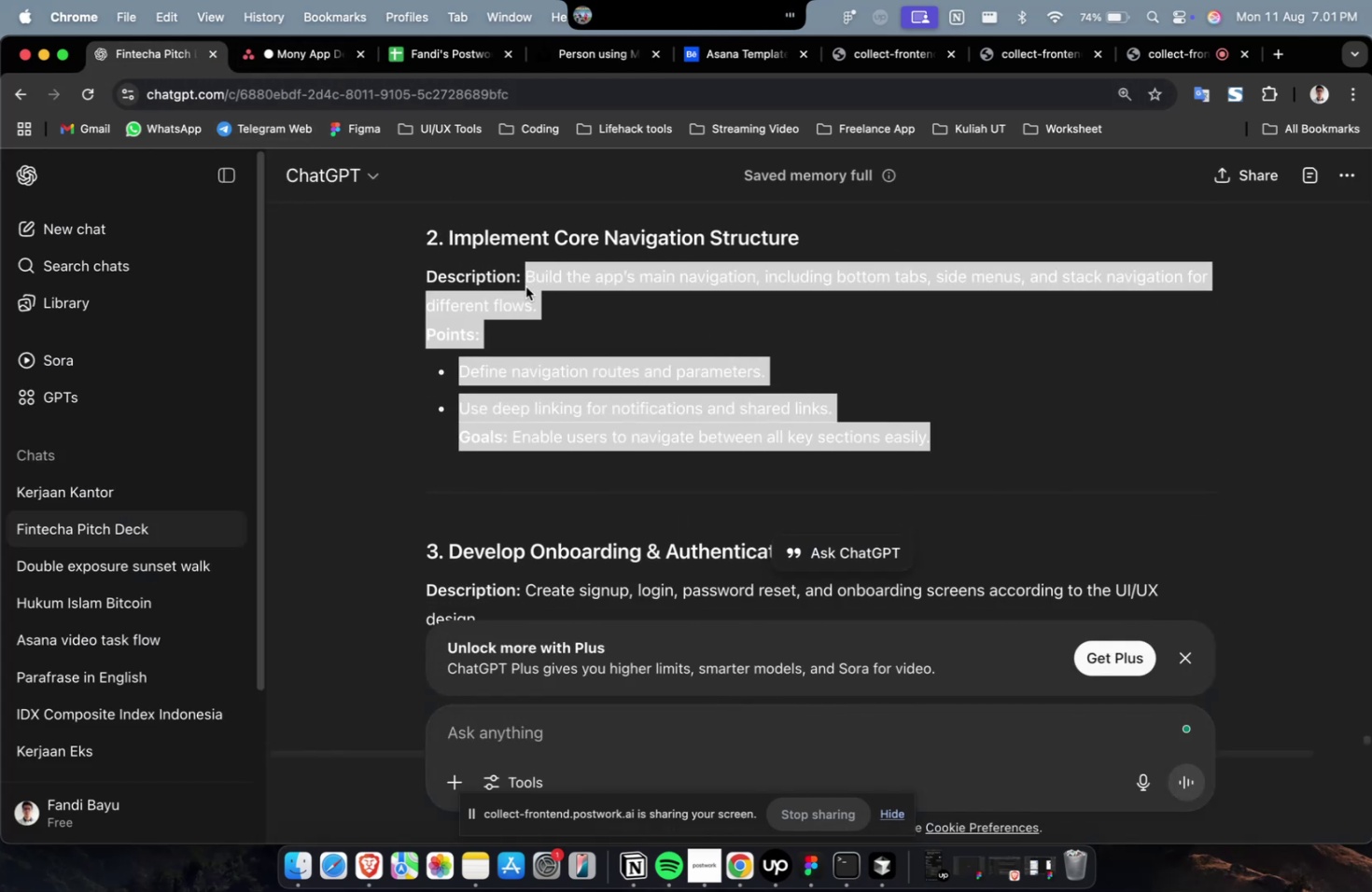 
key(Meta+C)
 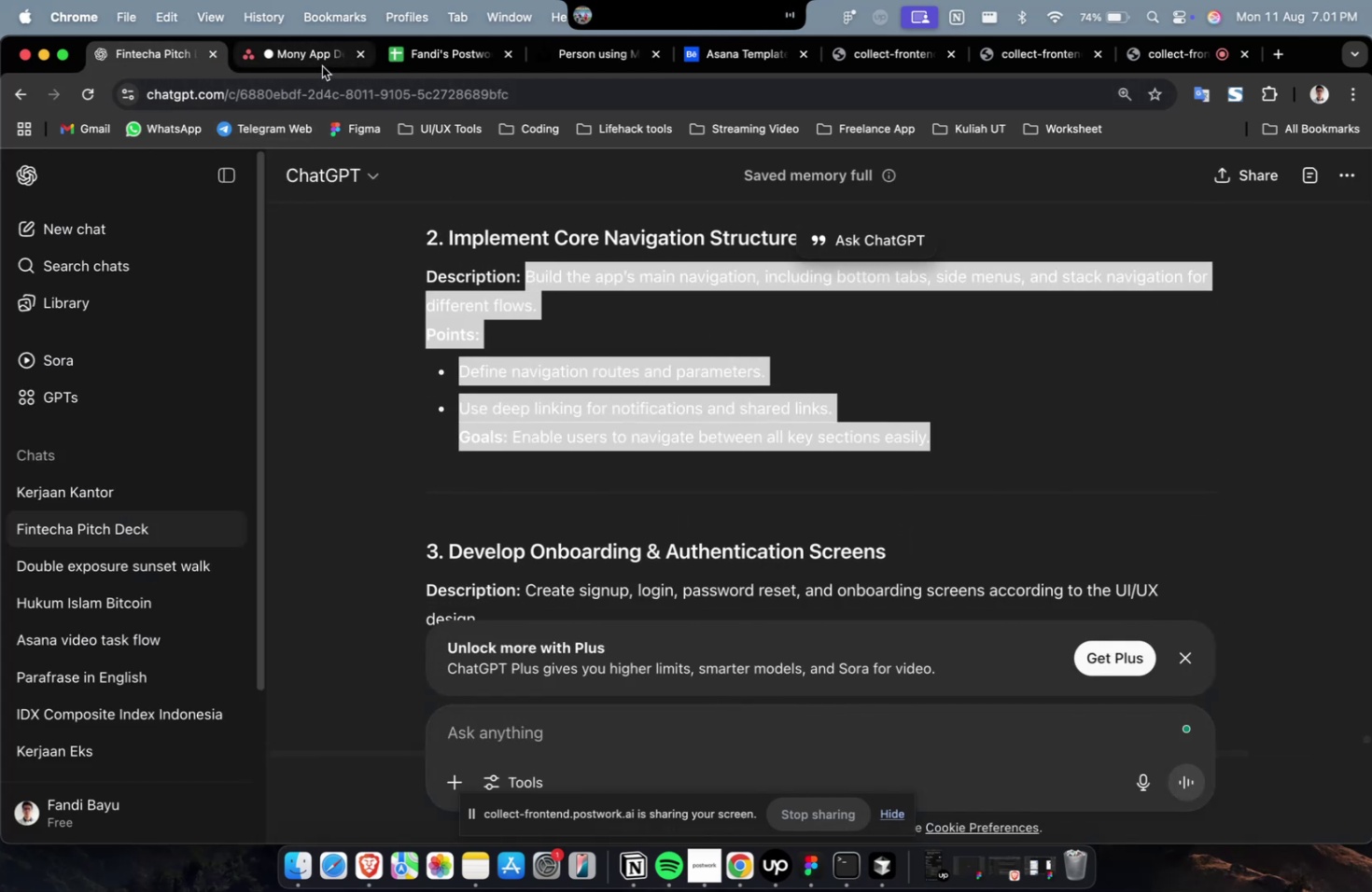 
left_click([322, 66])
 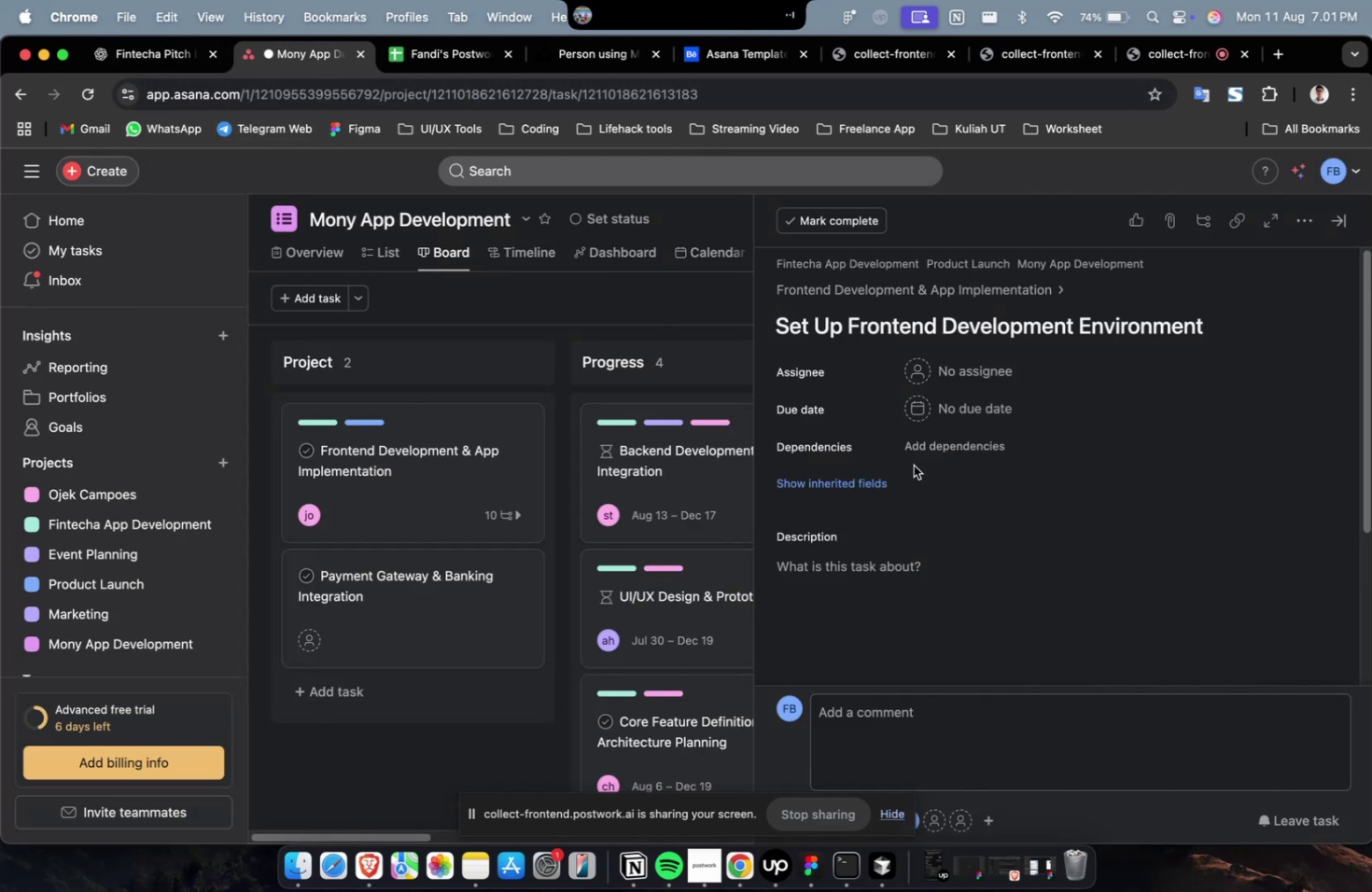 
scroll: coordinate [979, 491], scroll_direction: down, amount: 33.0
 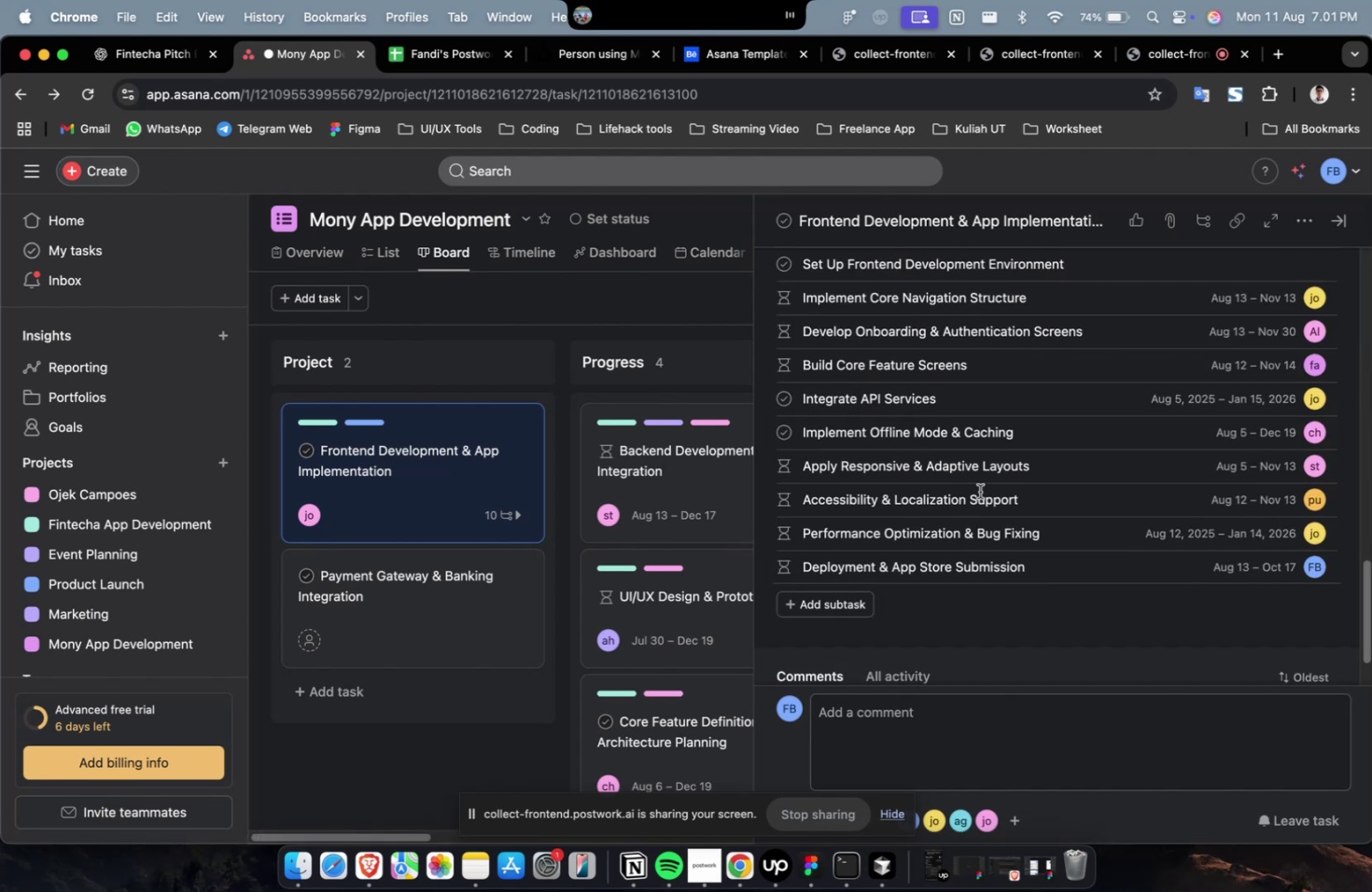 
scroll: coordinate [986, 478], scroll_direction: up, amount: 2.0
 